 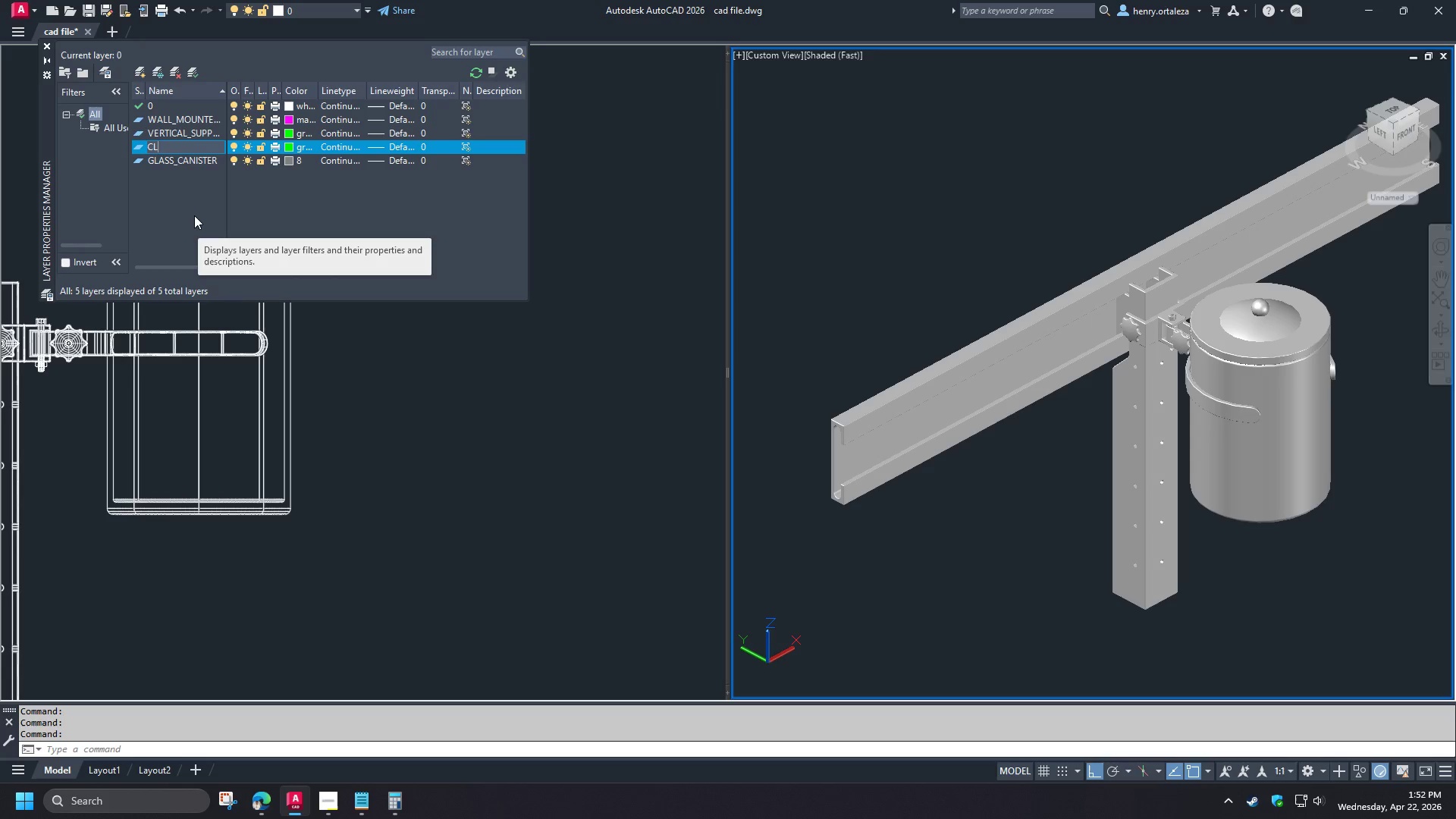 
type(LAW_BRACKET)
key(NumpadEnter)
 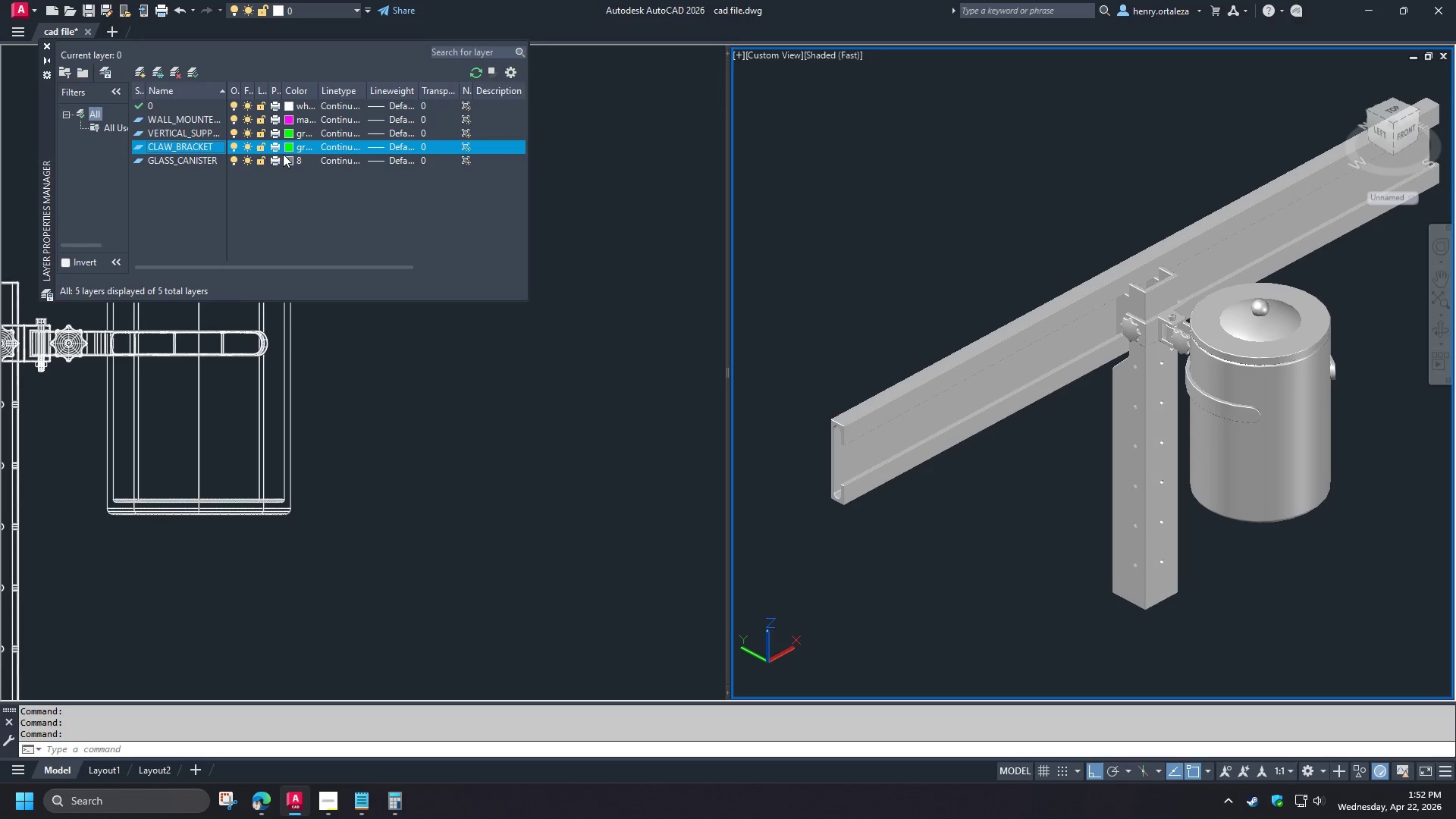 
left_click([290, 152])
 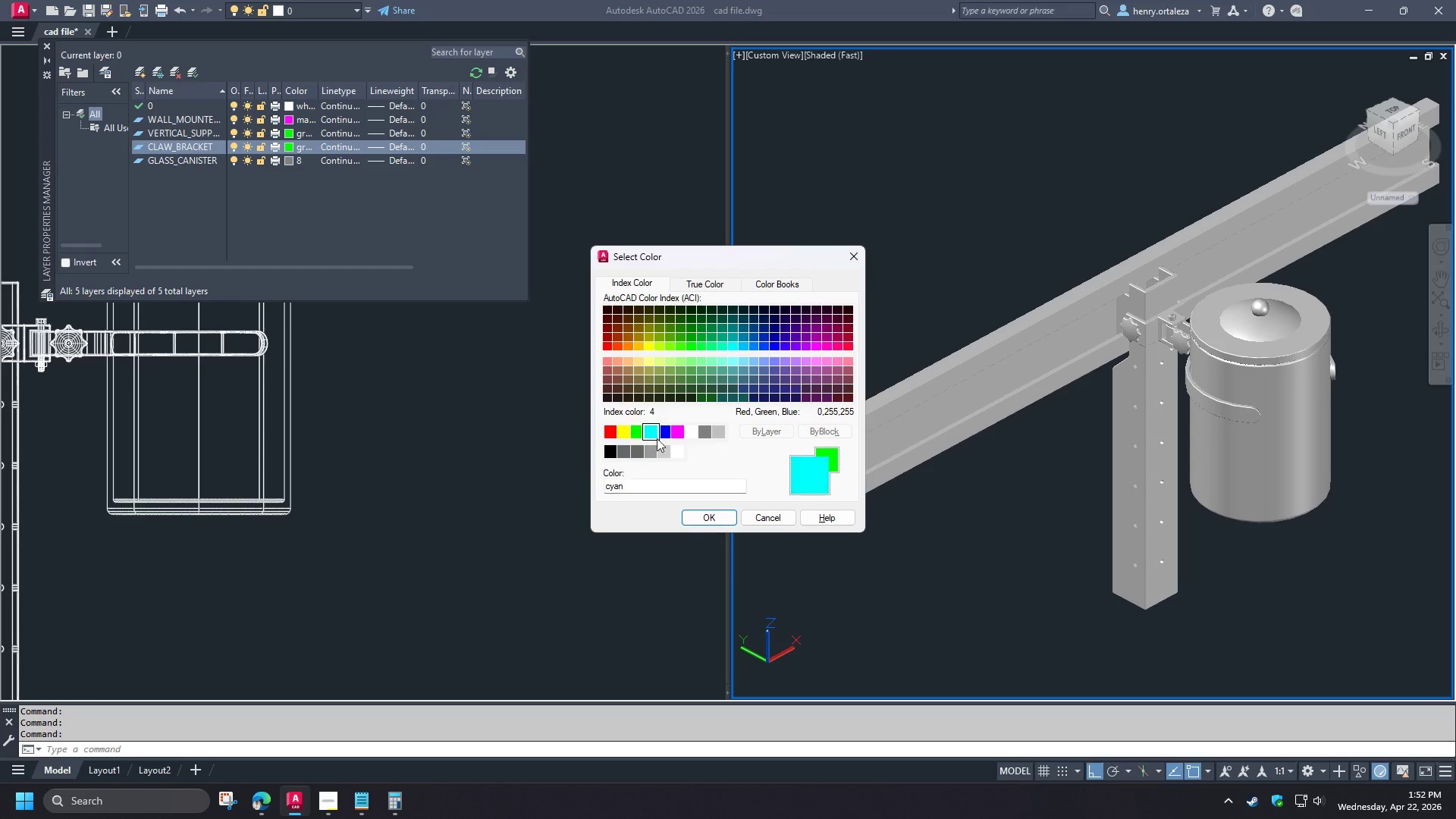 
left_click([712, 520])
 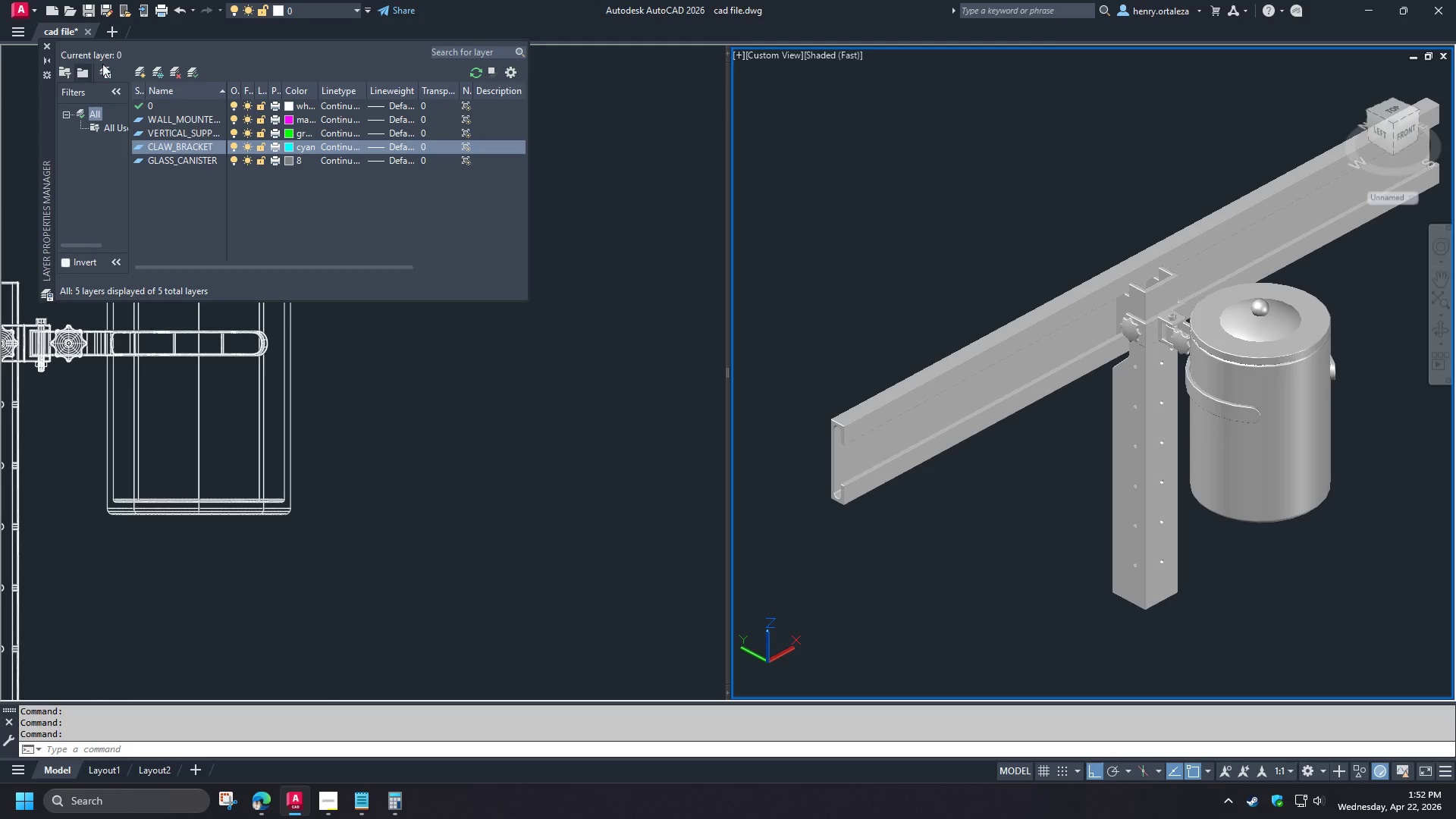 
left_click([140, 75])
 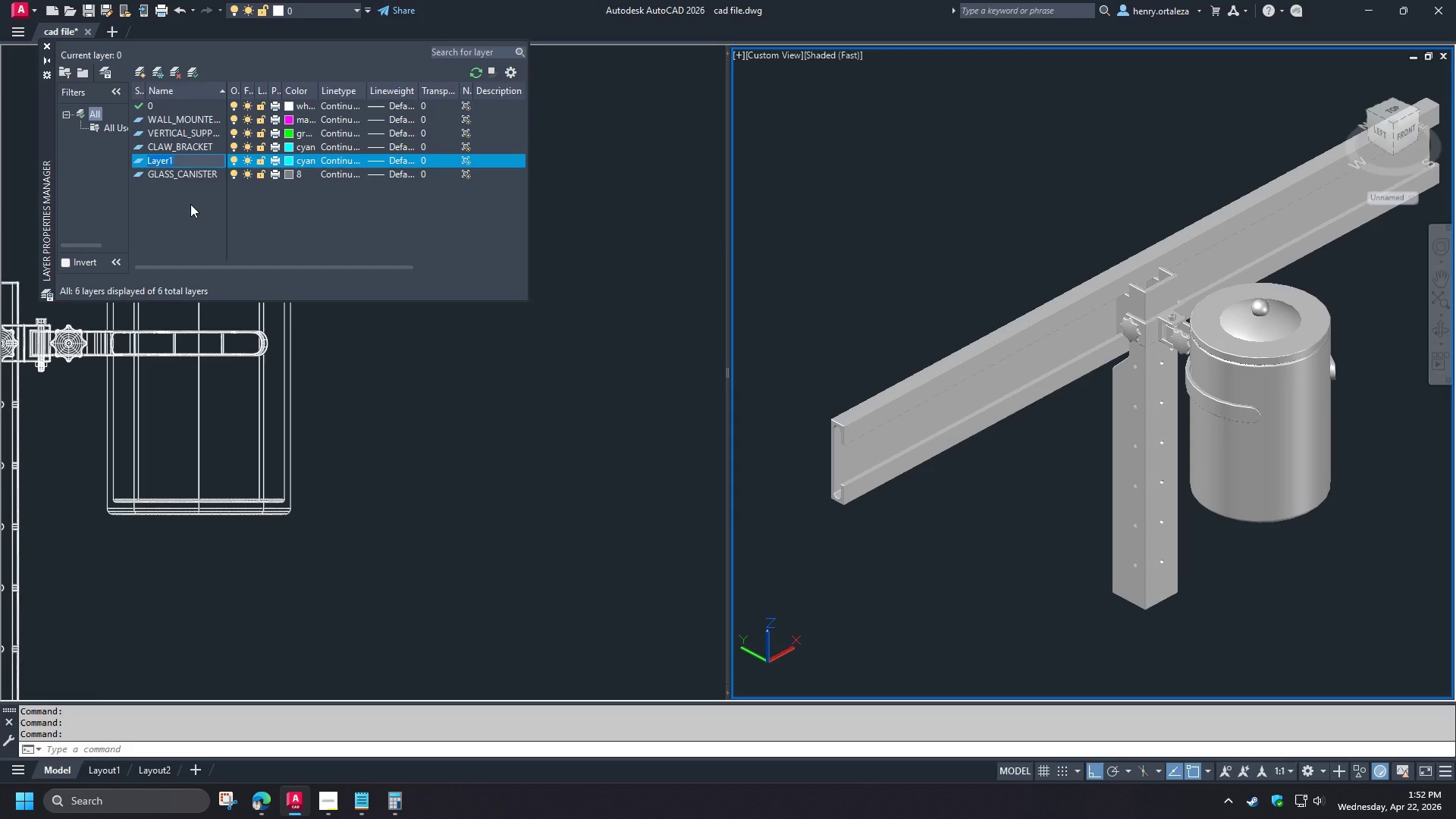 
key(H)
 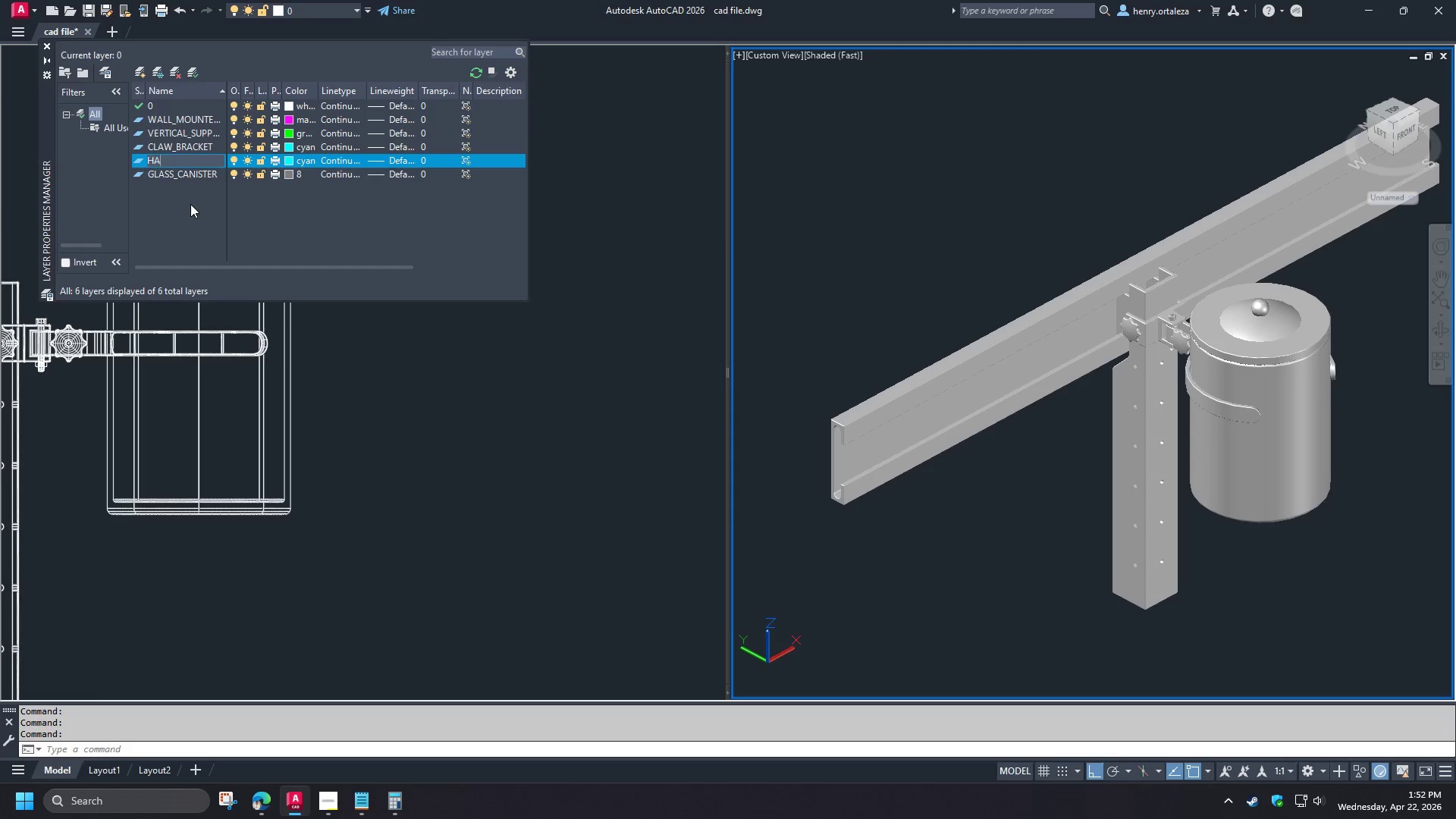 
type(ARDWARE)
 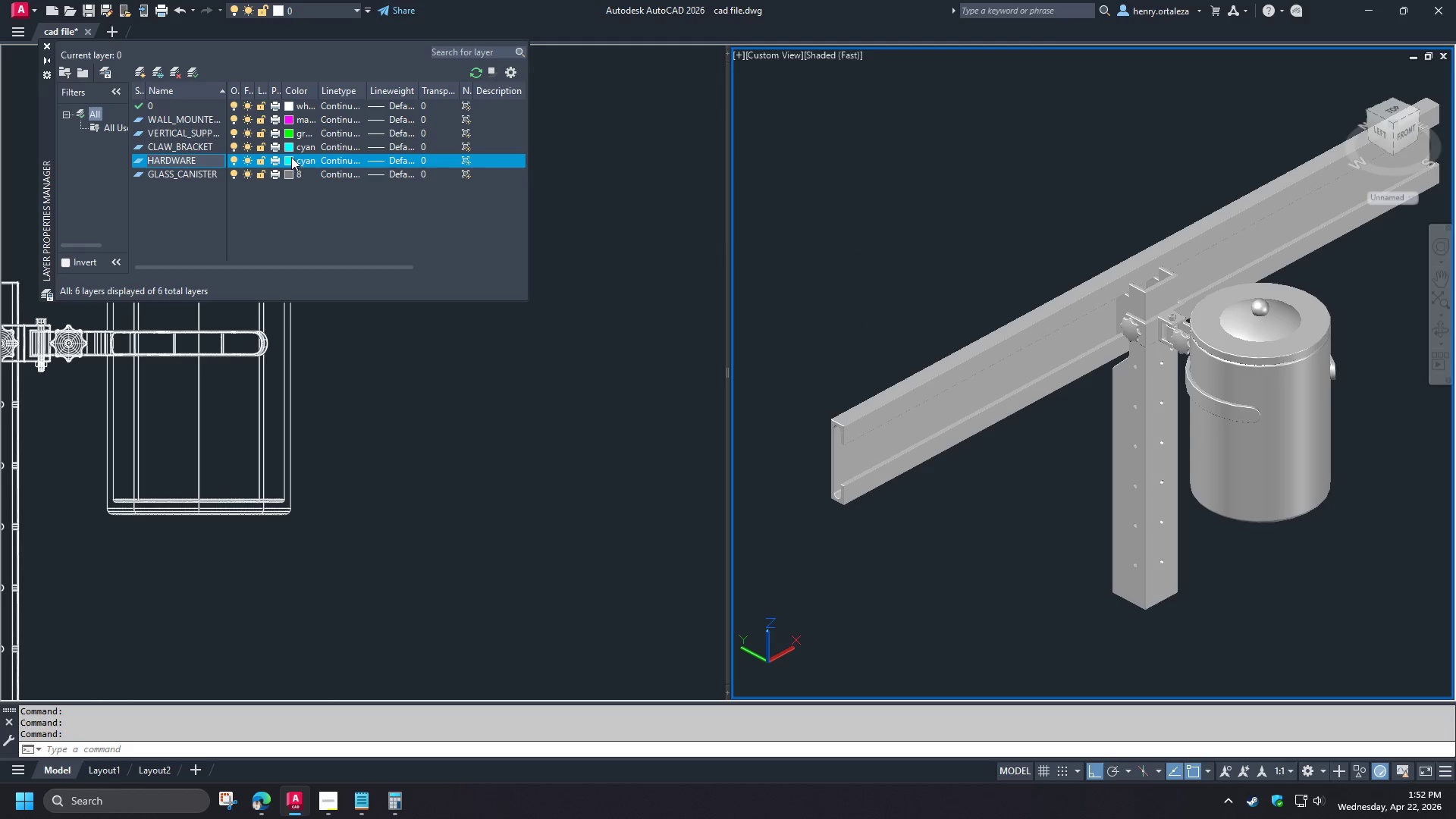 
left_click([290, 163])
 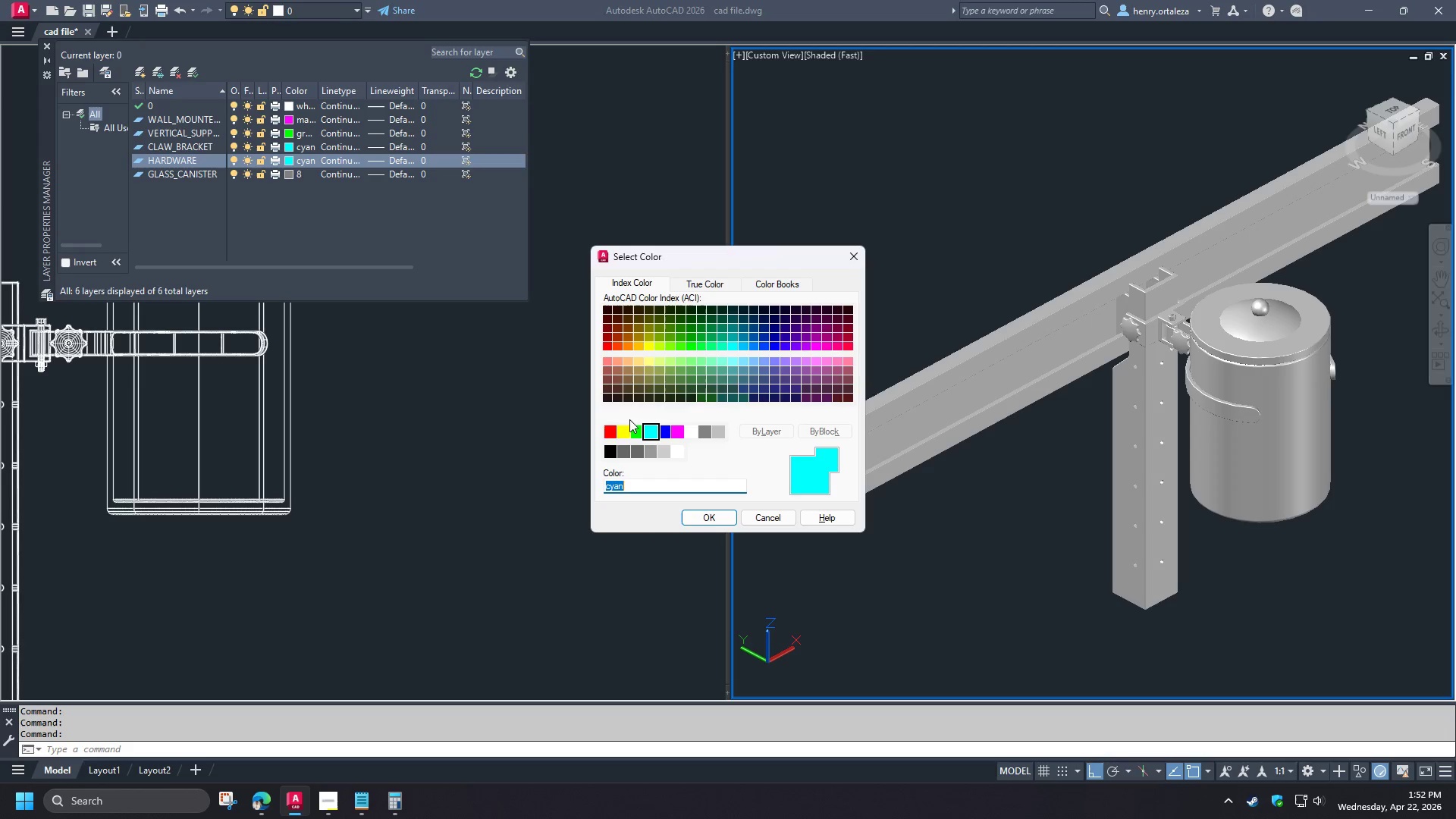 
left_click([626, 431])
 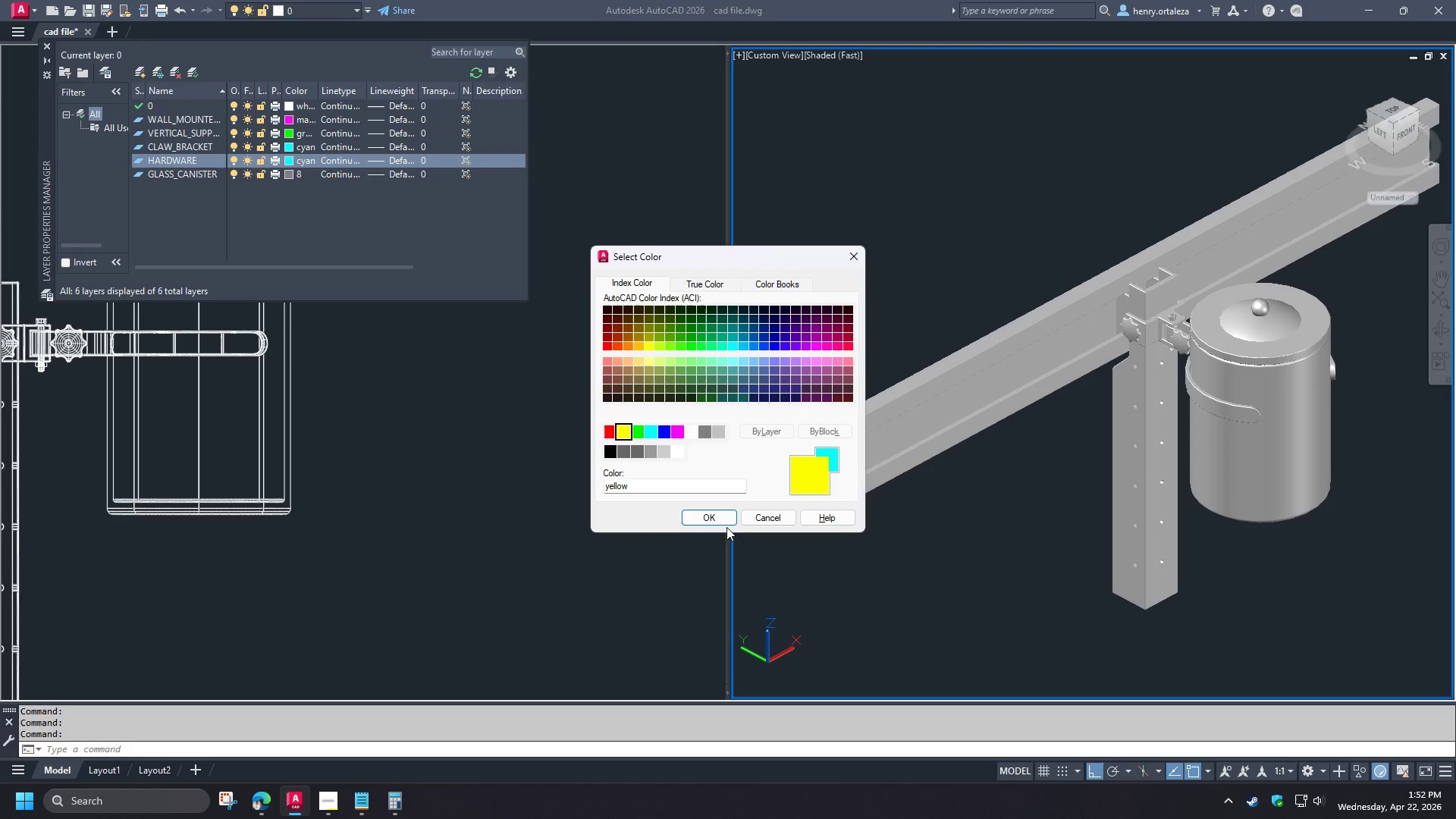 
left_click([725, 522])
 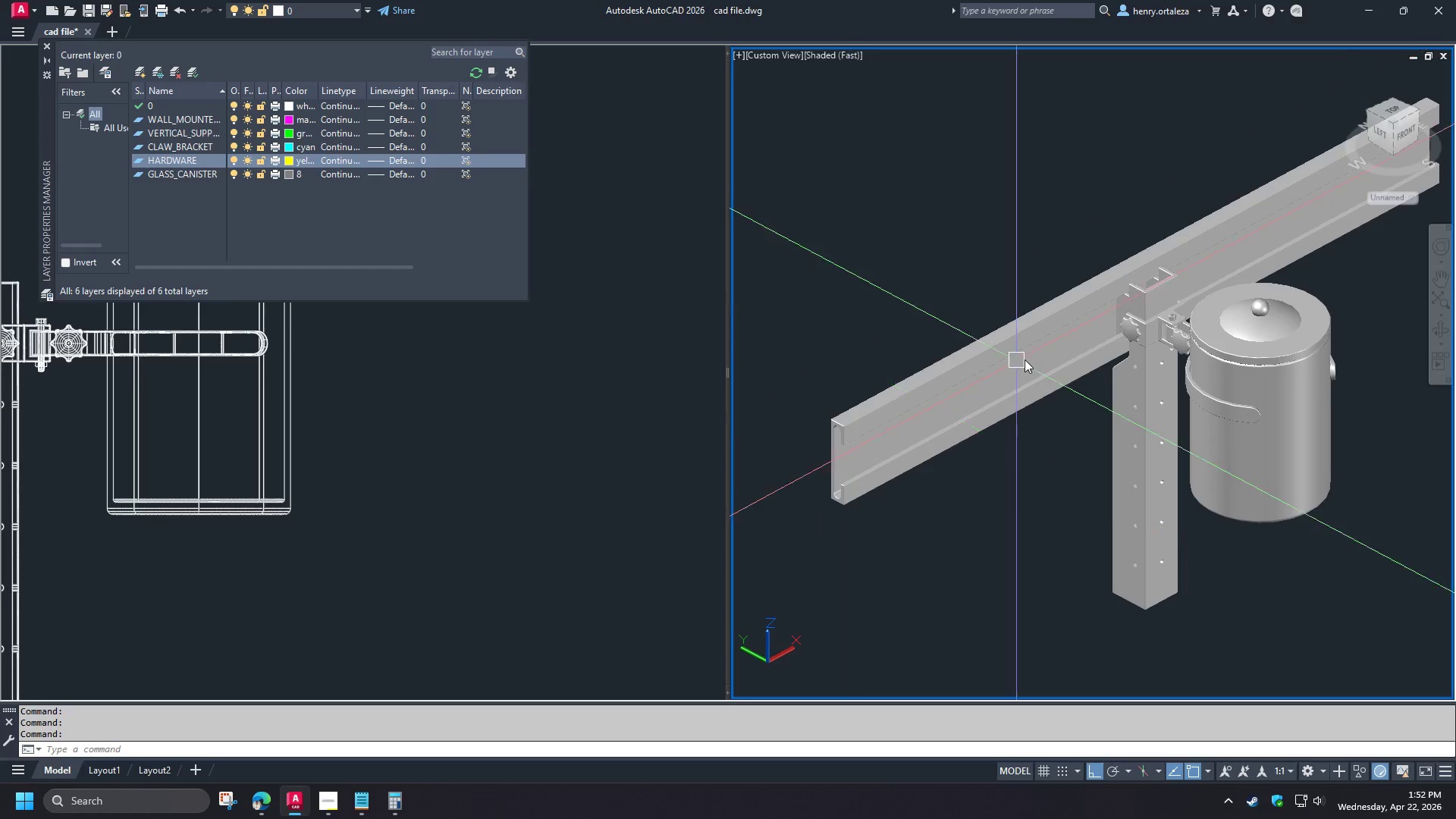 
left_click([997, 333])
 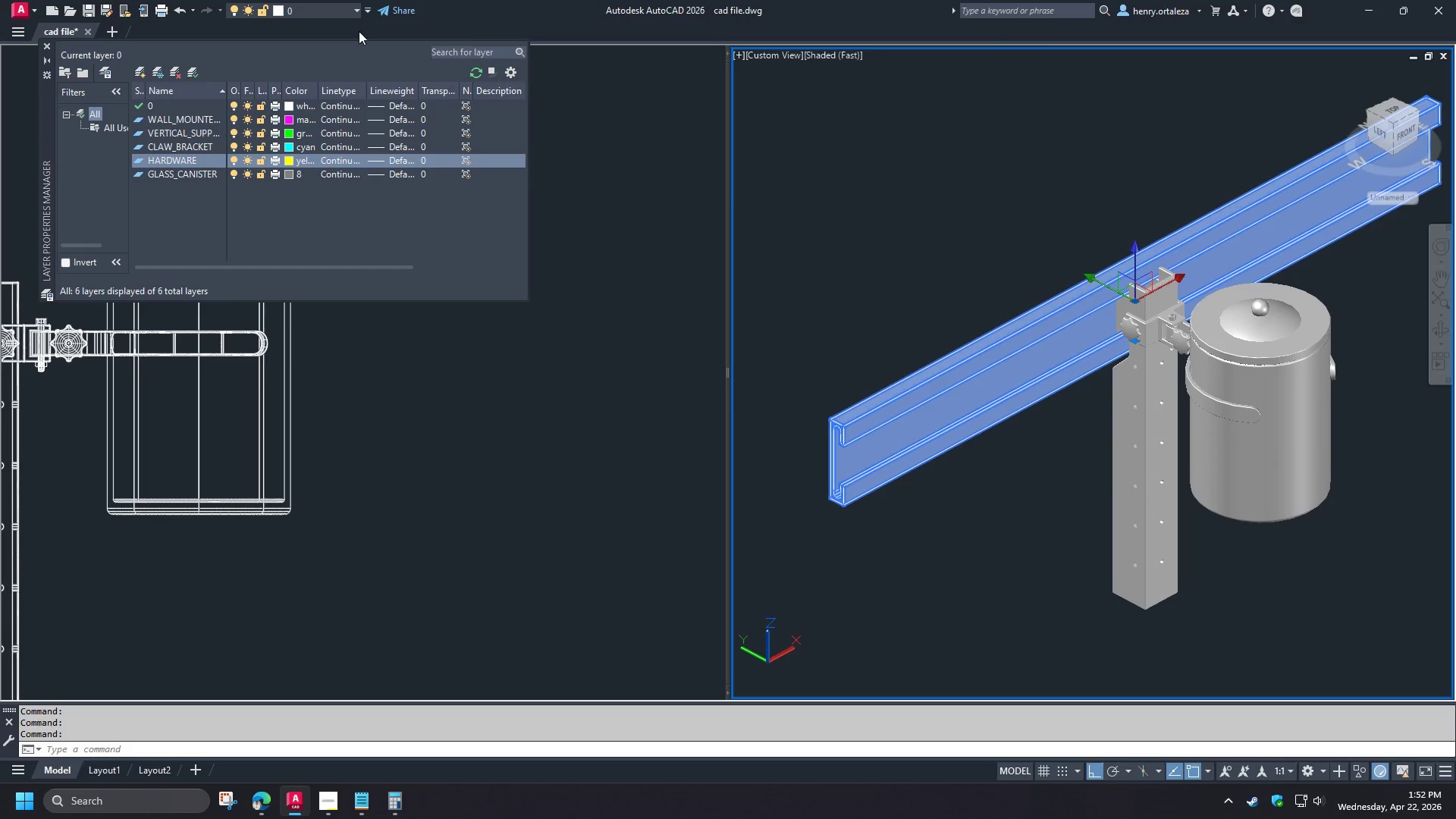 
left_click([325, 7])
 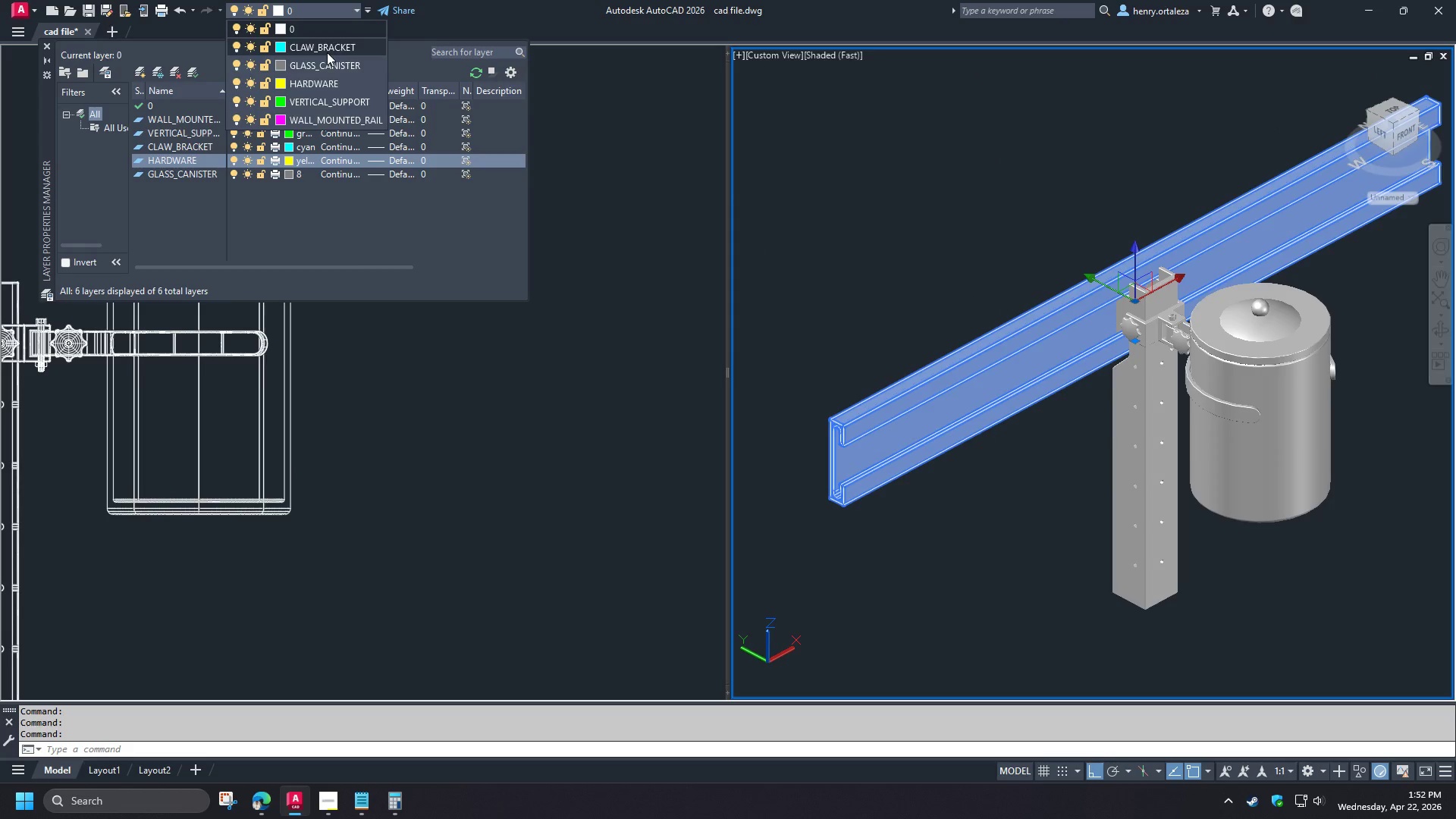 
left_click([339, 121])
 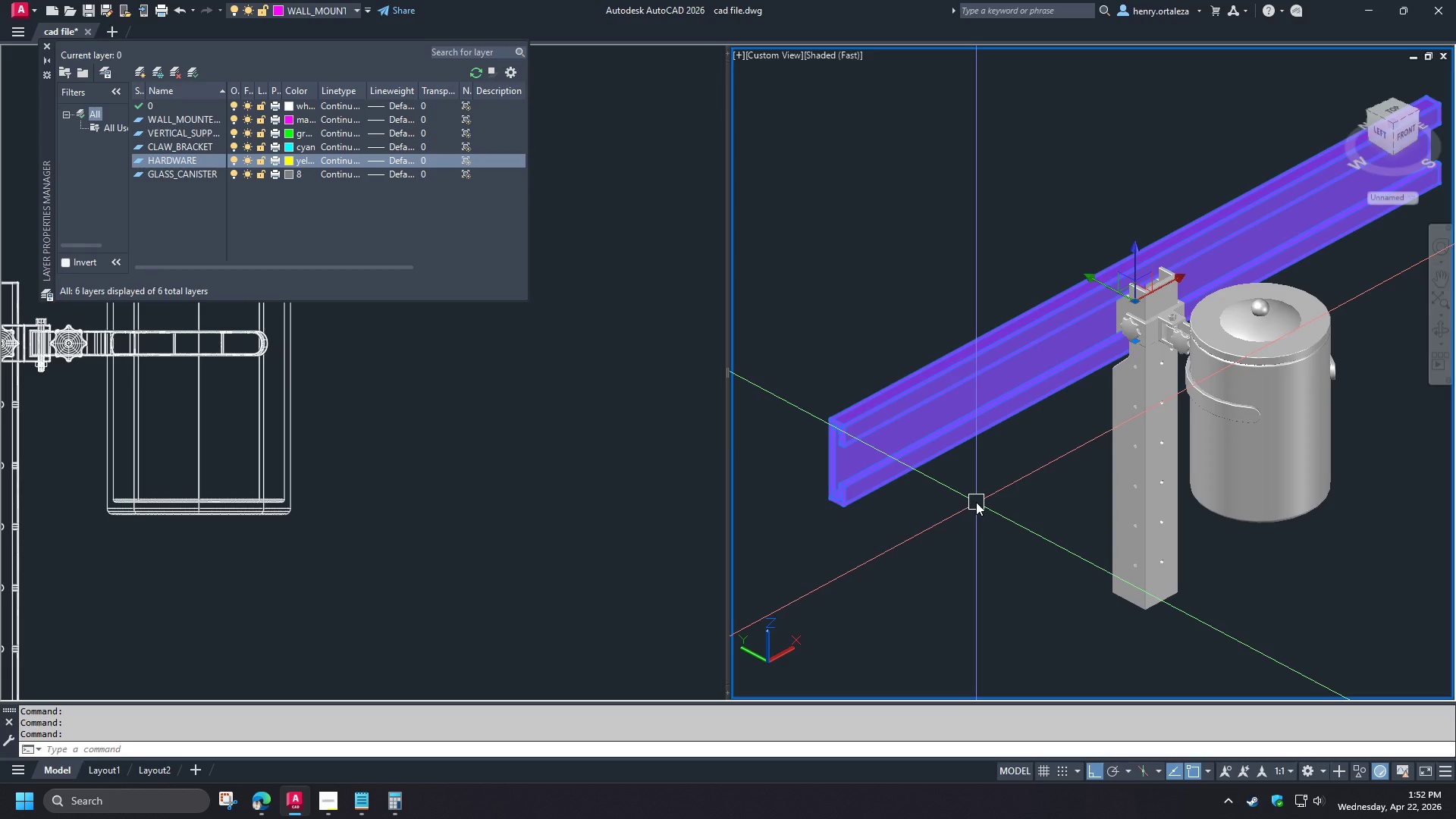 
wait(5.62)
 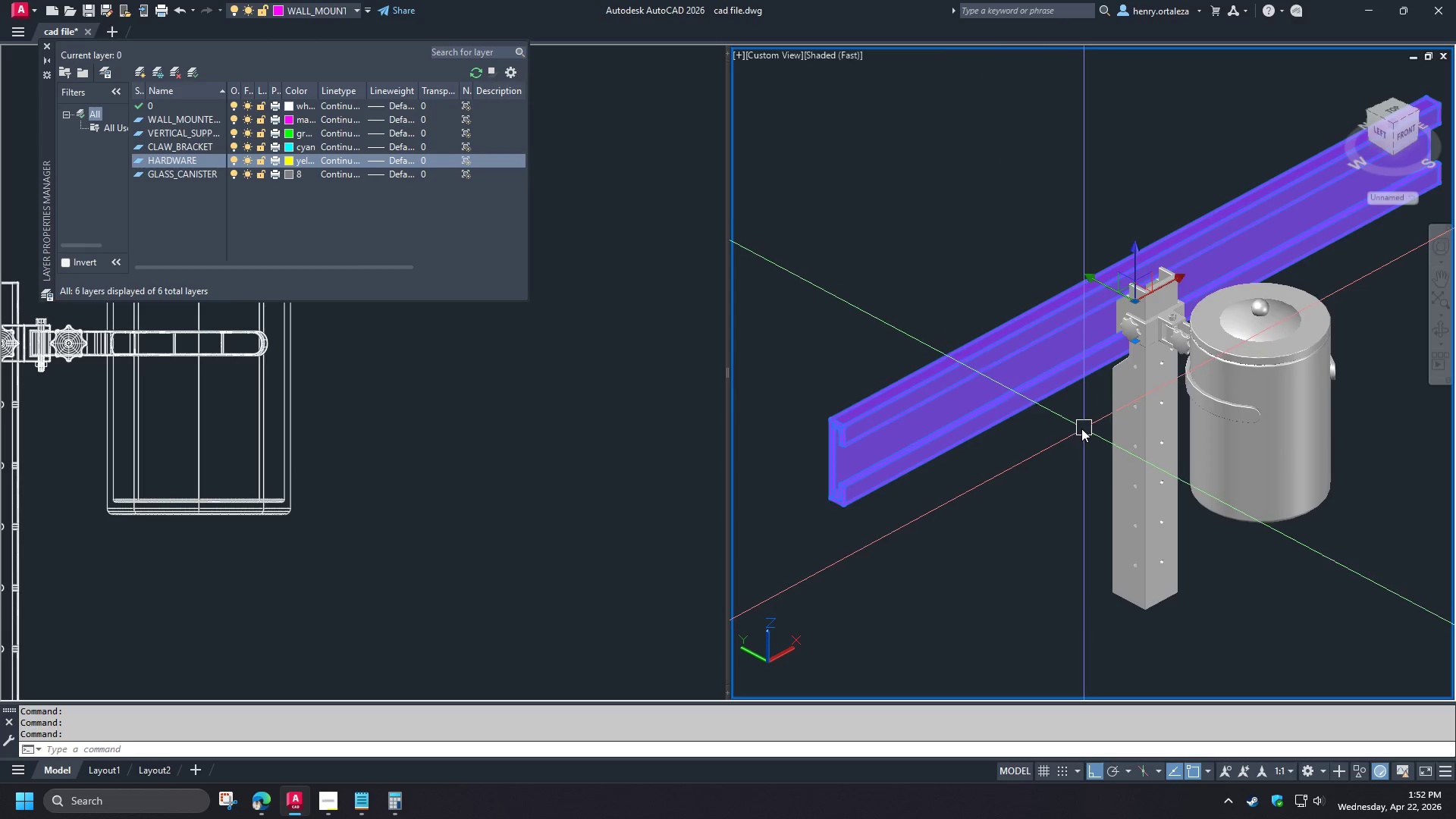 
key(Escape)
 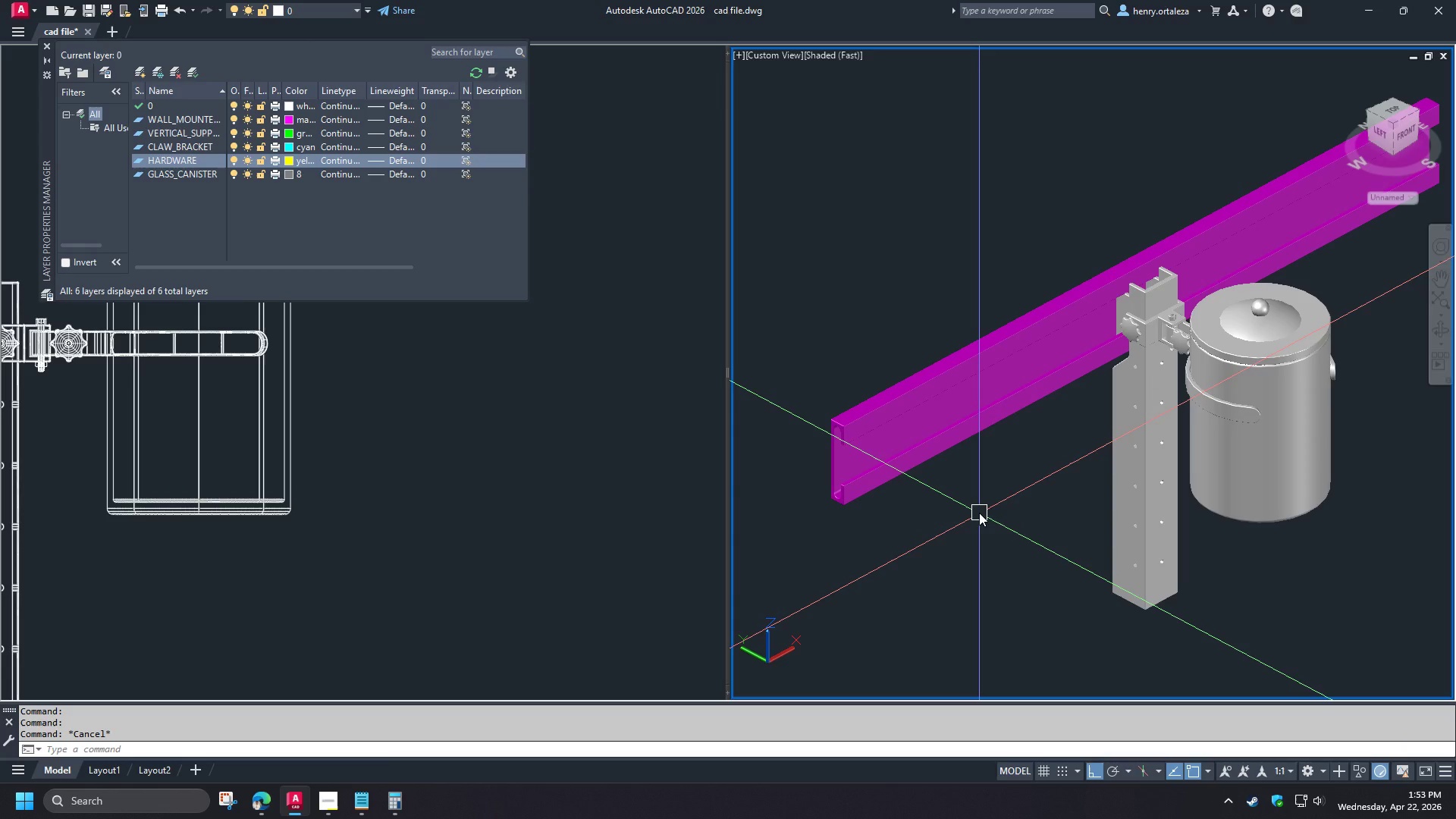 
wait(7.92)
 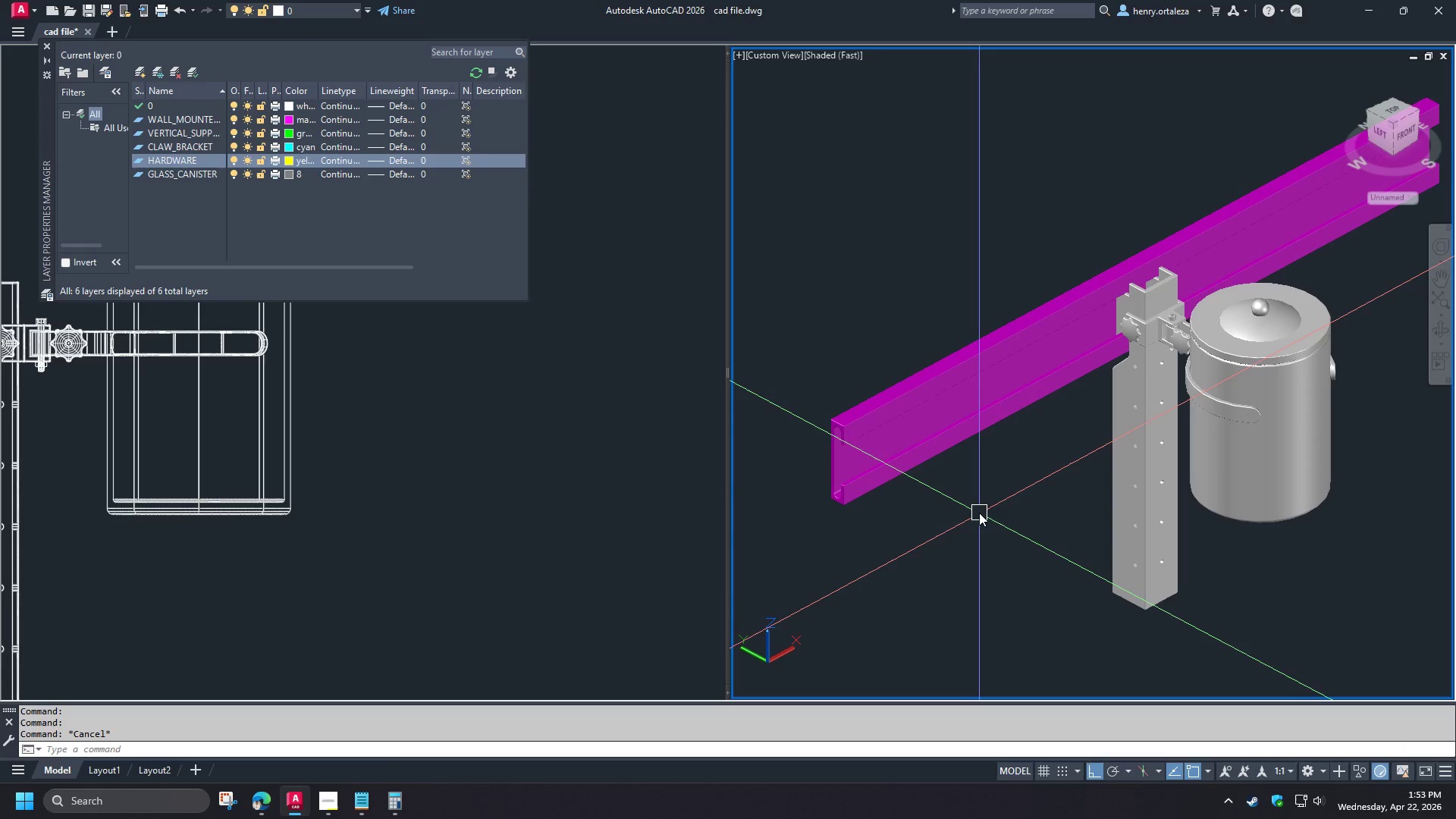 
left_click([46, 49])
 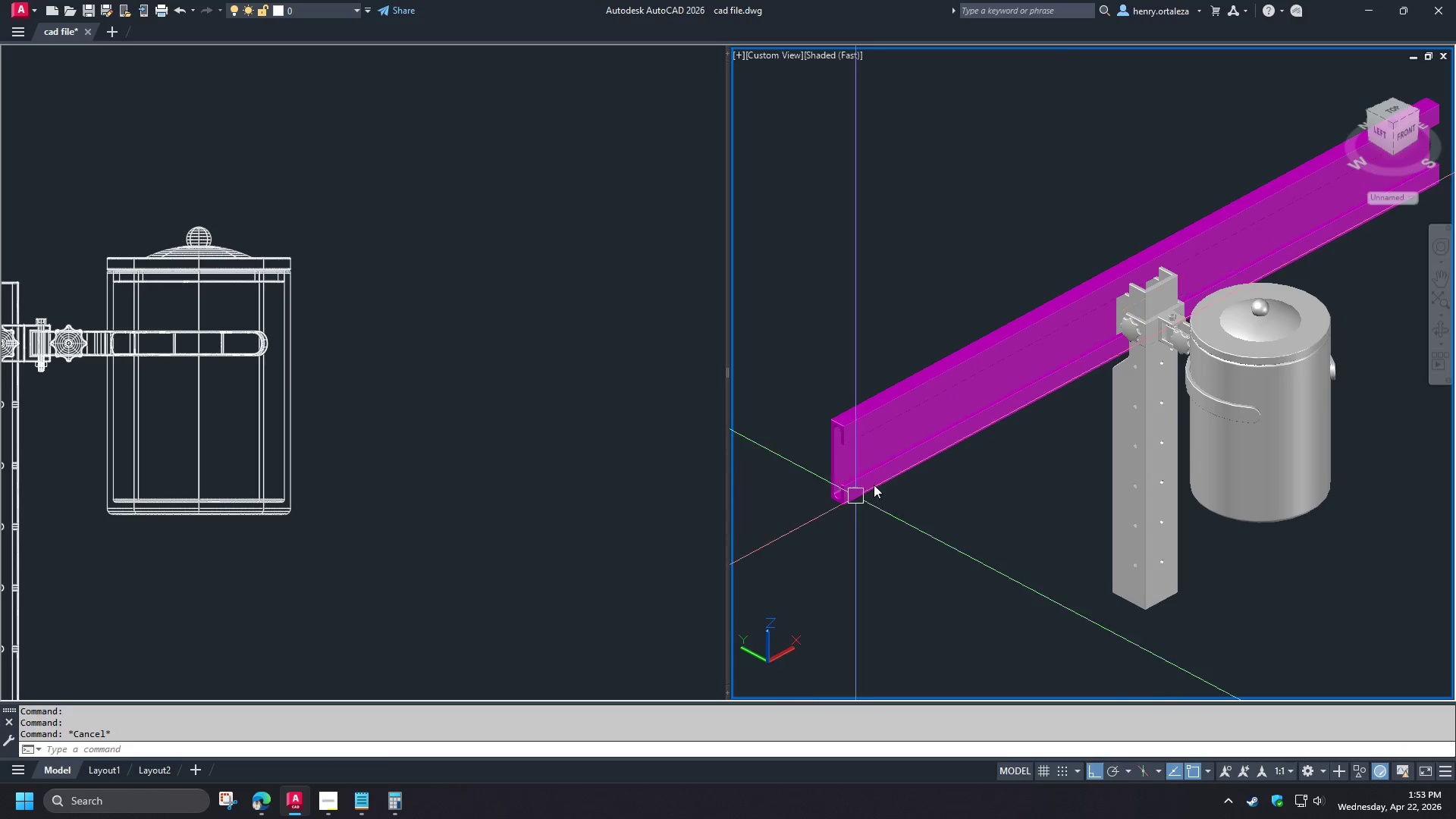 
scroll: coordinate [853, 463], scroll_direction: up, amount: 3.0
 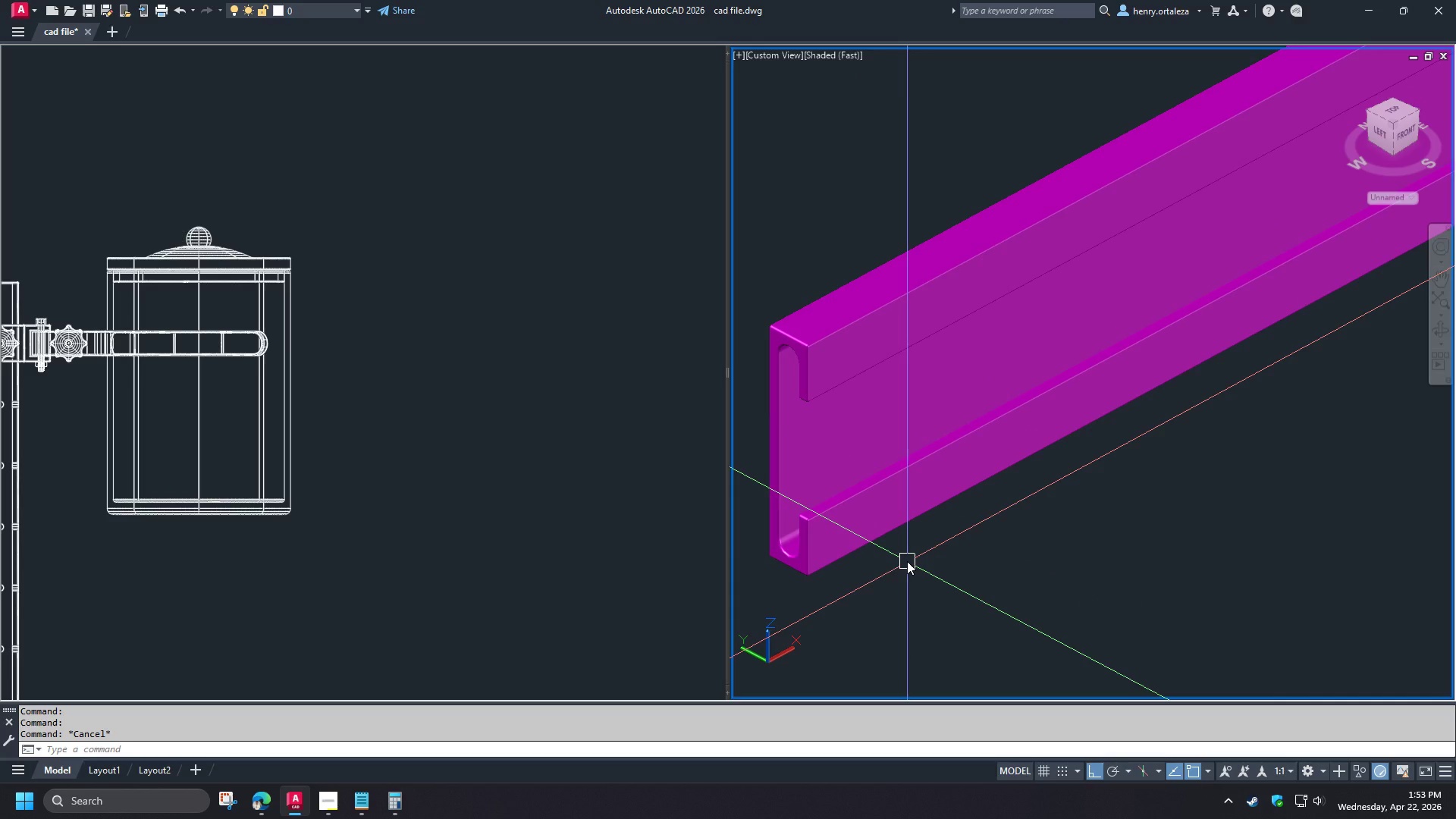 
wait(5.55)
 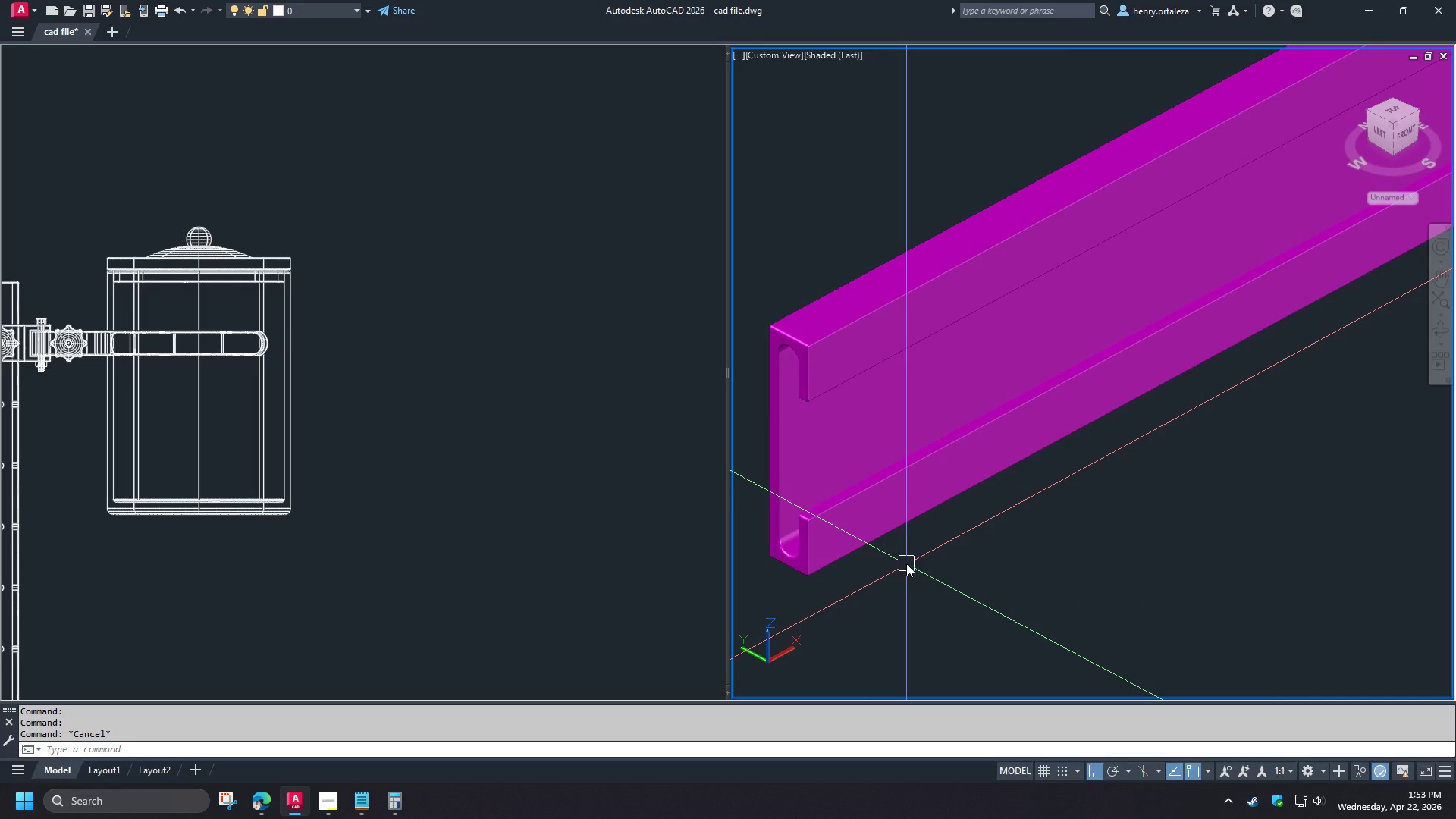 
left_click([466, 467])
 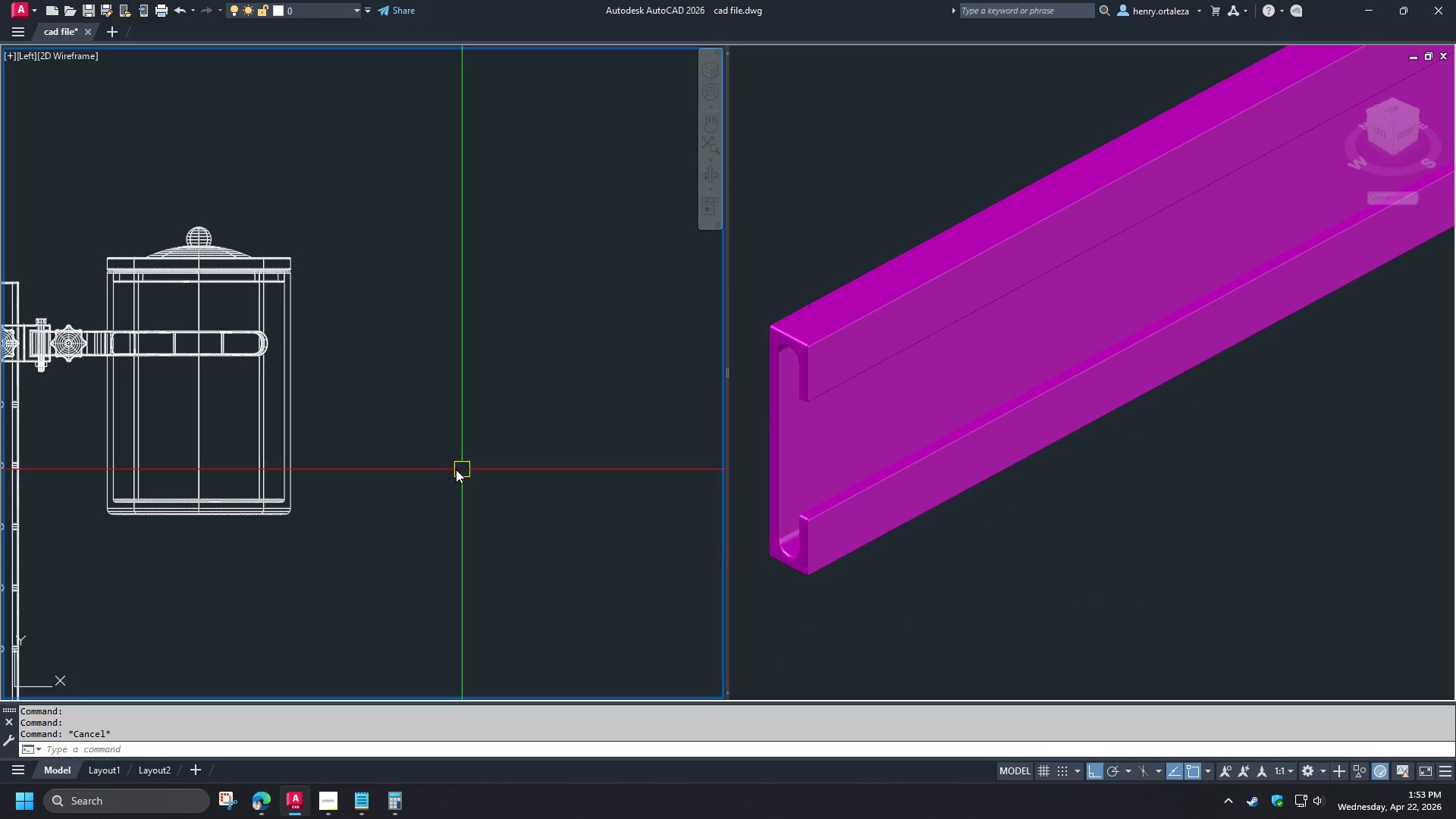 
type(REC )
 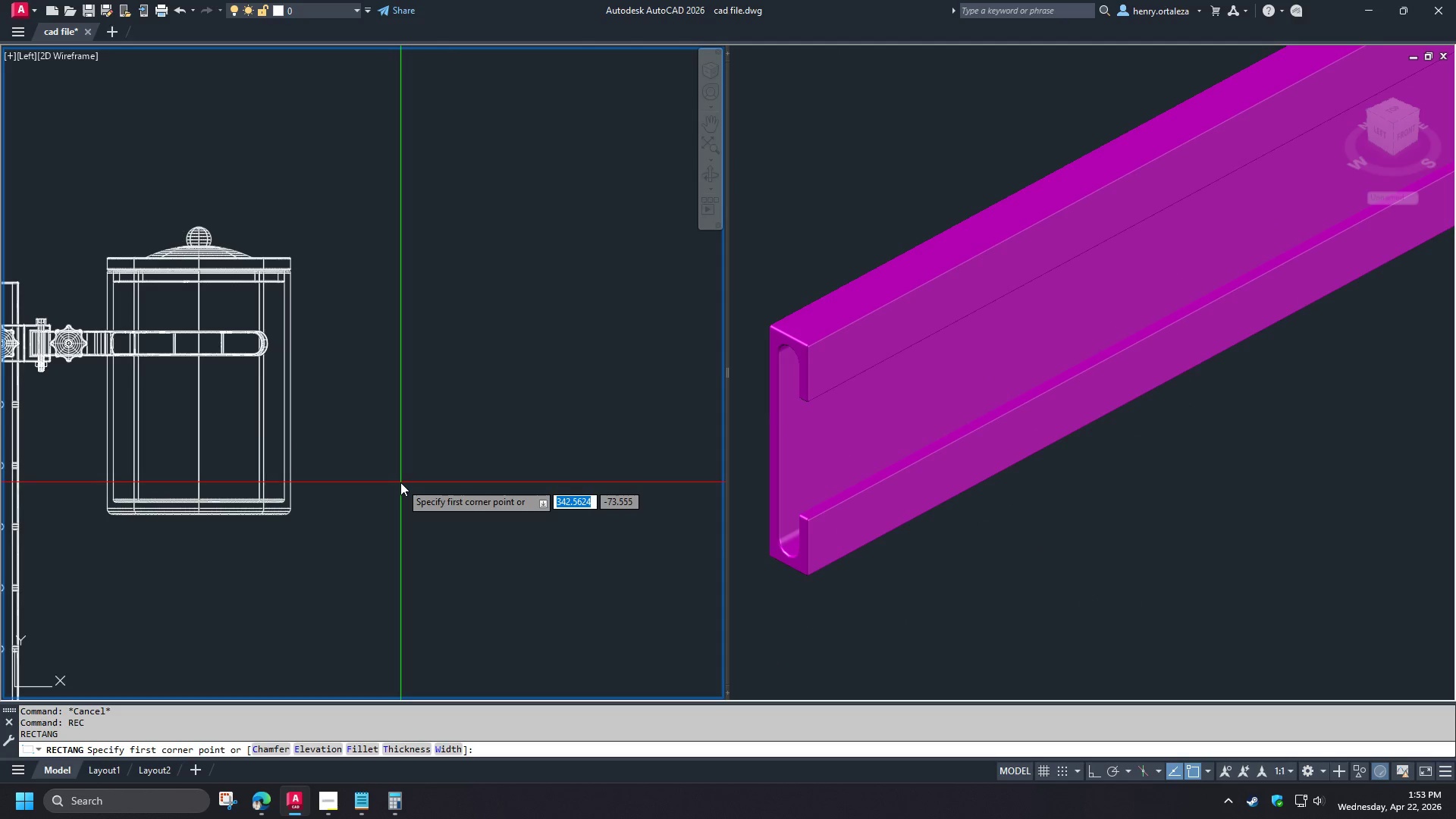 
left_click([400, 482])
 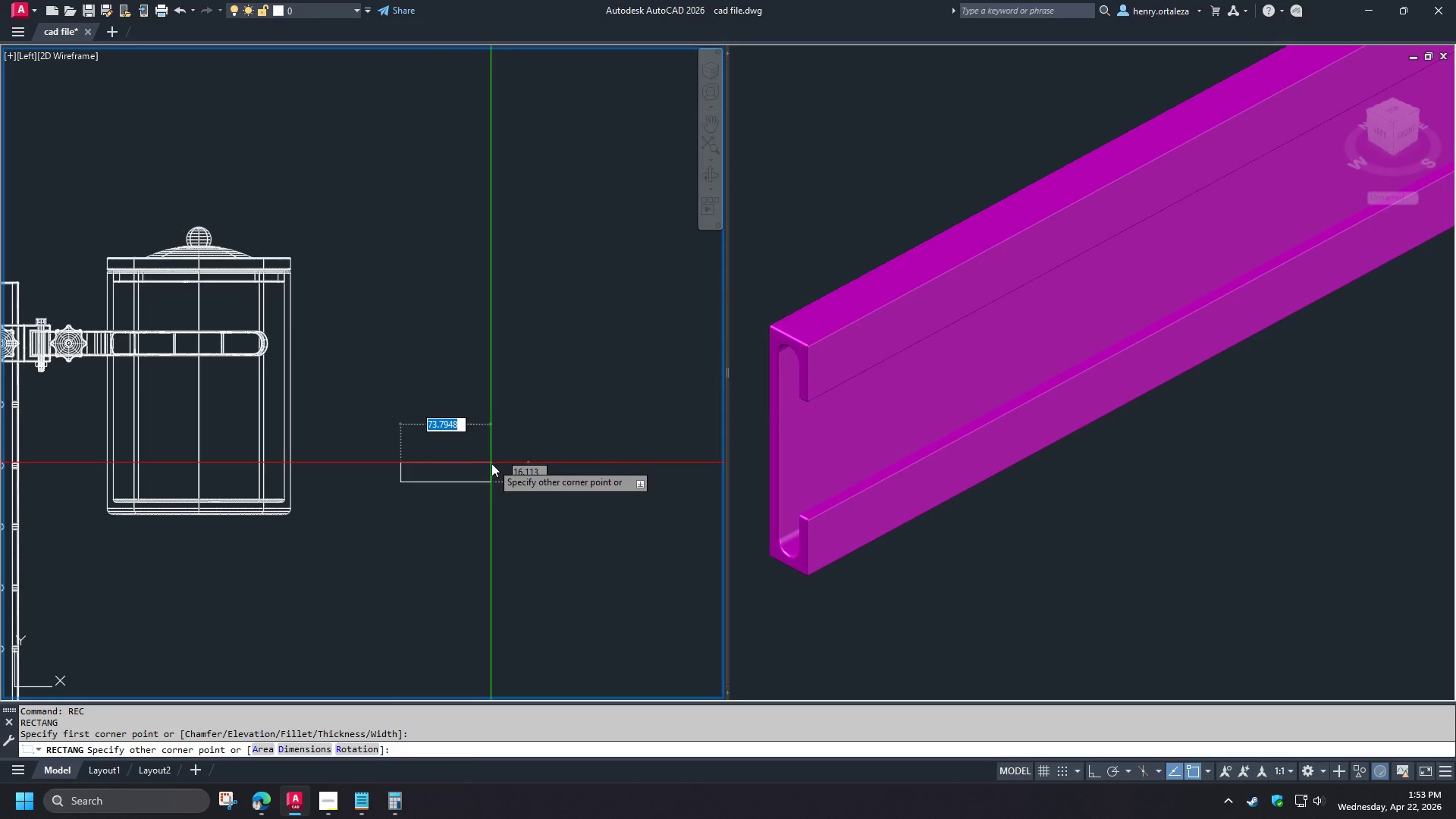 
scroll: coordinate [491, 469], scroll_direction: up, amount: 1.0
 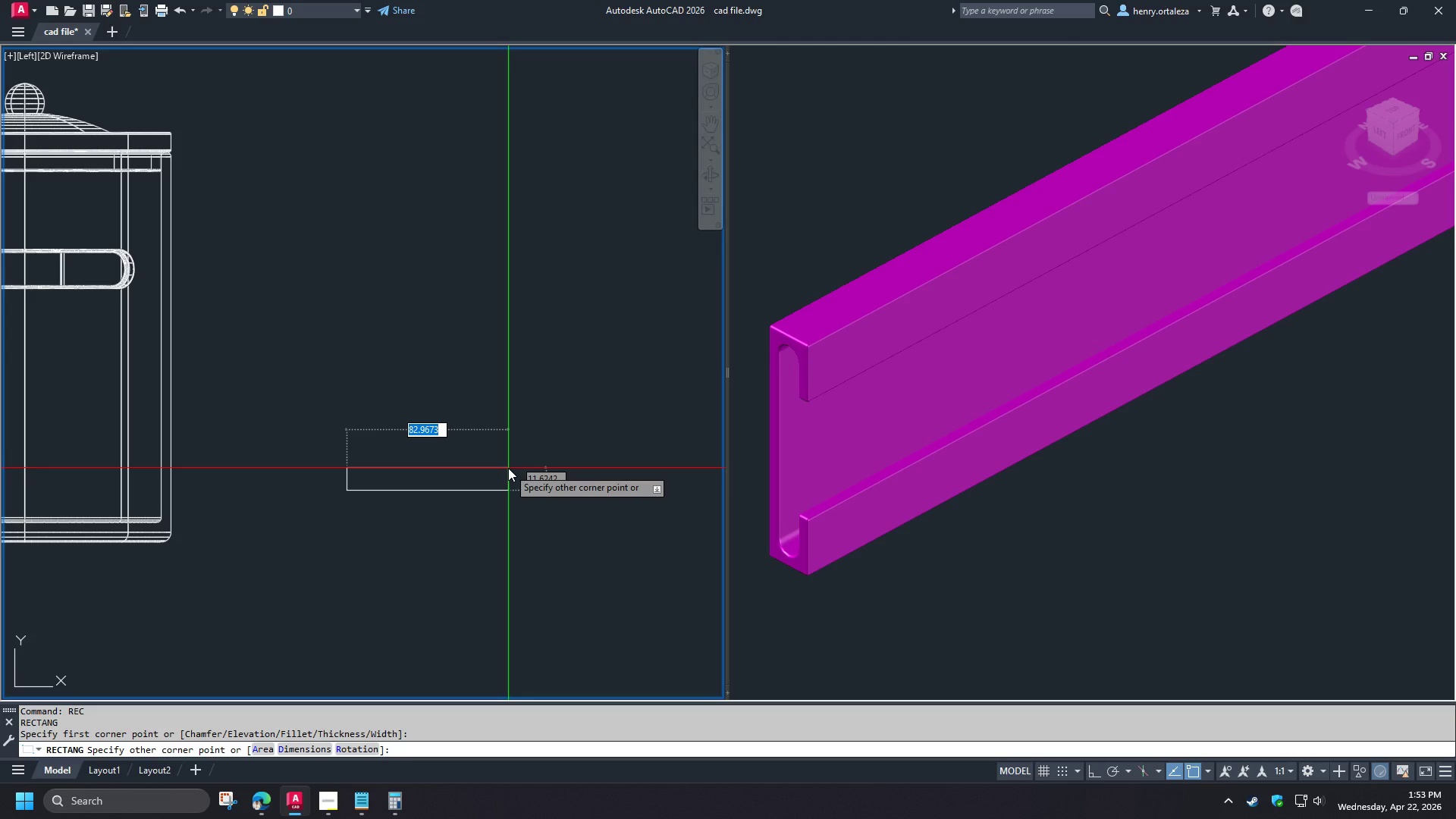 
wait(19.44)
 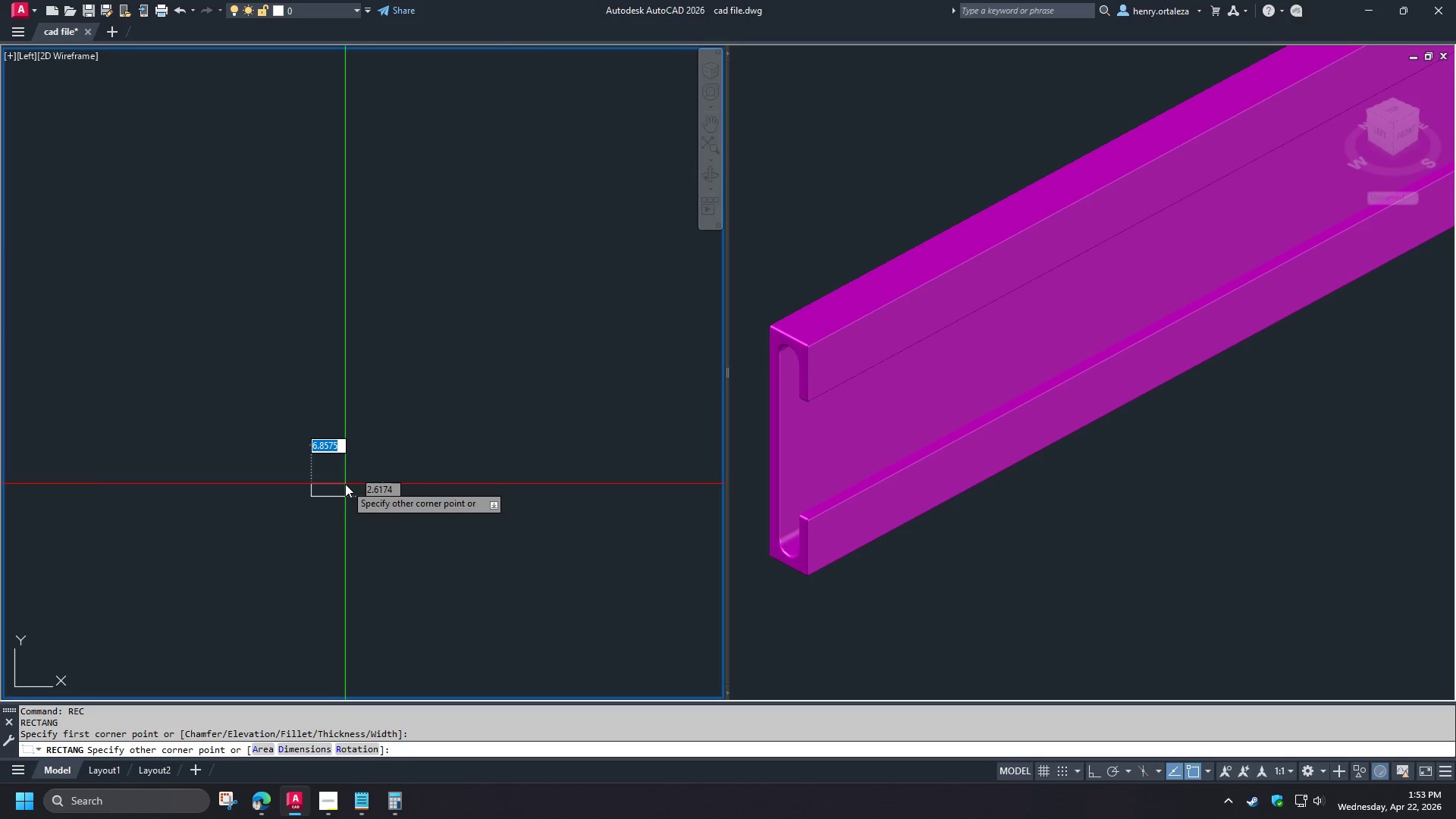 
key(Numpad6)
 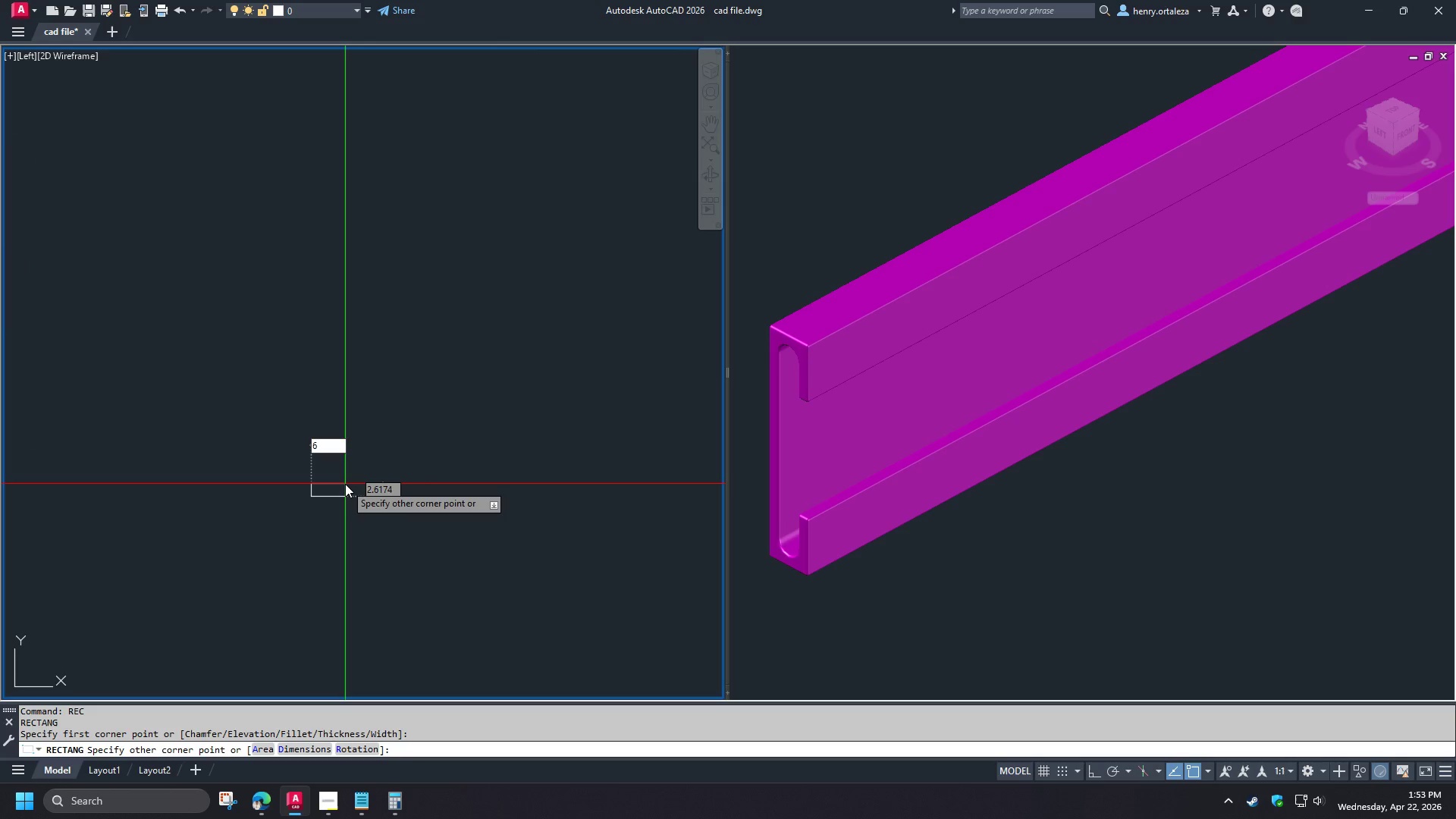 
key(Tab)
 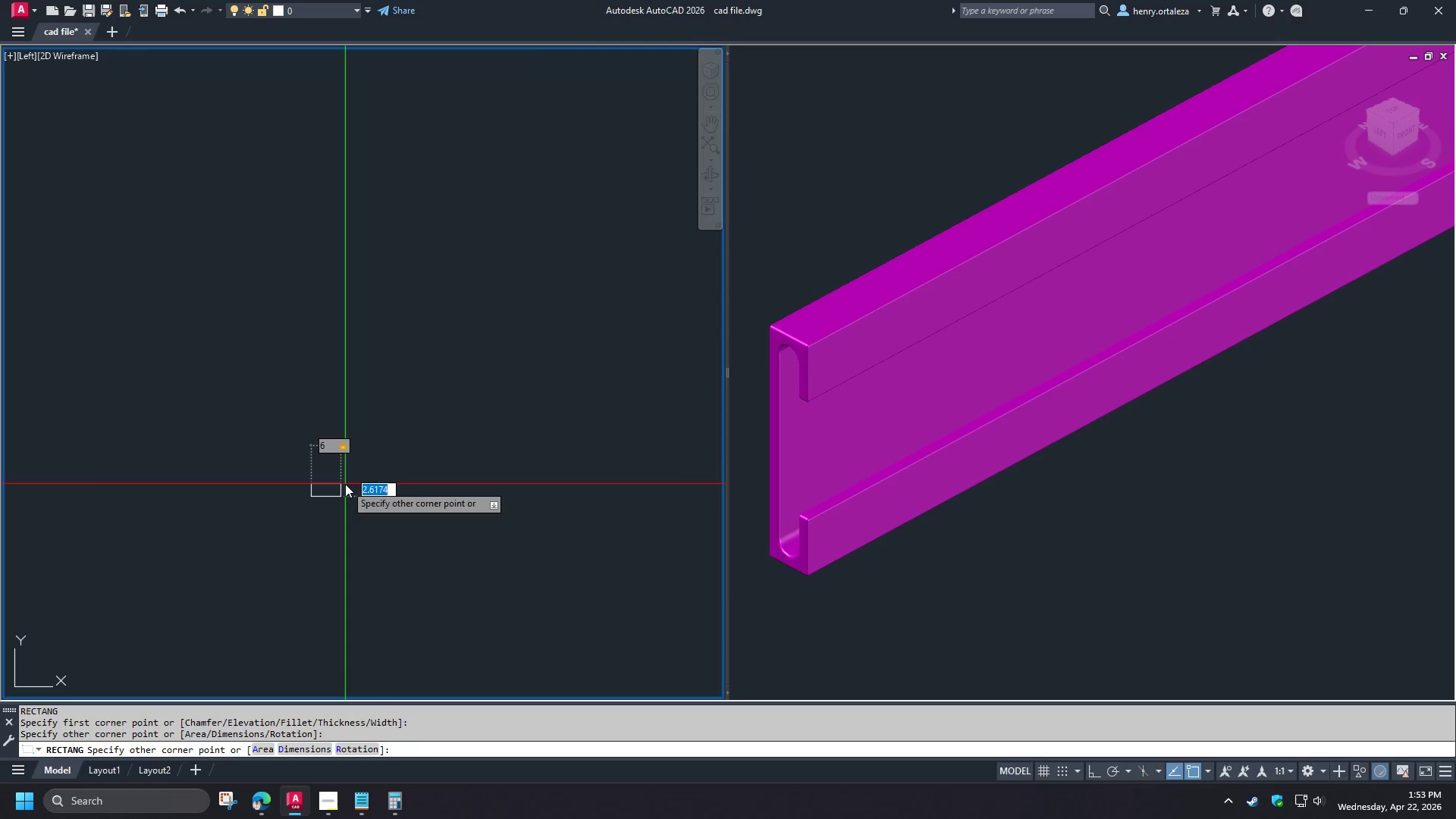 
key(Numpad2)
 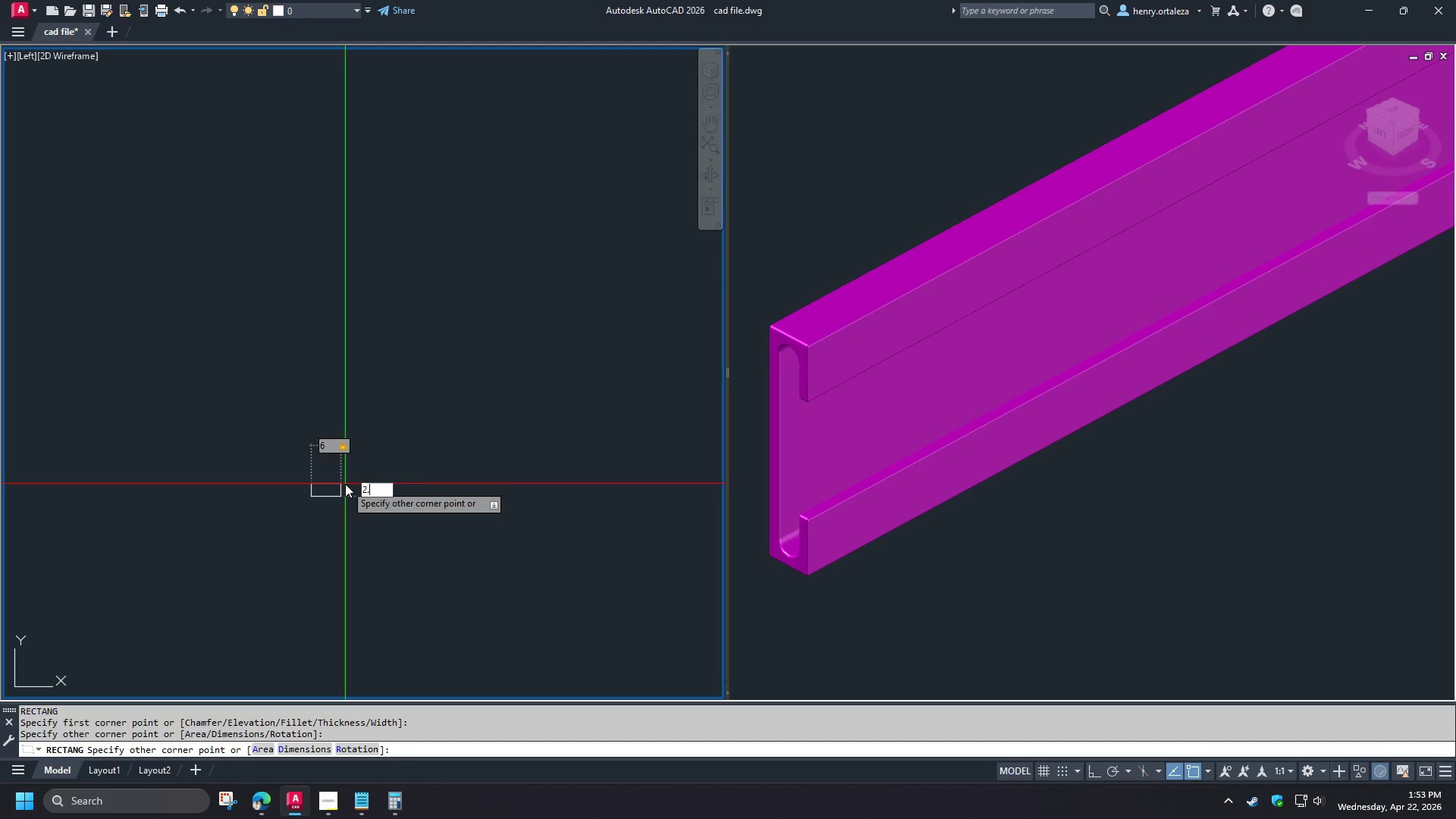 
key(NumpadDecimal)
 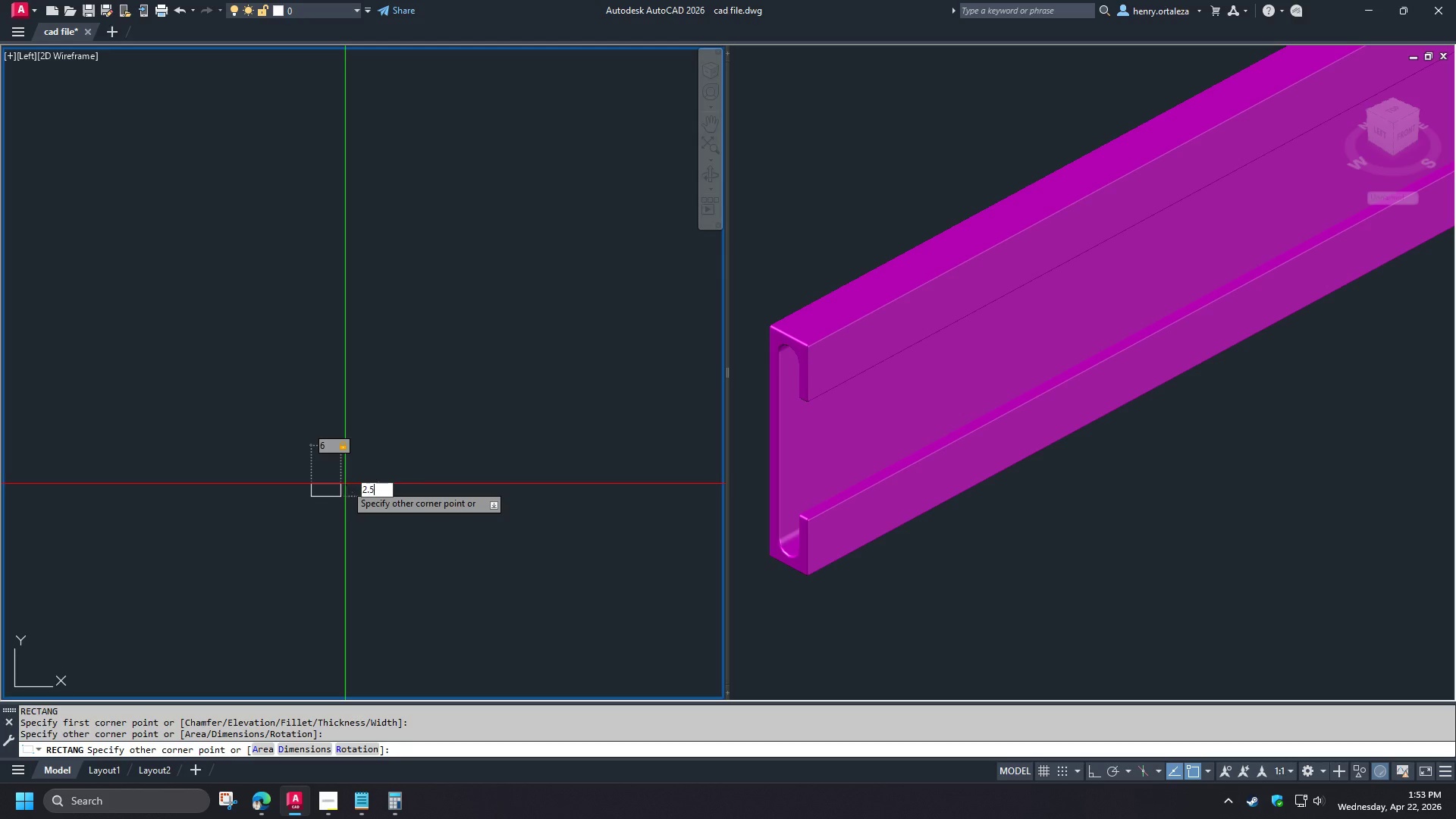 
key(Numpad5)
 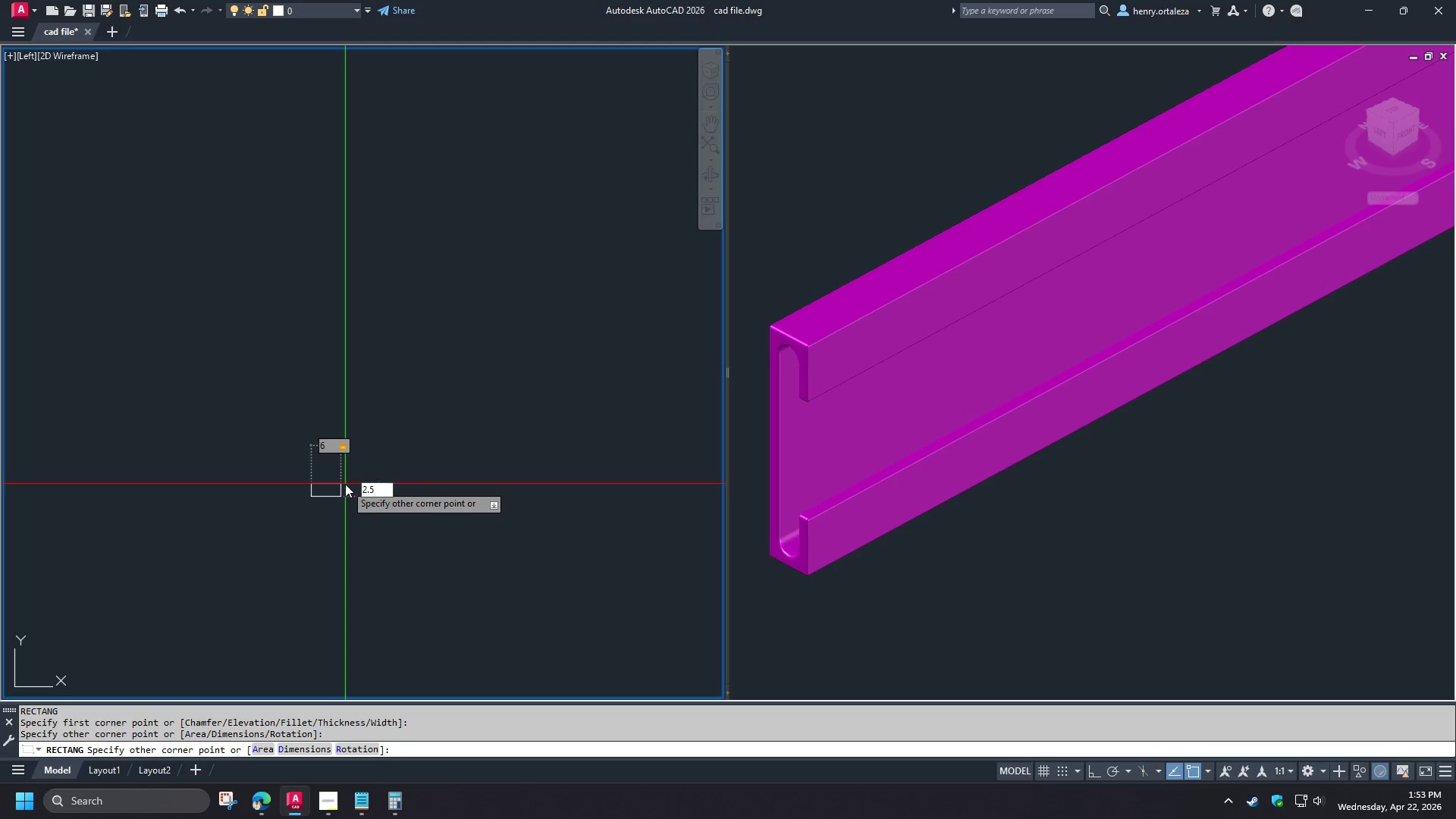 
scroll: coordinate [366, 493], scroll_direction: up, amount: 2.0
 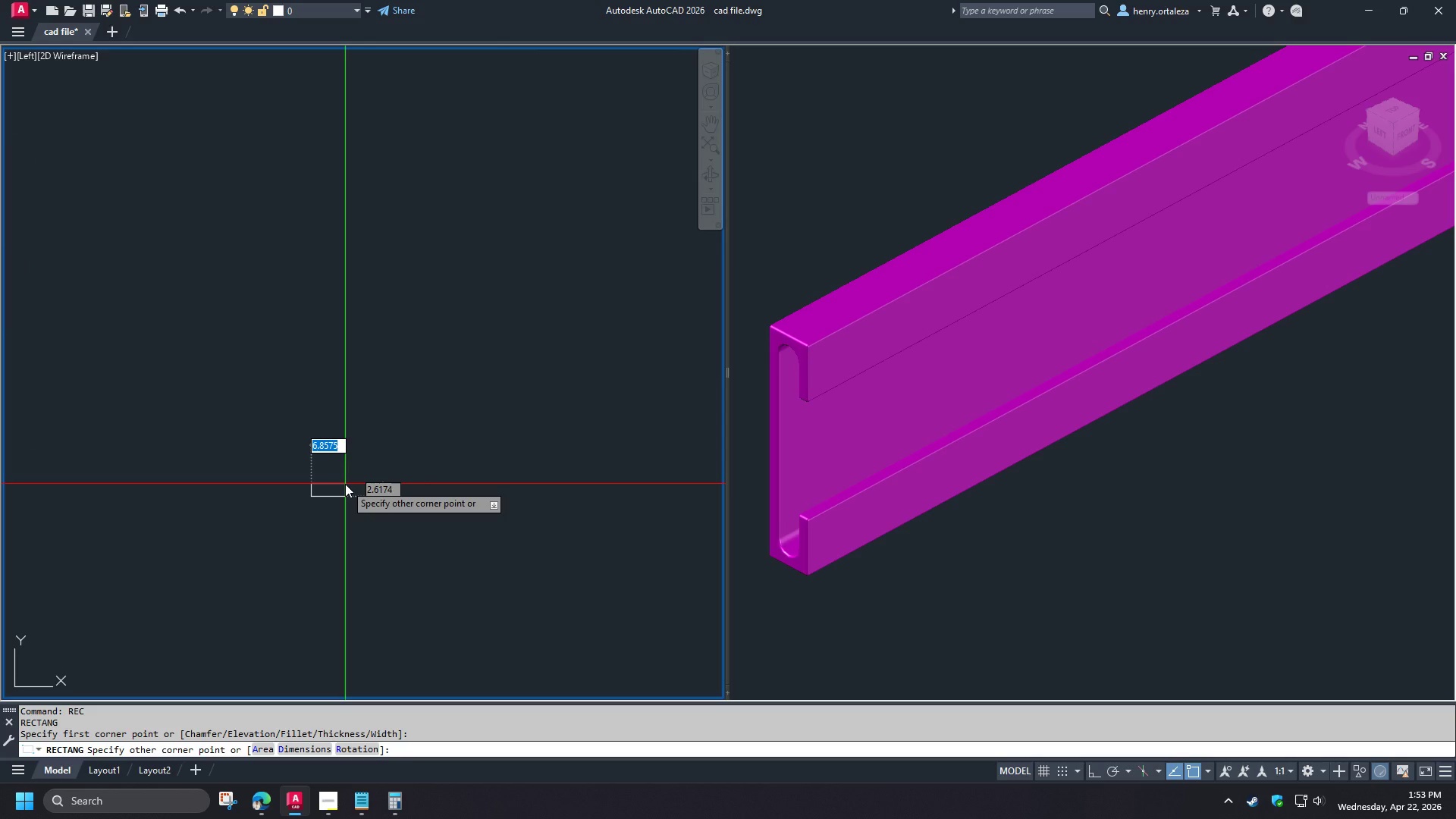 
key(NumpadEnter)
 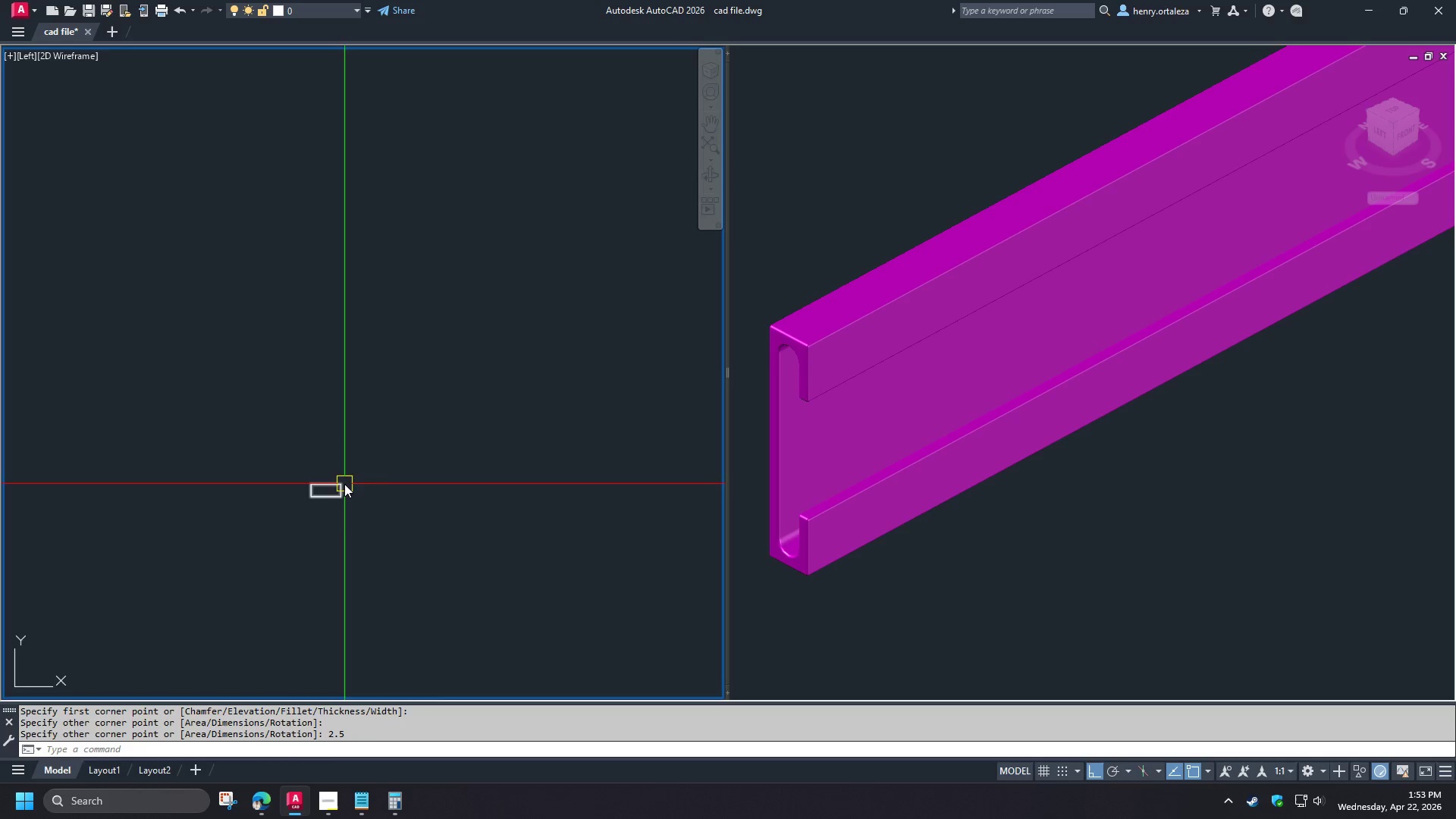 
scroll: coordinate [344, 484], scroll_direction: up, amount: 3.0
 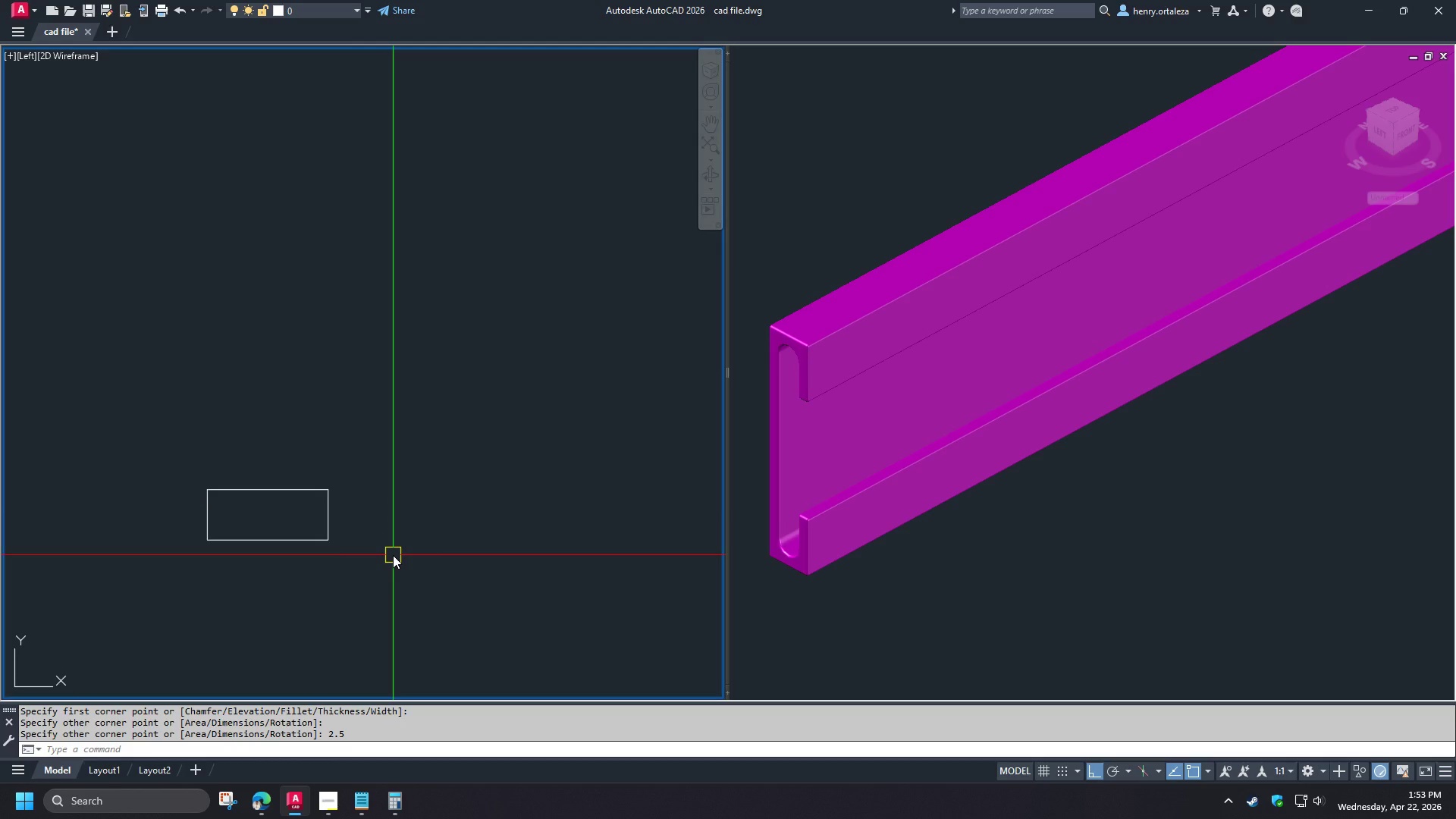 
wait(6.69)
 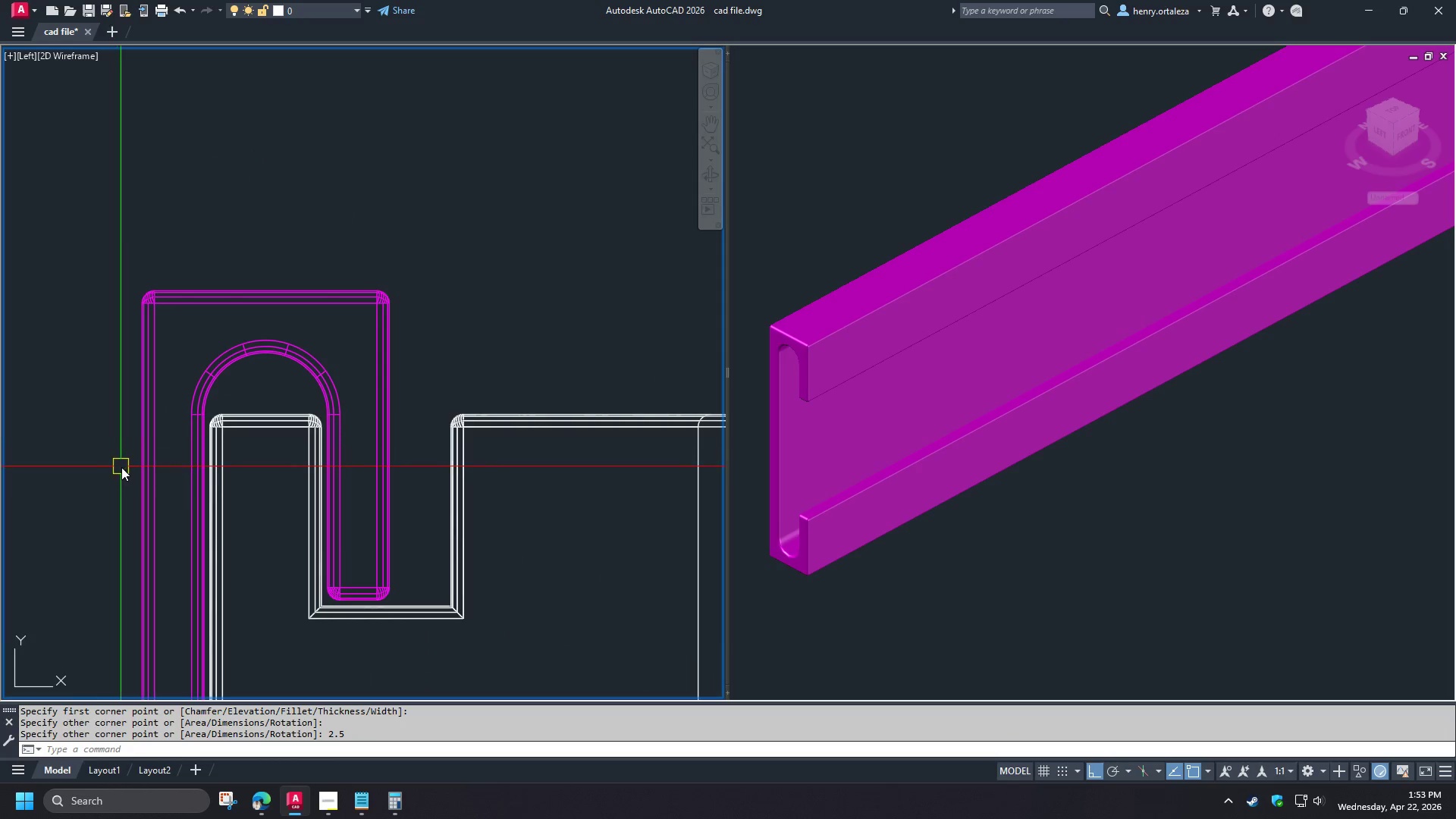 
type(DI )
 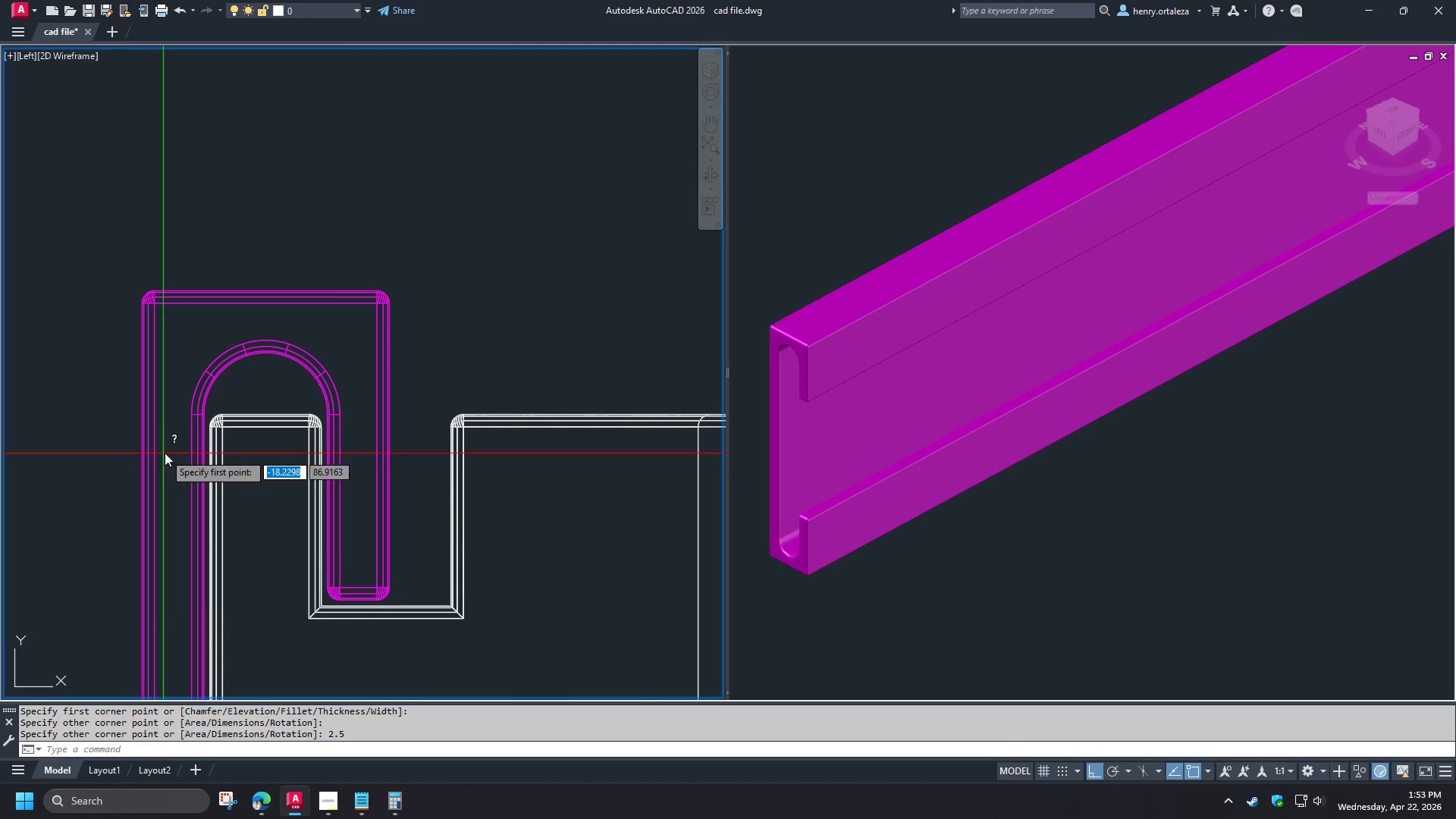 
scroll: coordinate [491, 418], scroll_direction: down, amount: 6.0
 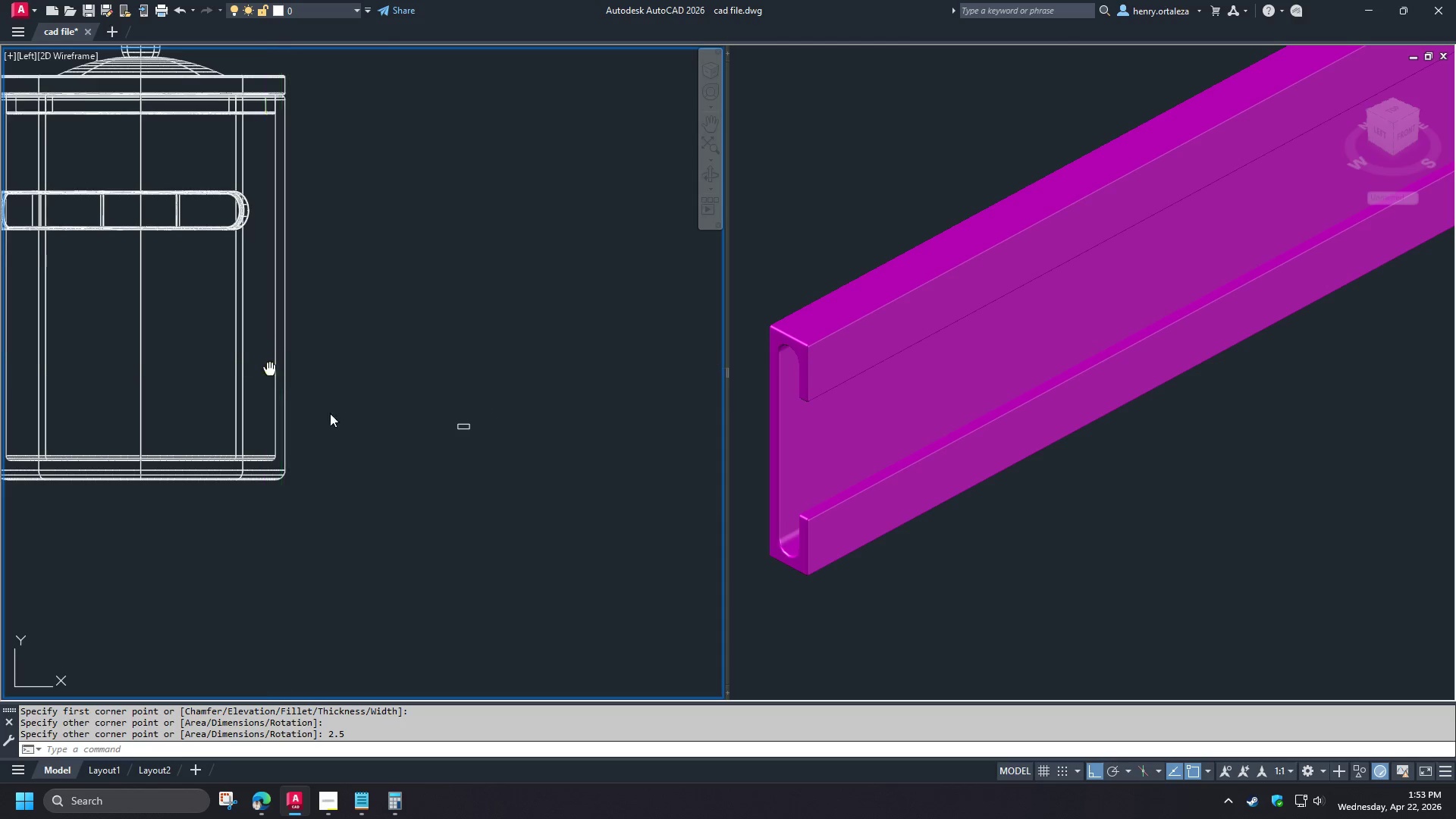 
left_click([228, 463])
 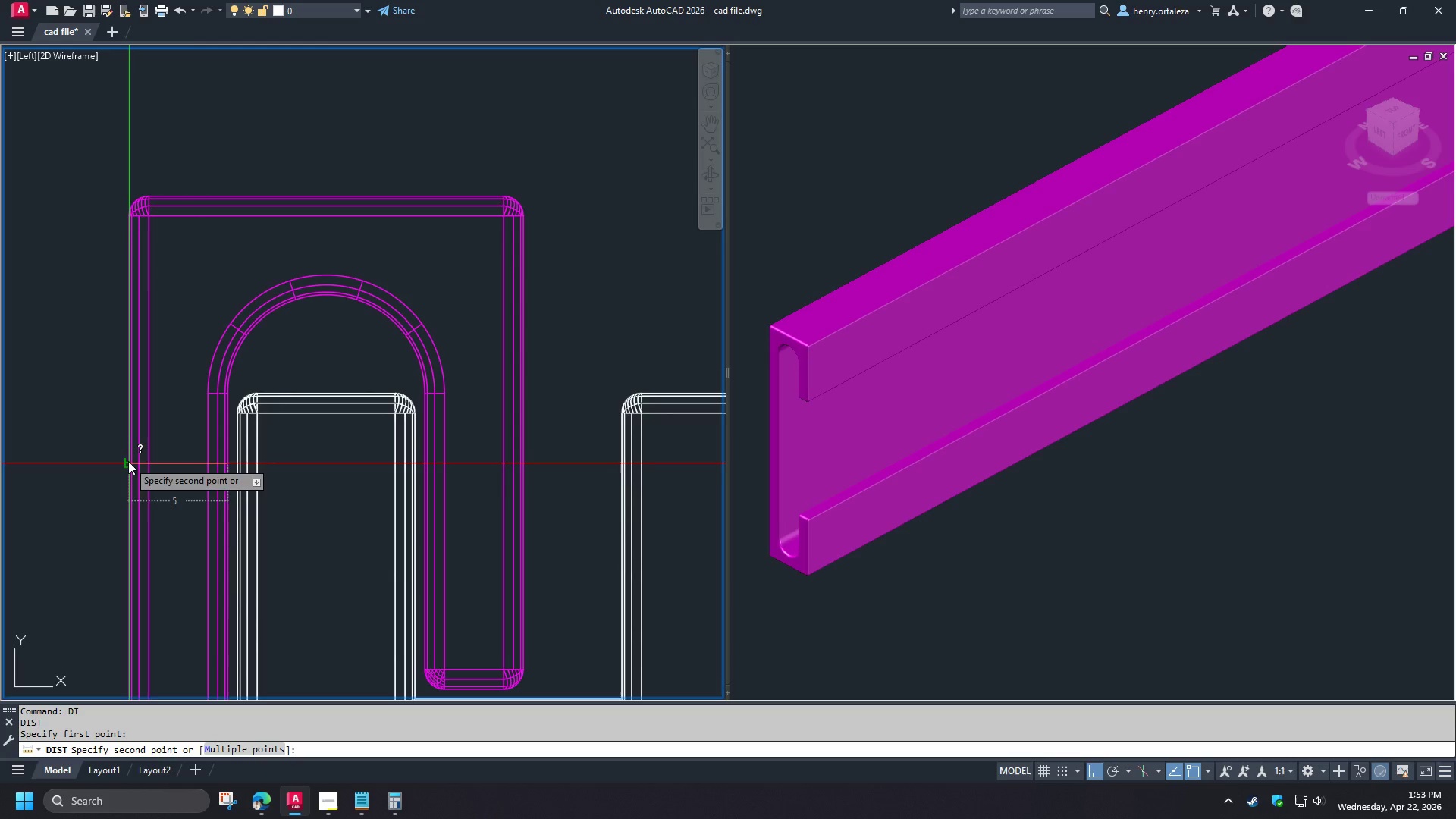 
scroll: coordinate [451, 476], scroll_direction: up, amount: 2.0
 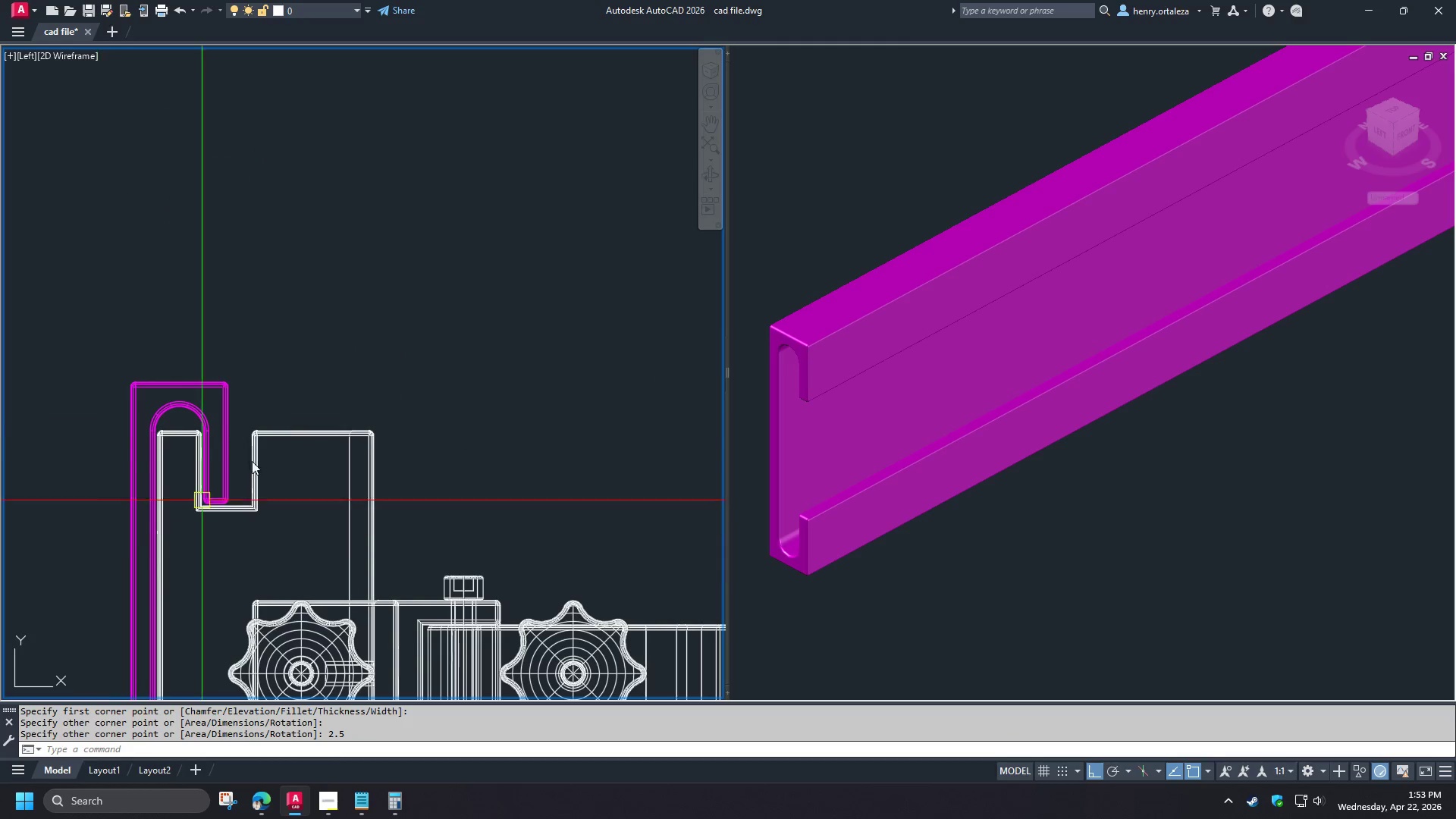 
key(Escape)
 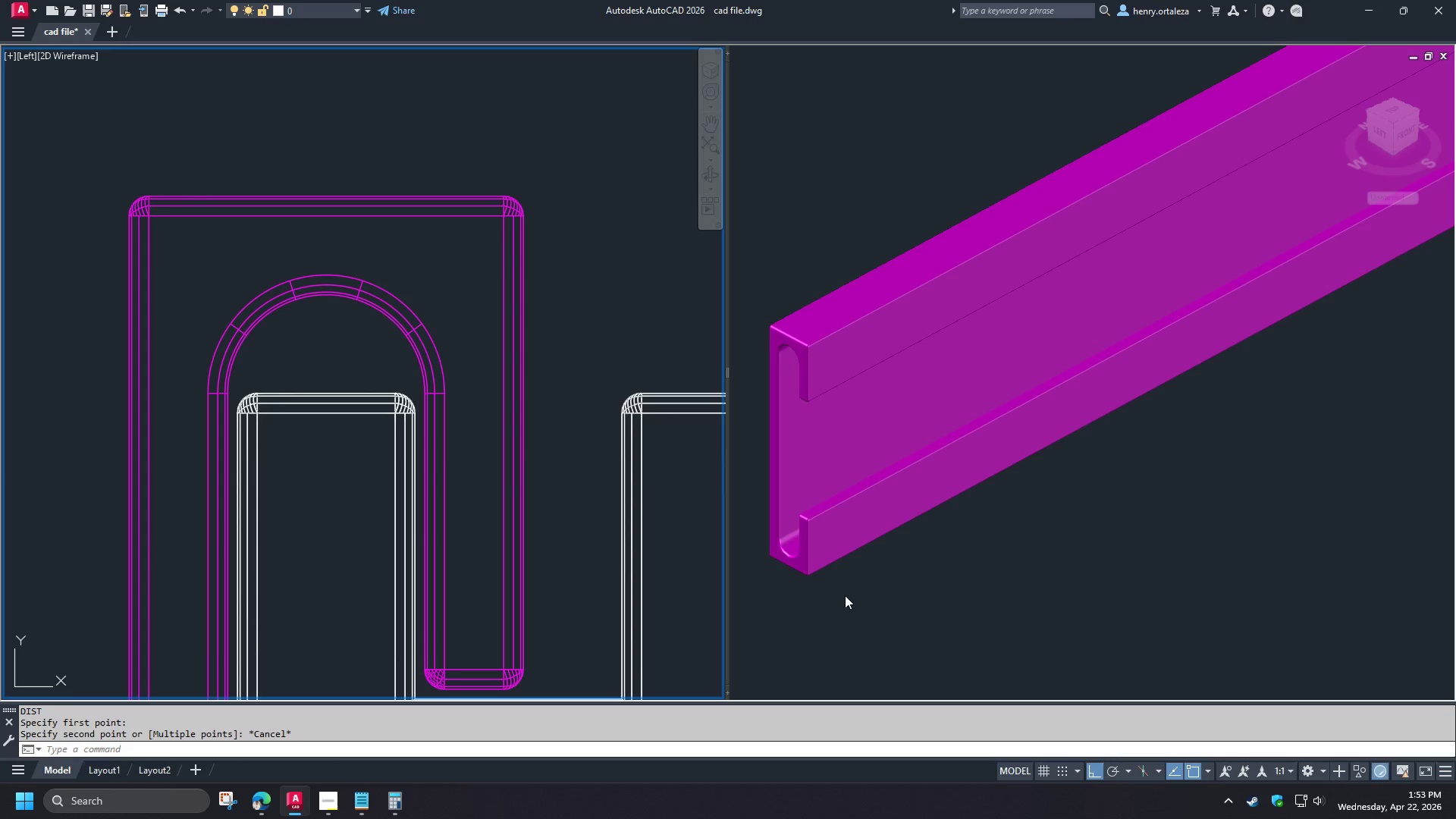 
left_click([845, 595])
 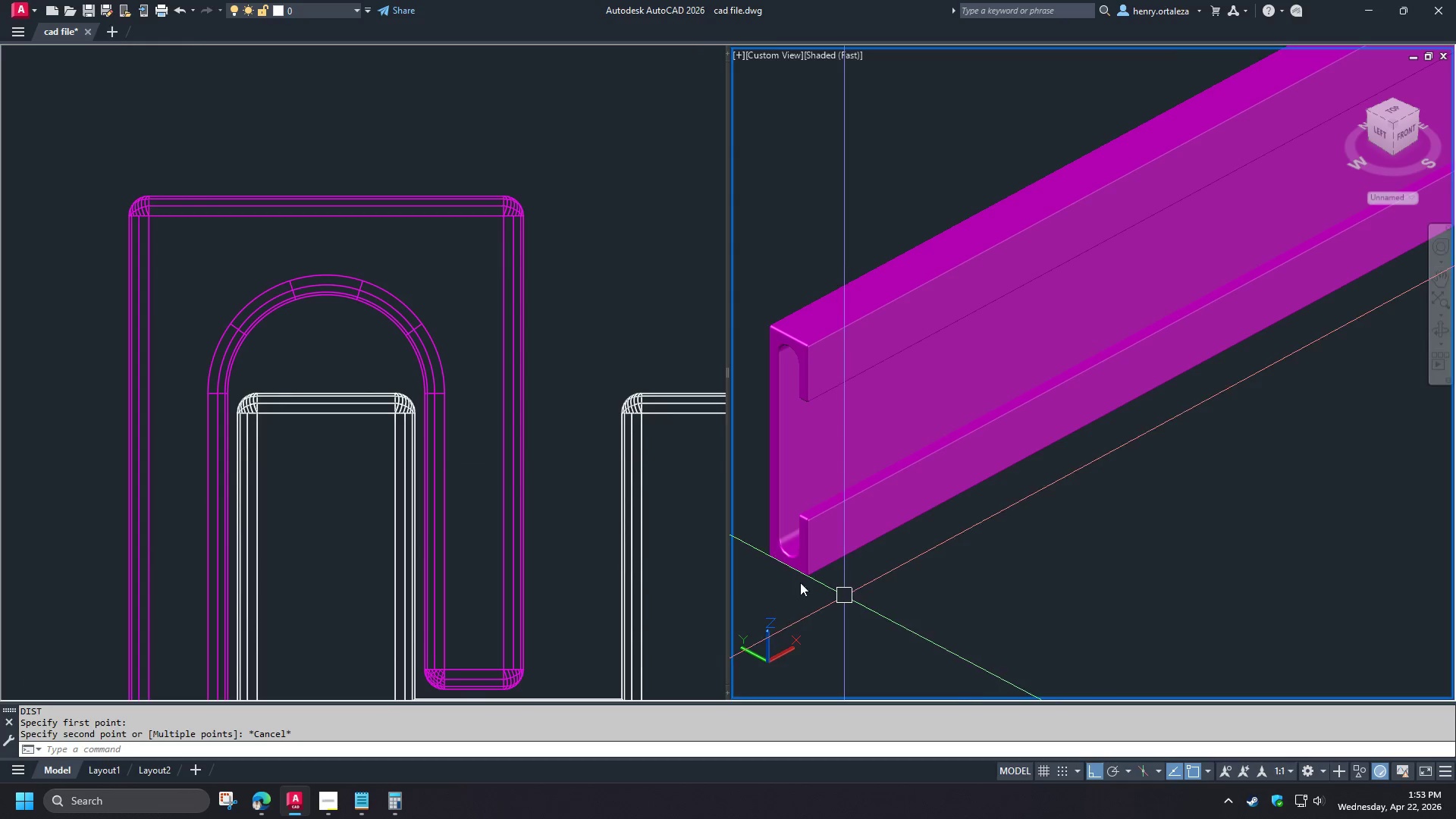 
scroll: coordinate [118, 451], scroll_direction: up, amount: 2.0
 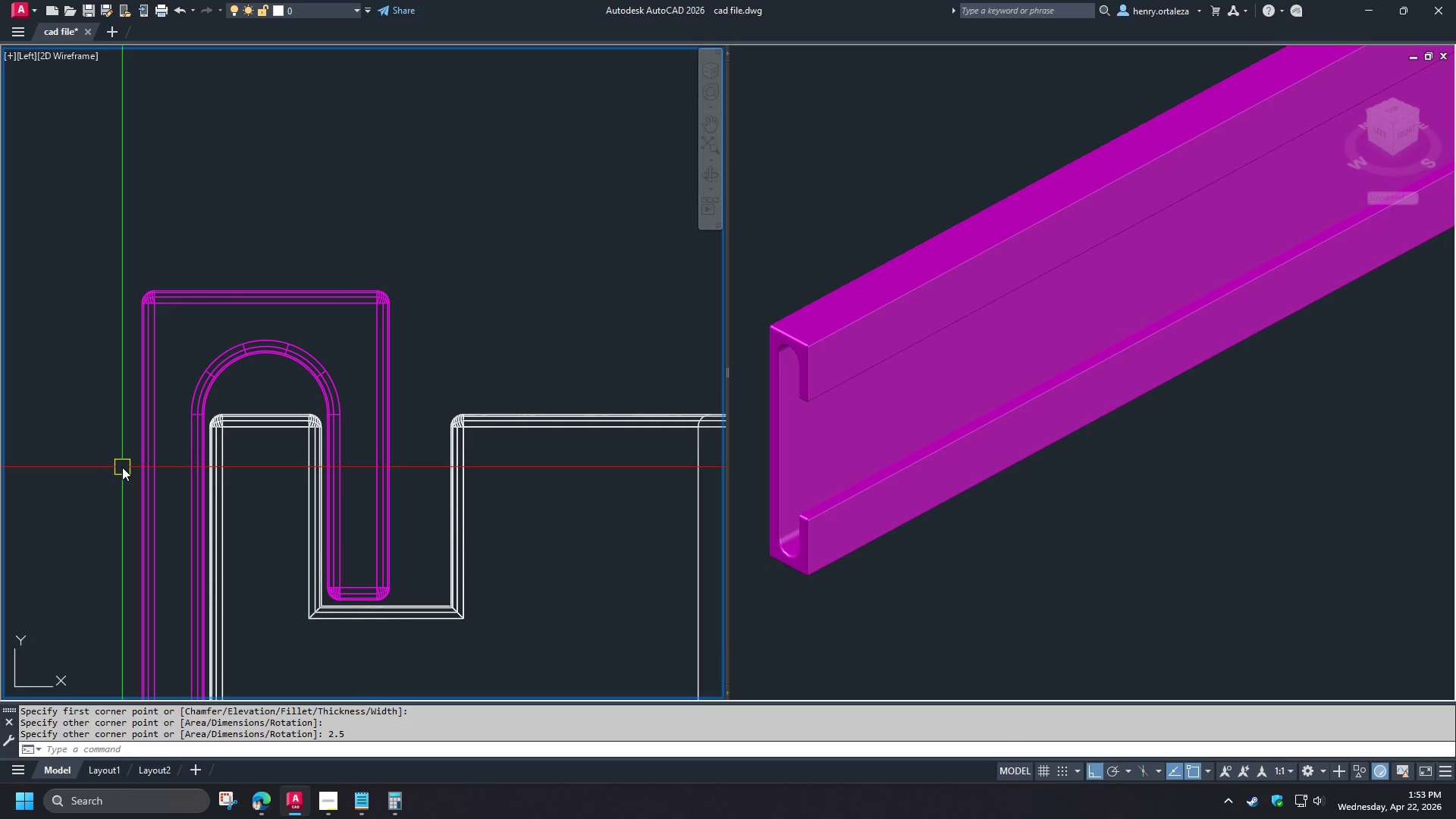 
key(Escape)
 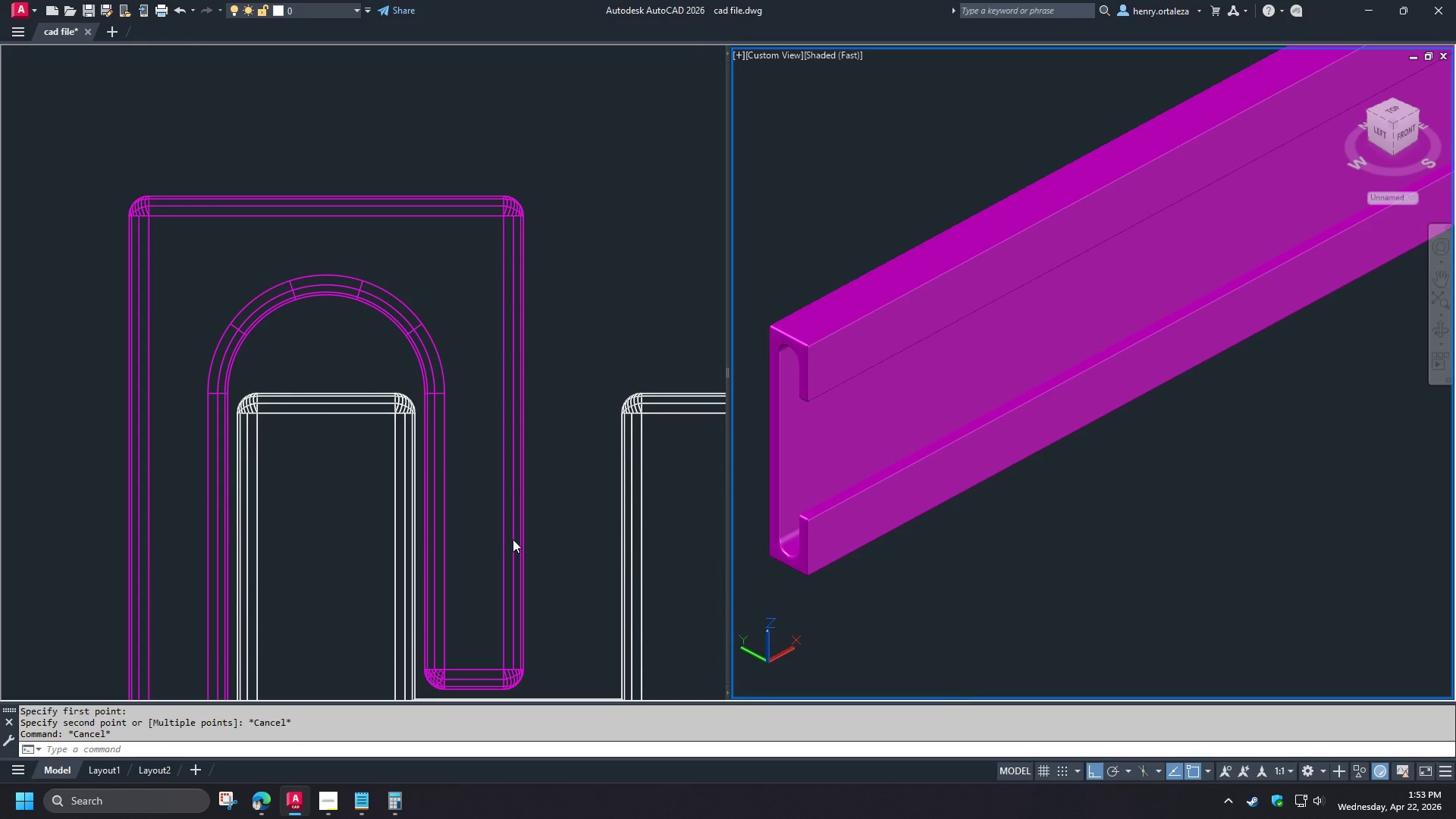 
key(Escape)
 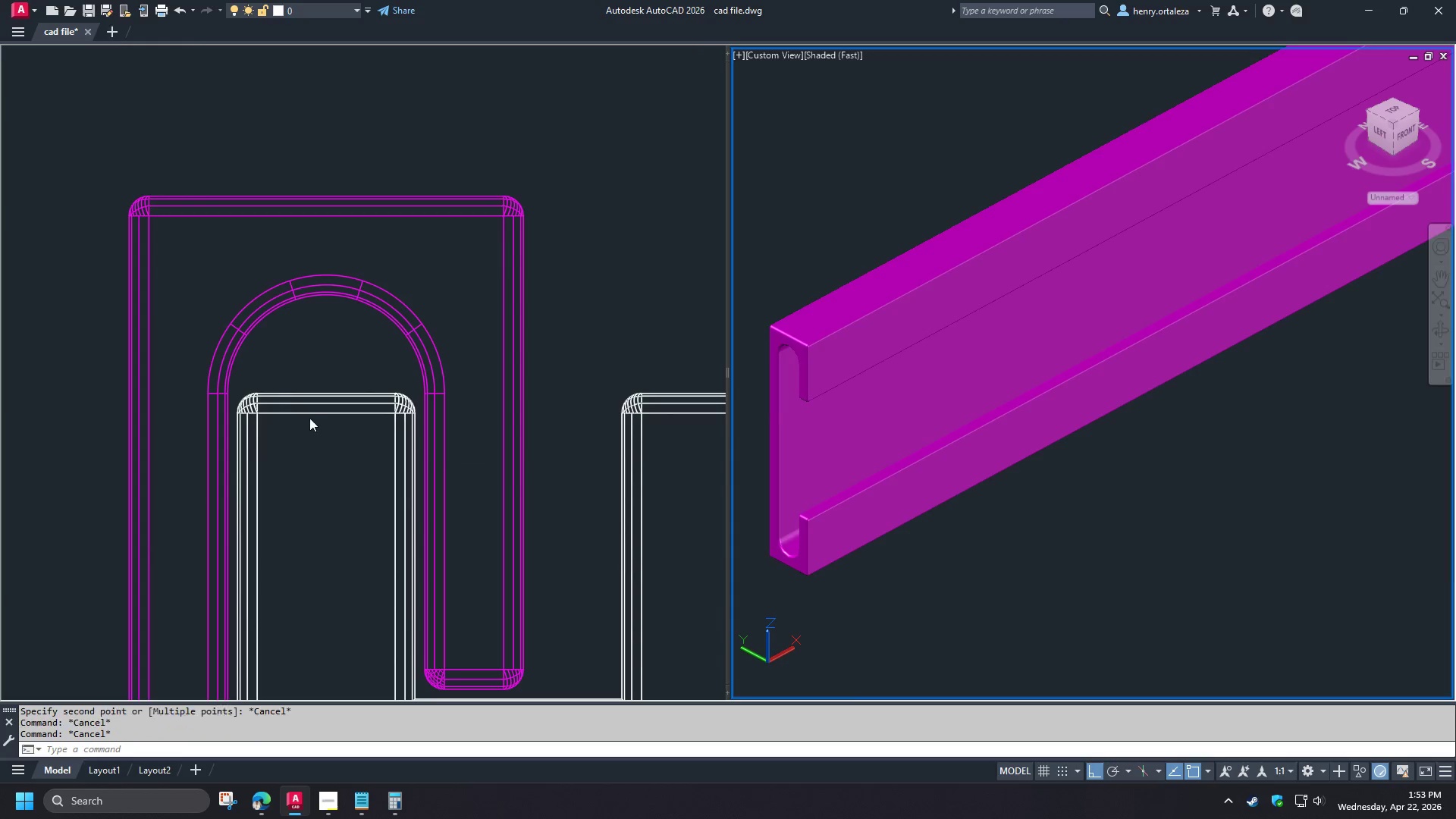 
left_click([289, 400])
 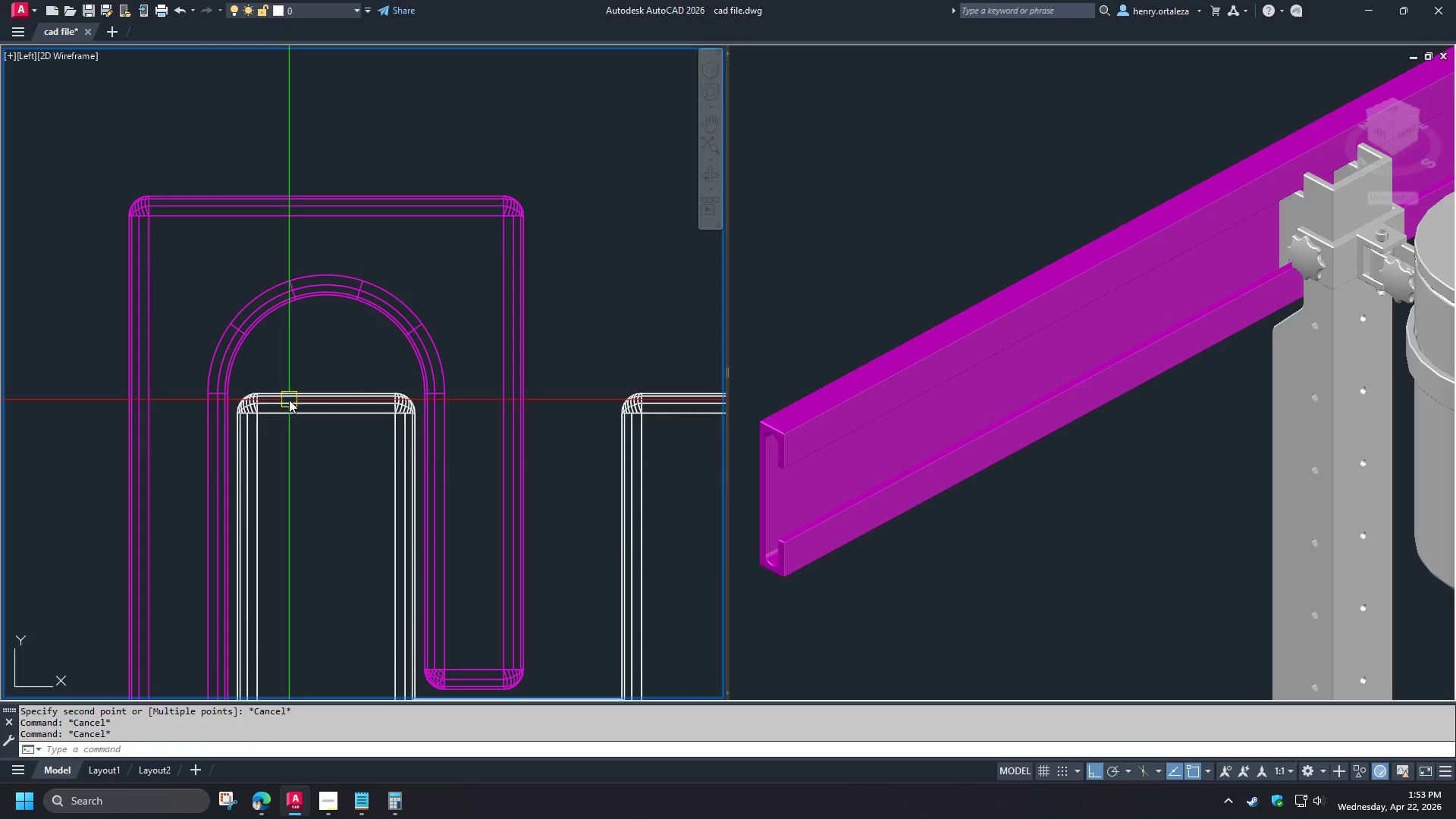 
key(Escape)
 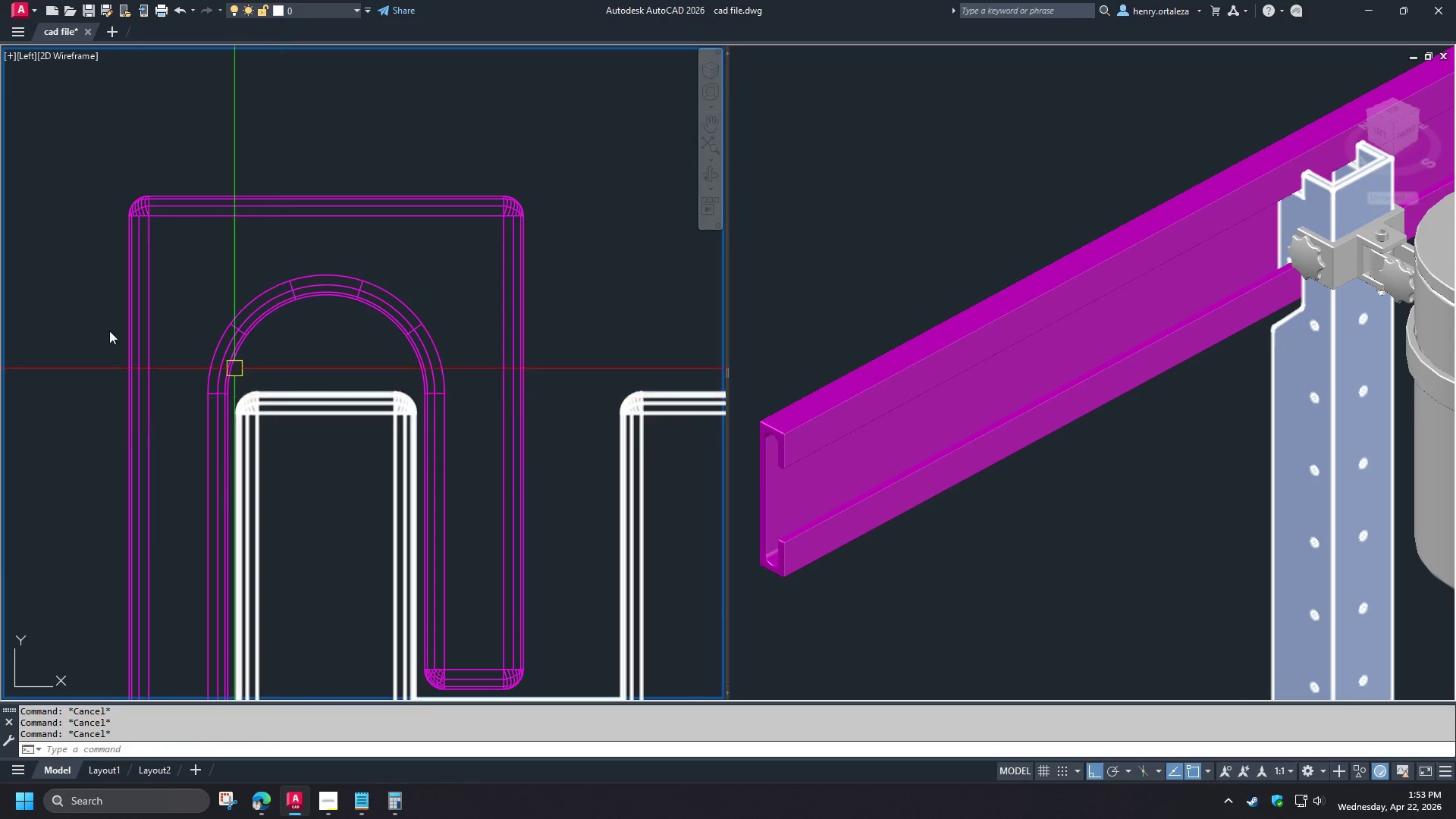 
scroll: coordinate [165, 452], scroll_direction: up, amount: 1.0
 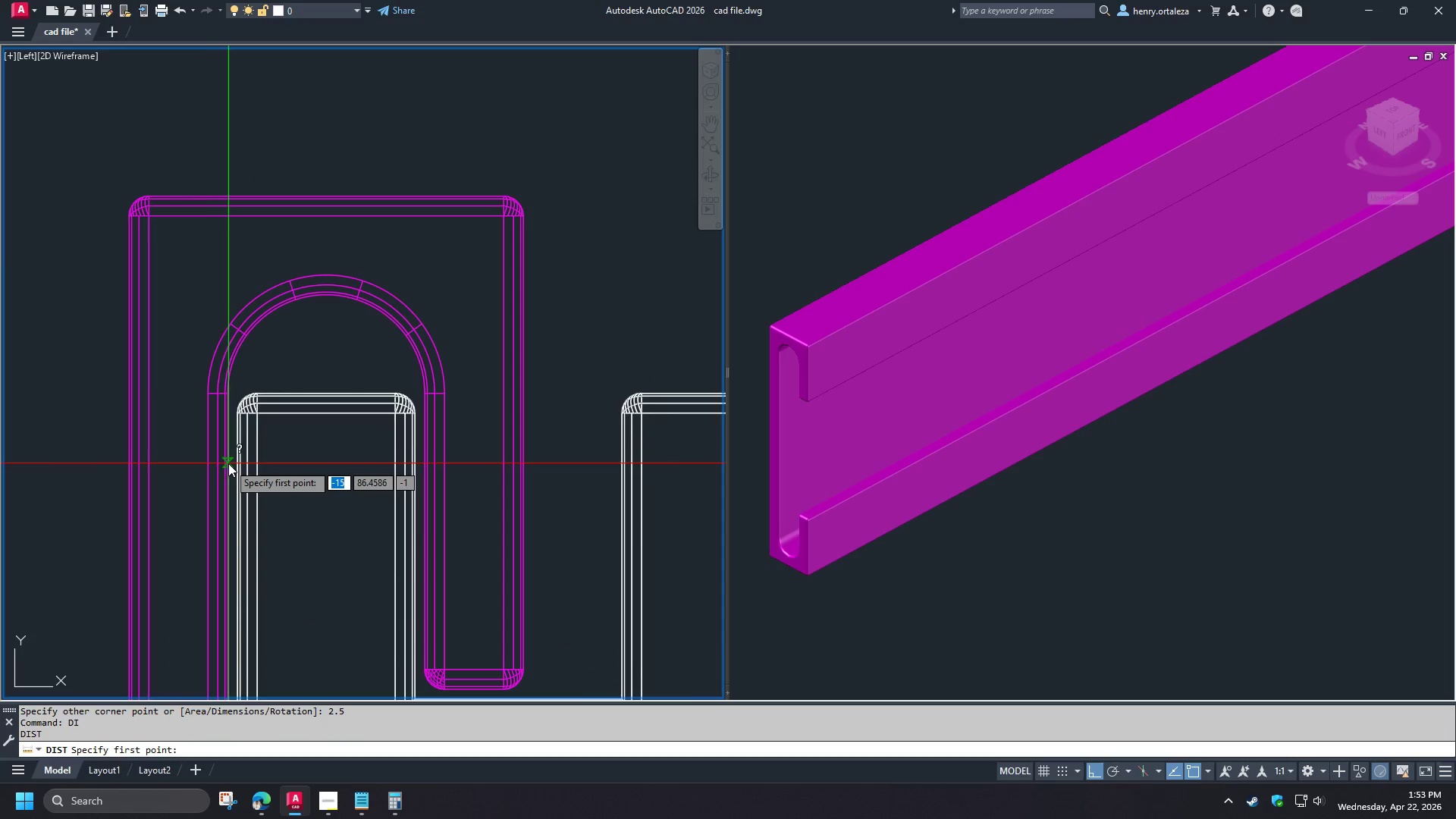 
left_click([268, 817])
 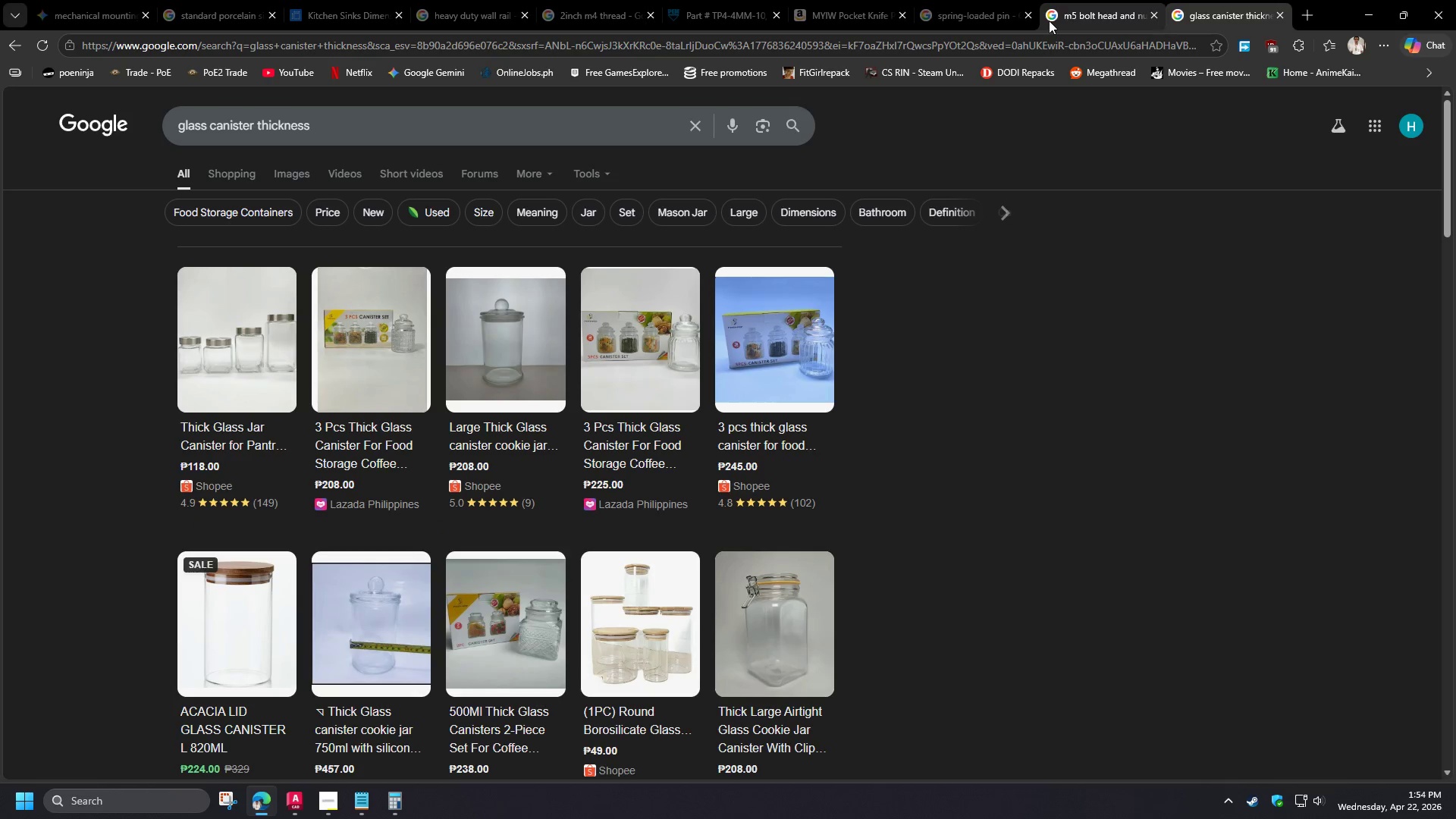 
scroll: coordinate [174, 355], scroll_direction: down, amount: 9.0
 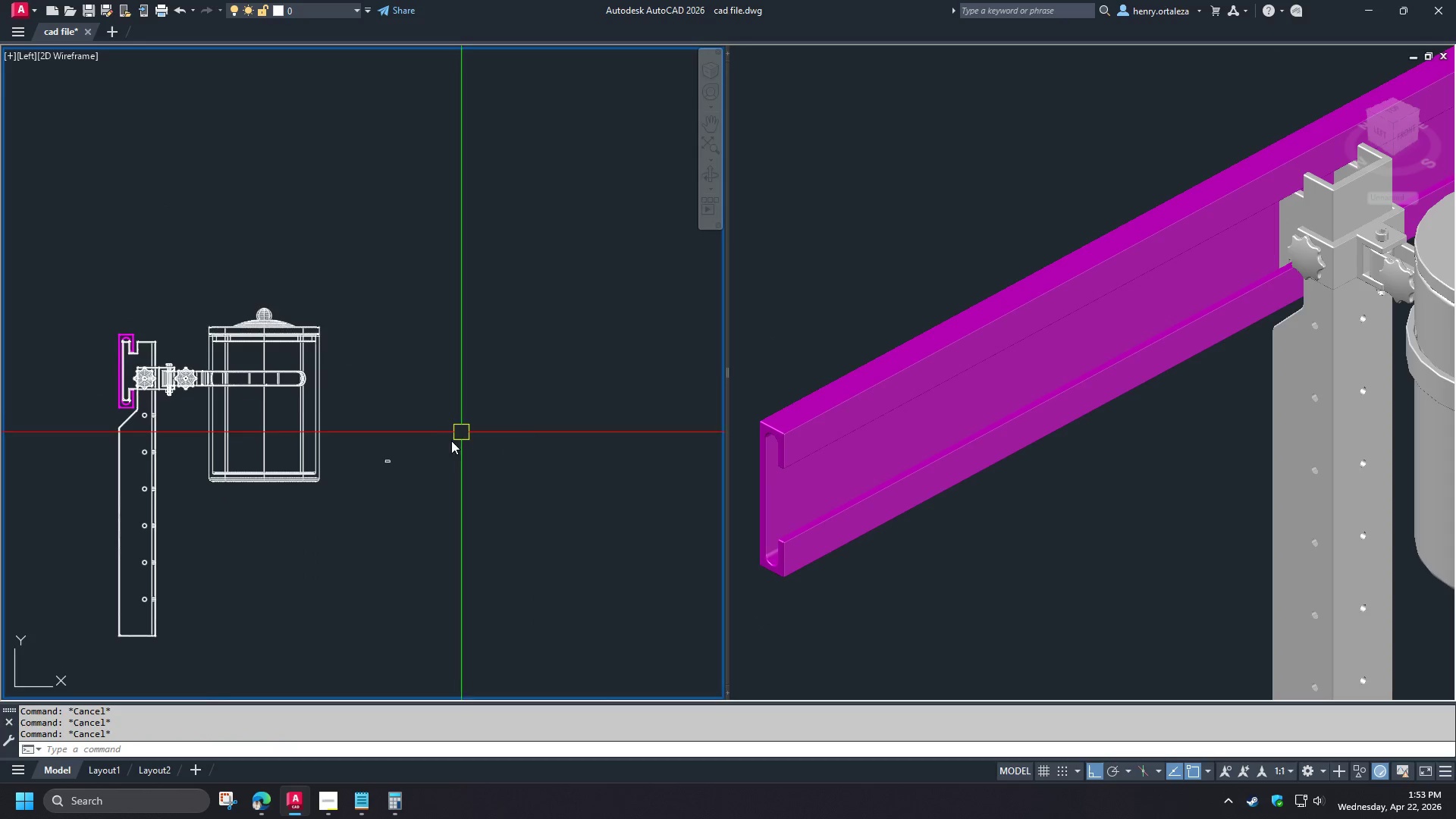 
left_click([1305, 11])
 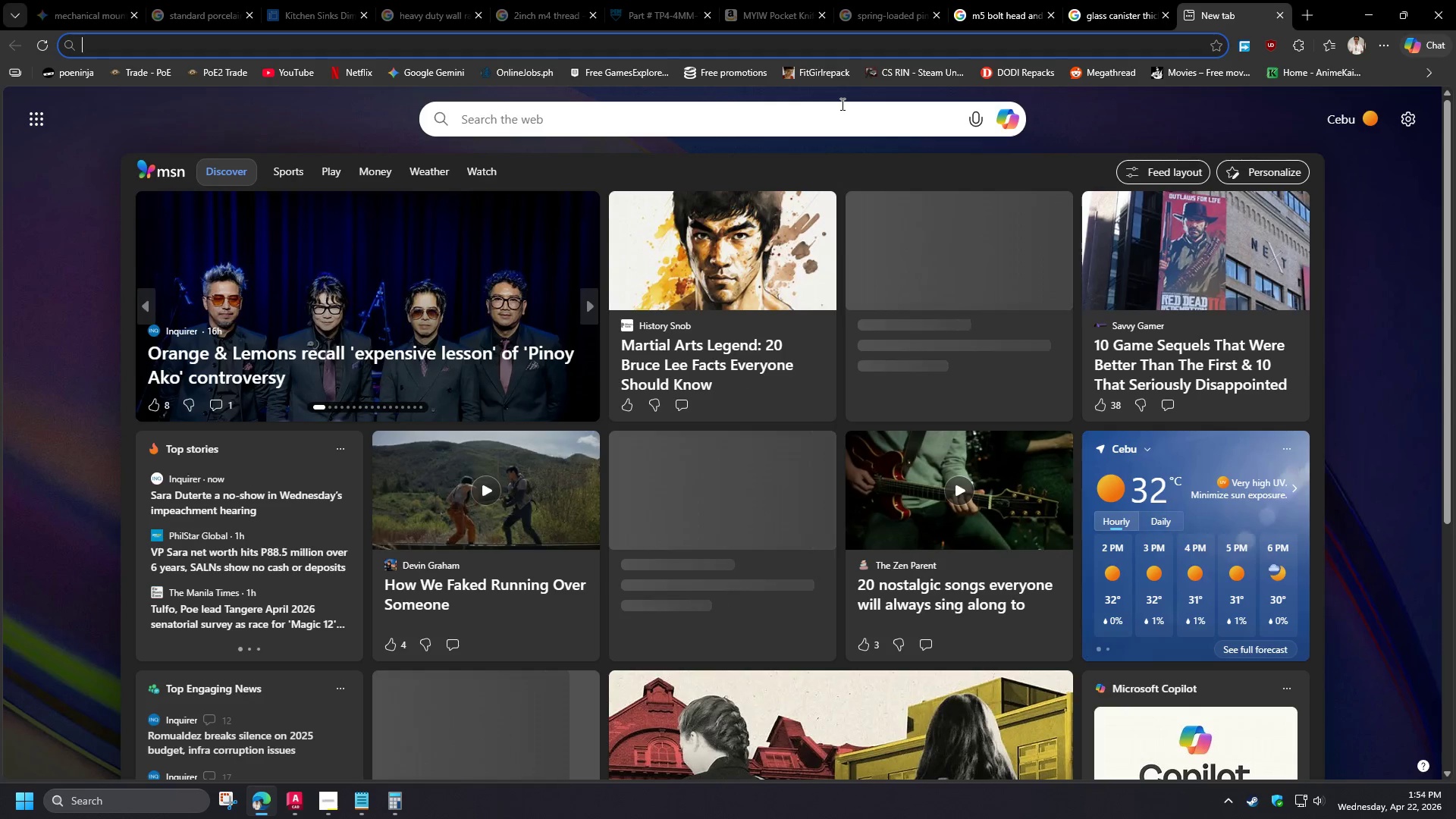 
scroll: coordinate [344, 413], scroll_direction: up, amount: 7.0
 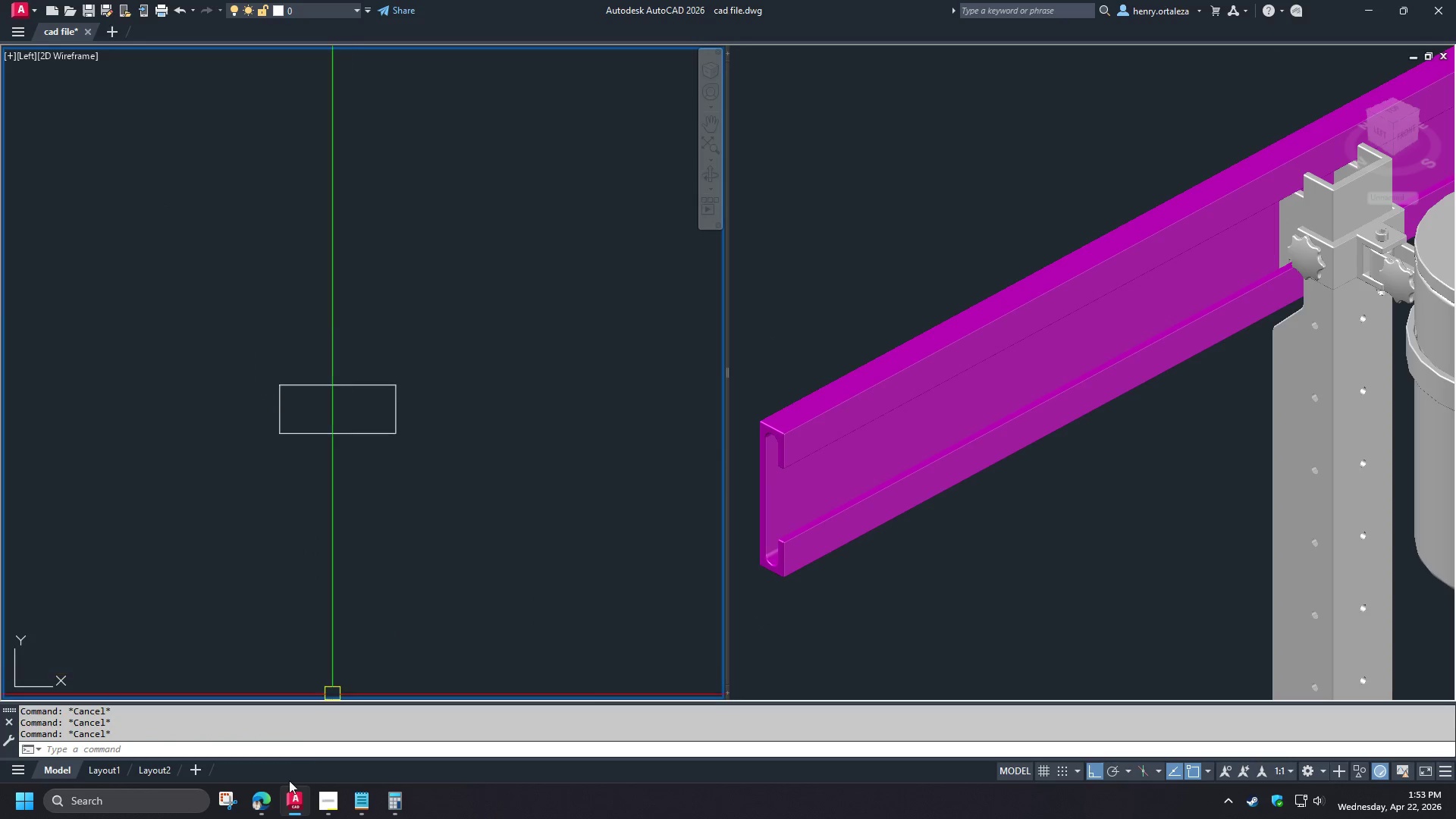 
type(M5 COUNTER)
 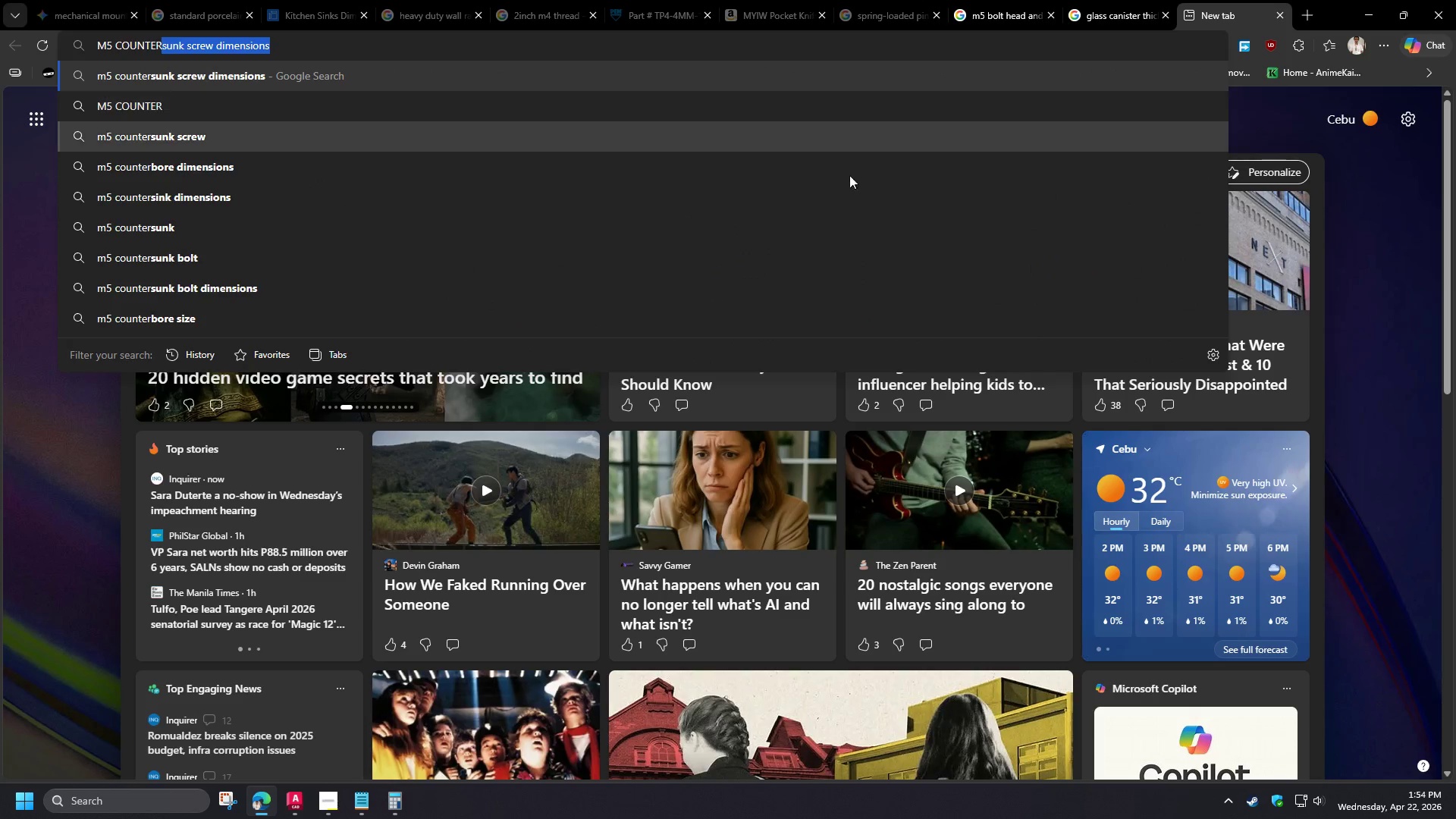 
wait(5.2)
 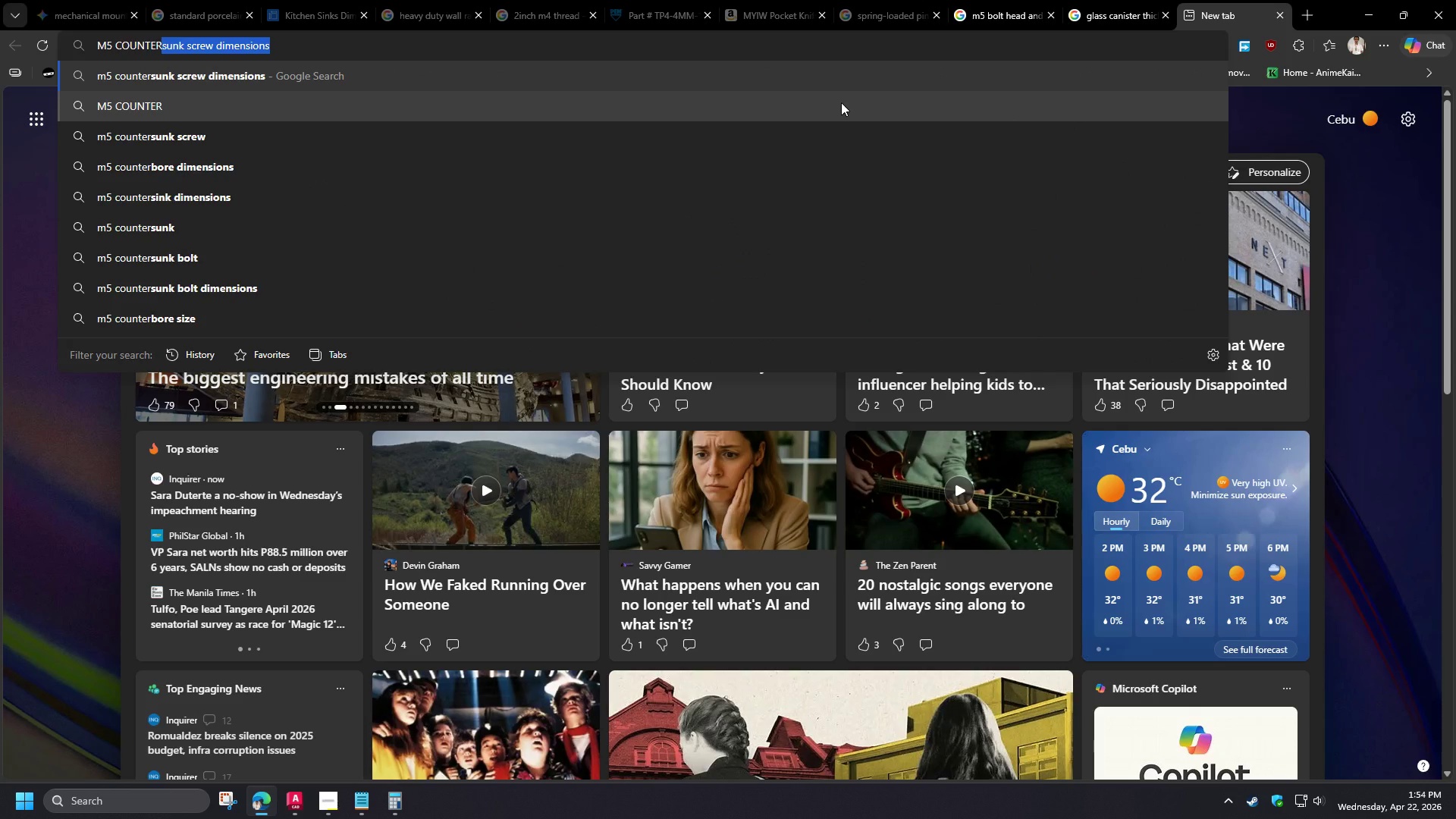 
left_click([760, 251])
 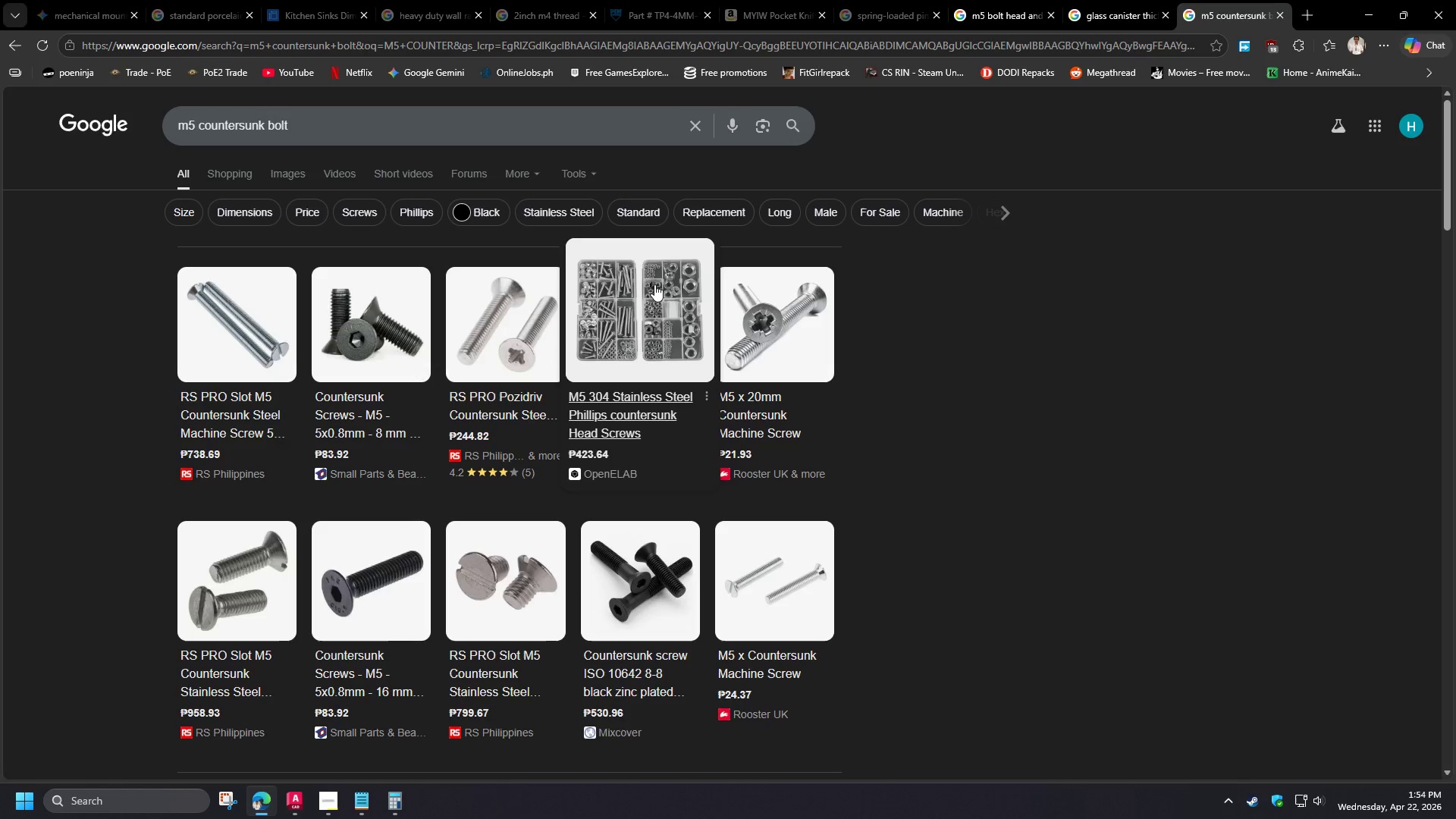 
wait(5.31)
 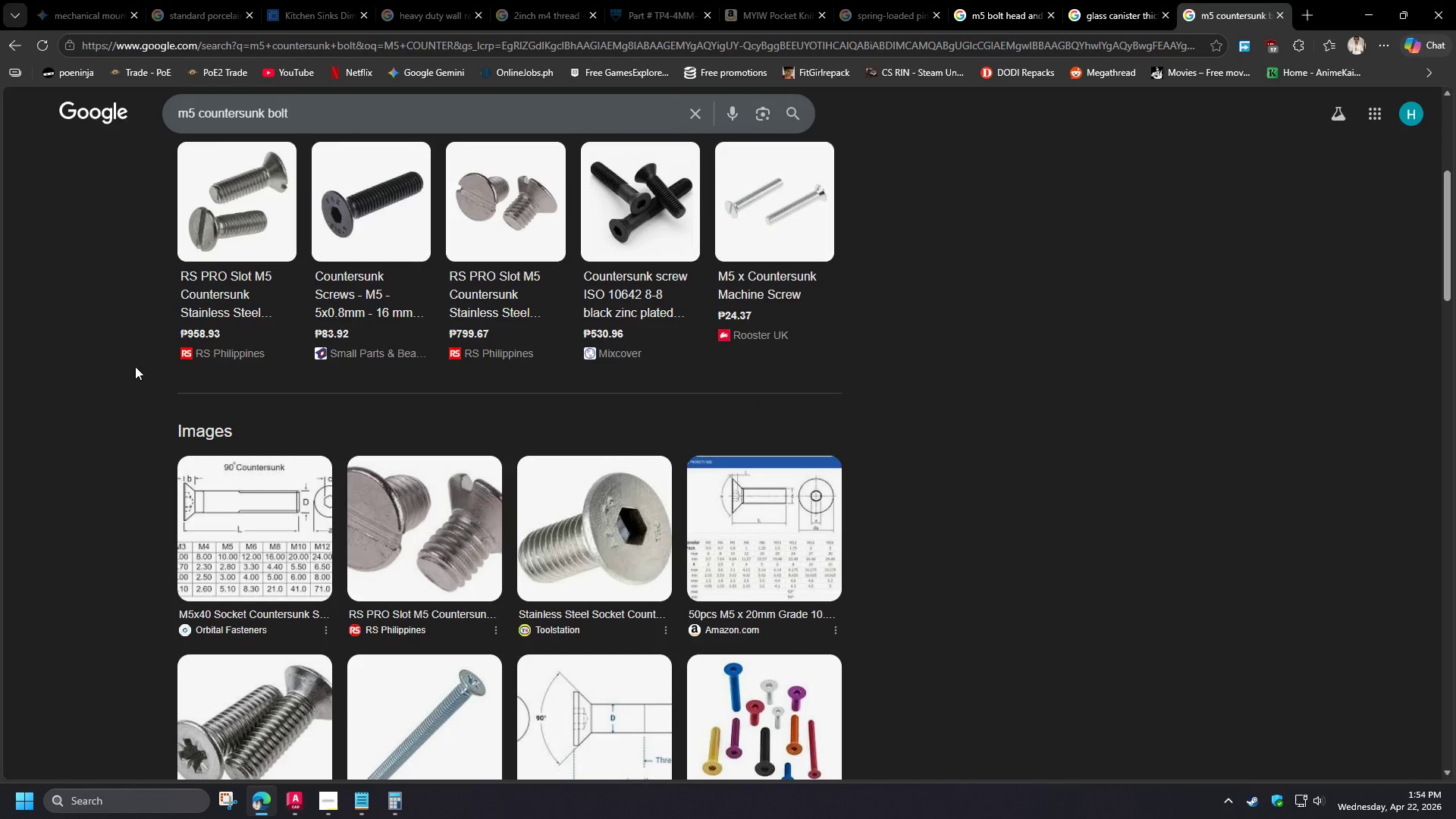 
left_click([240, 509])
 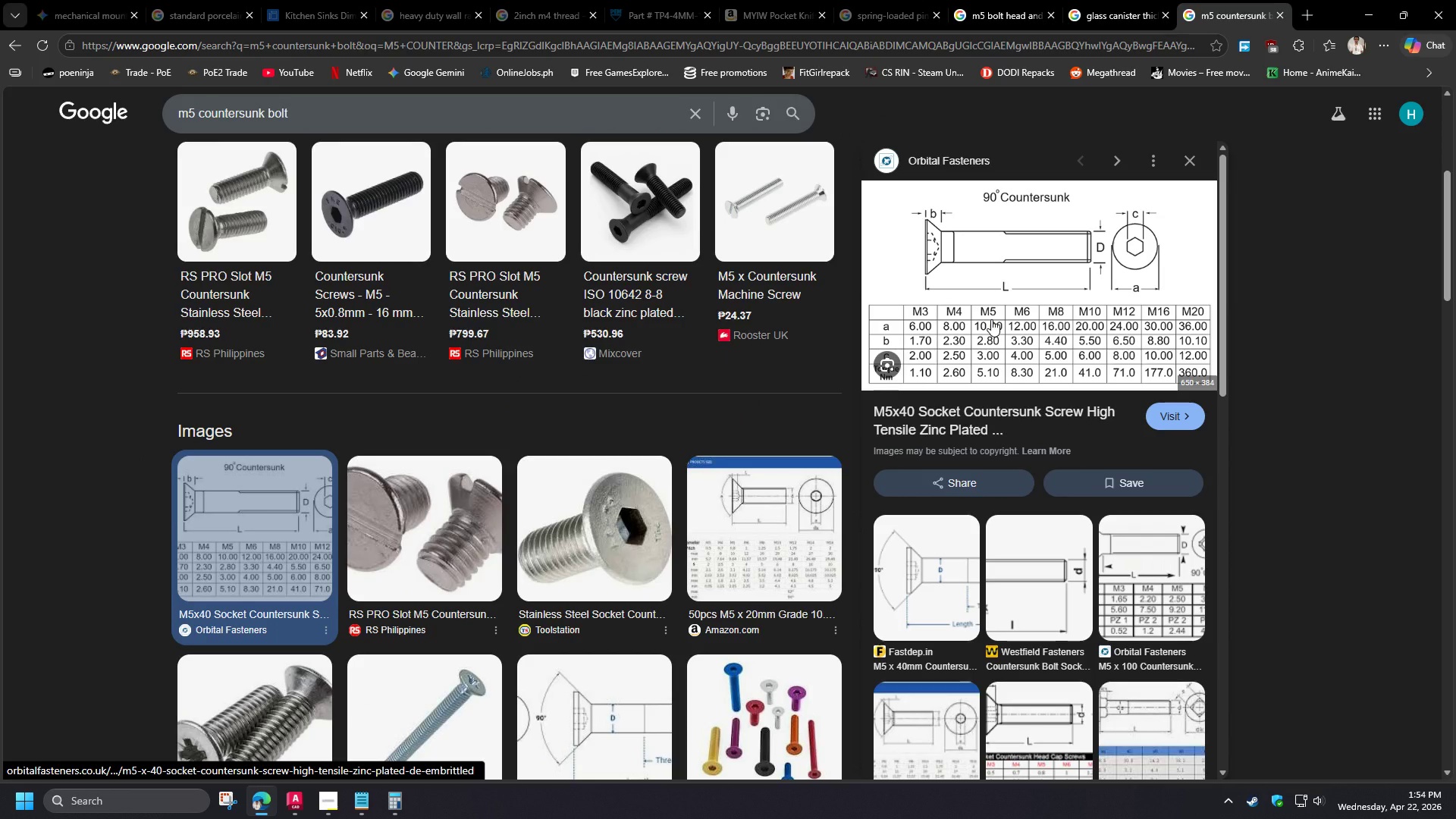 
key(Control+ControlLeft)
 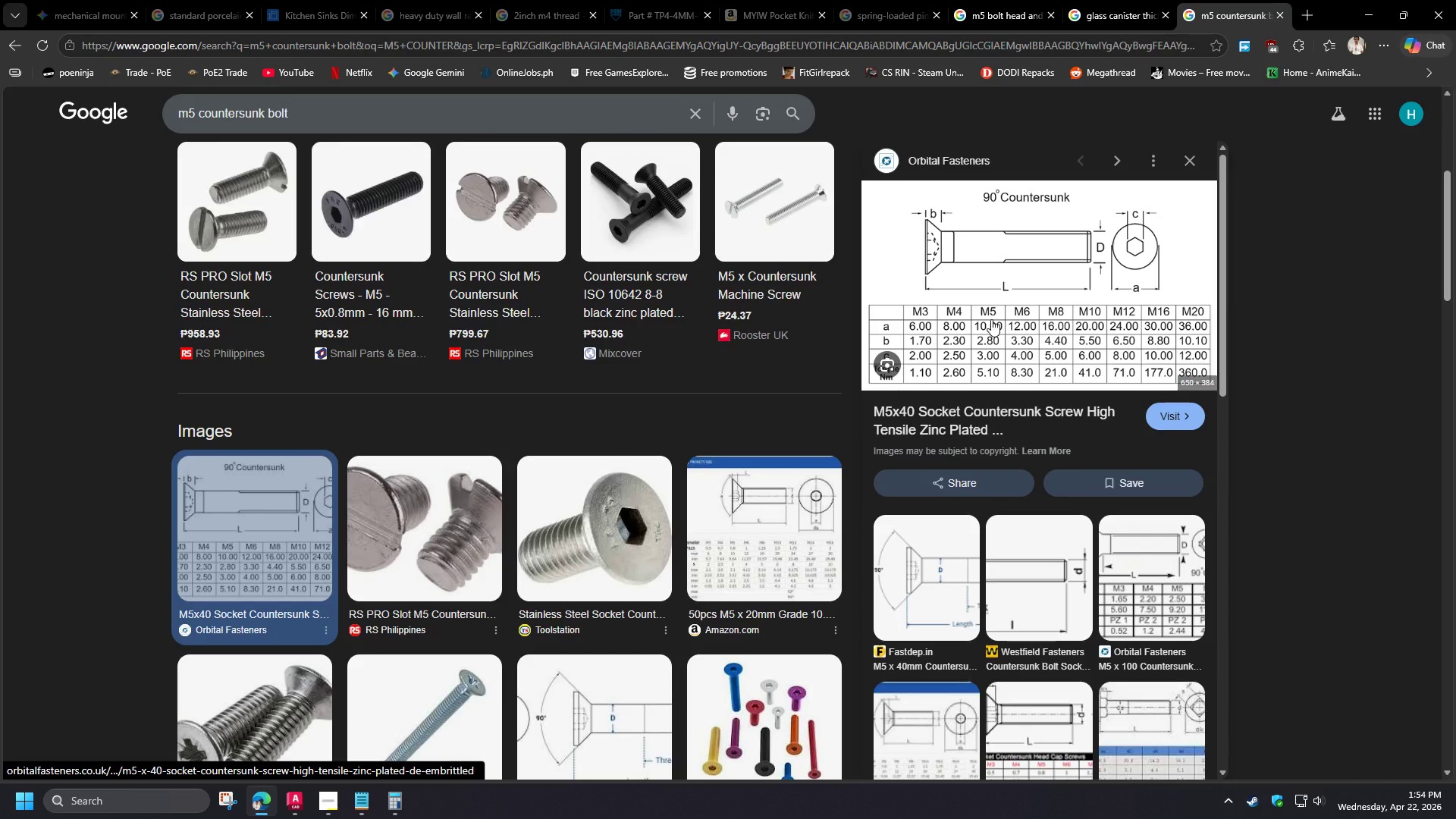 
key(Control+ControlLeft)
 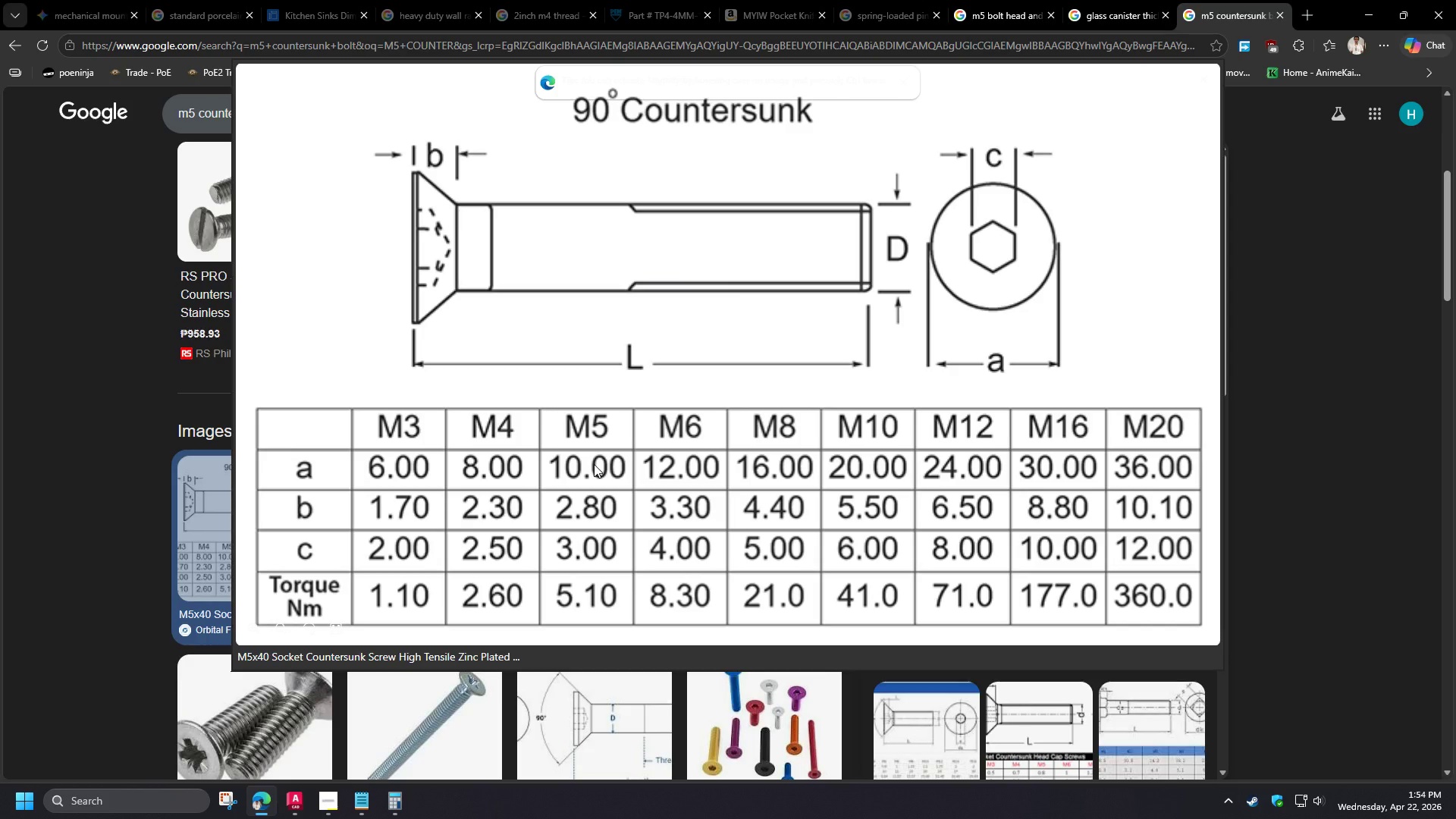 
scroll: coordinate [165, 356], scroll_direction: down, amount: 5.0
 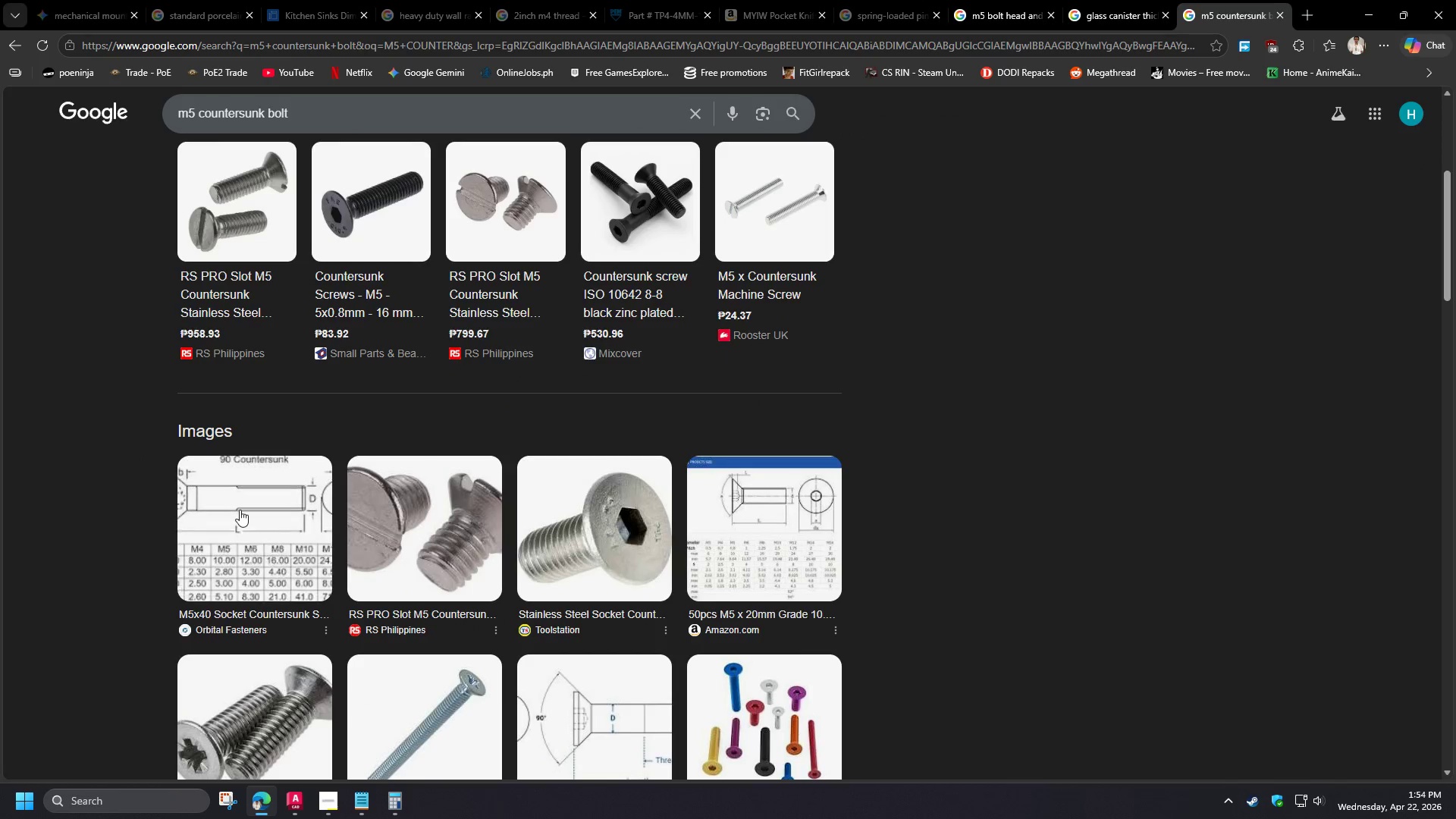 
wait(27.39)
 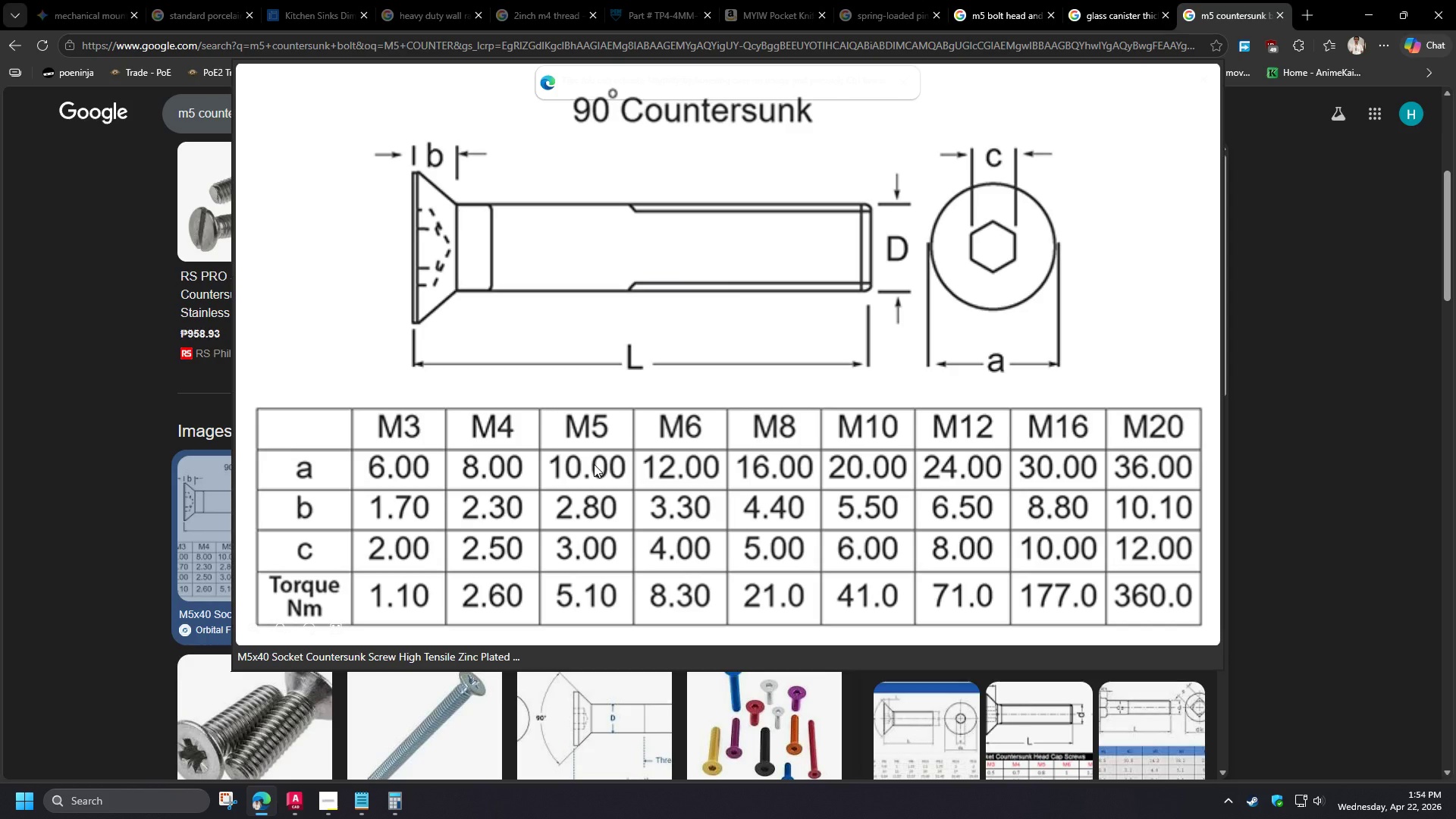 
left_click([1371, 17])
 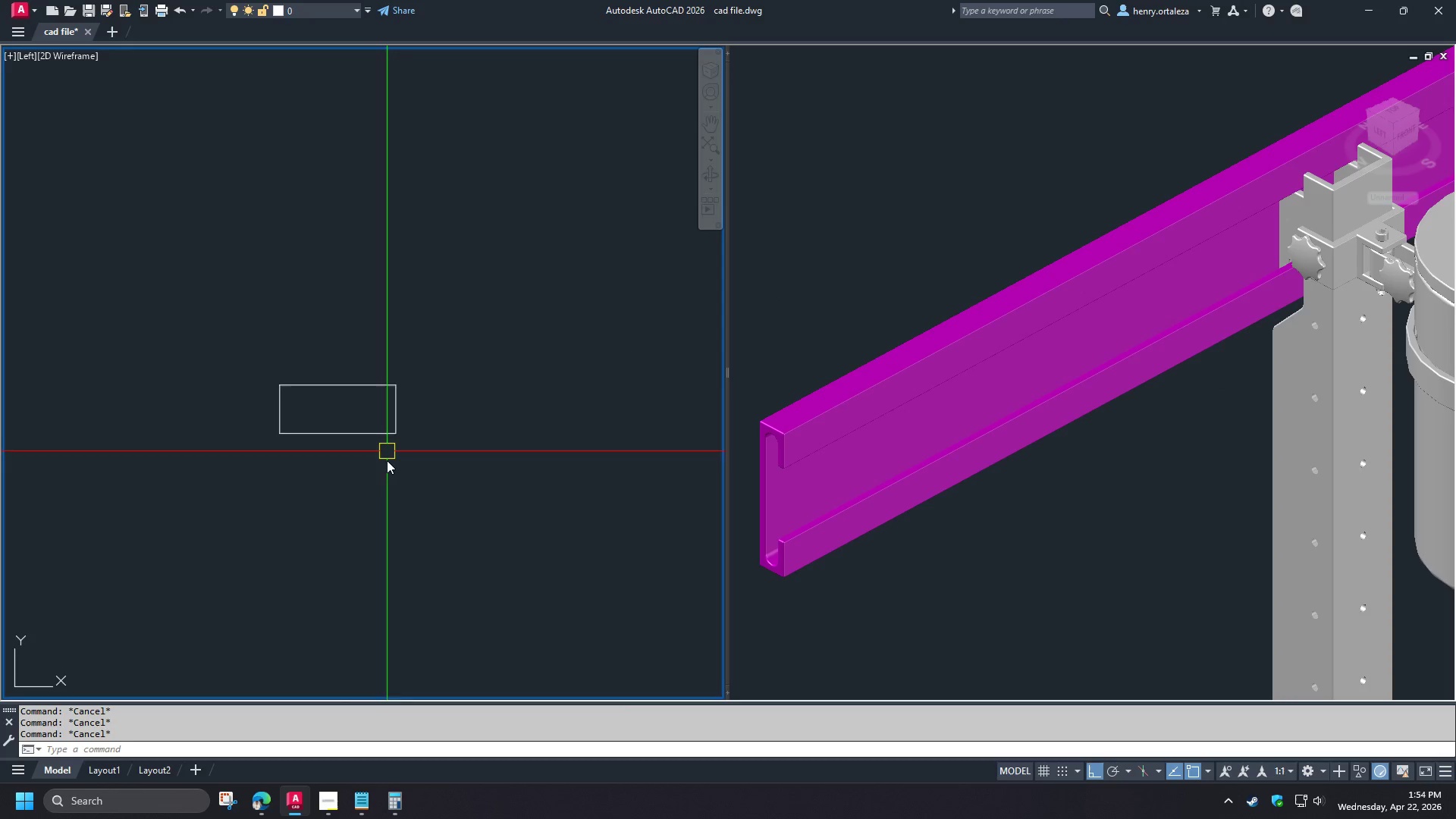 
type(REC )
 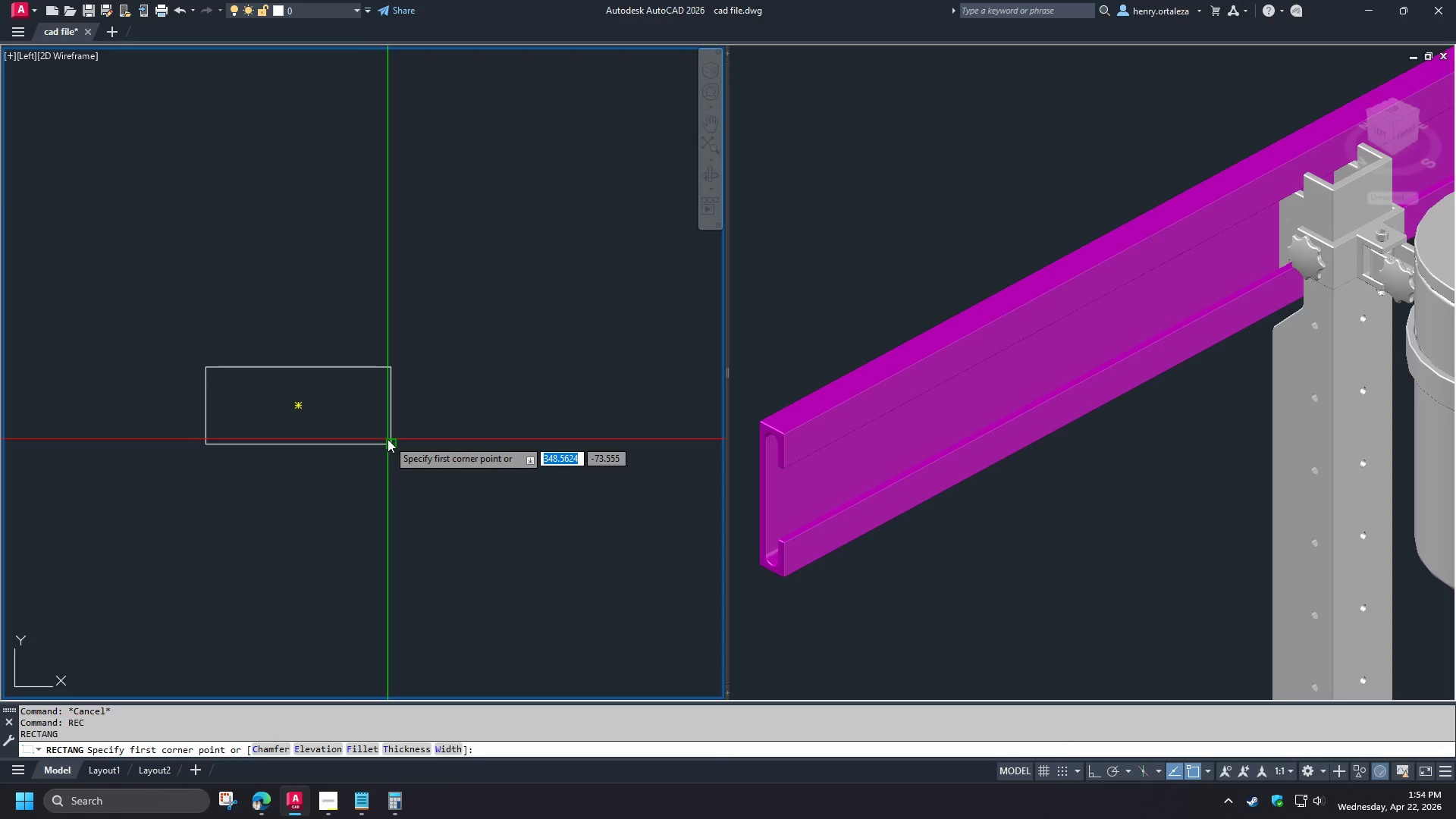 
left_click([388, 439])
 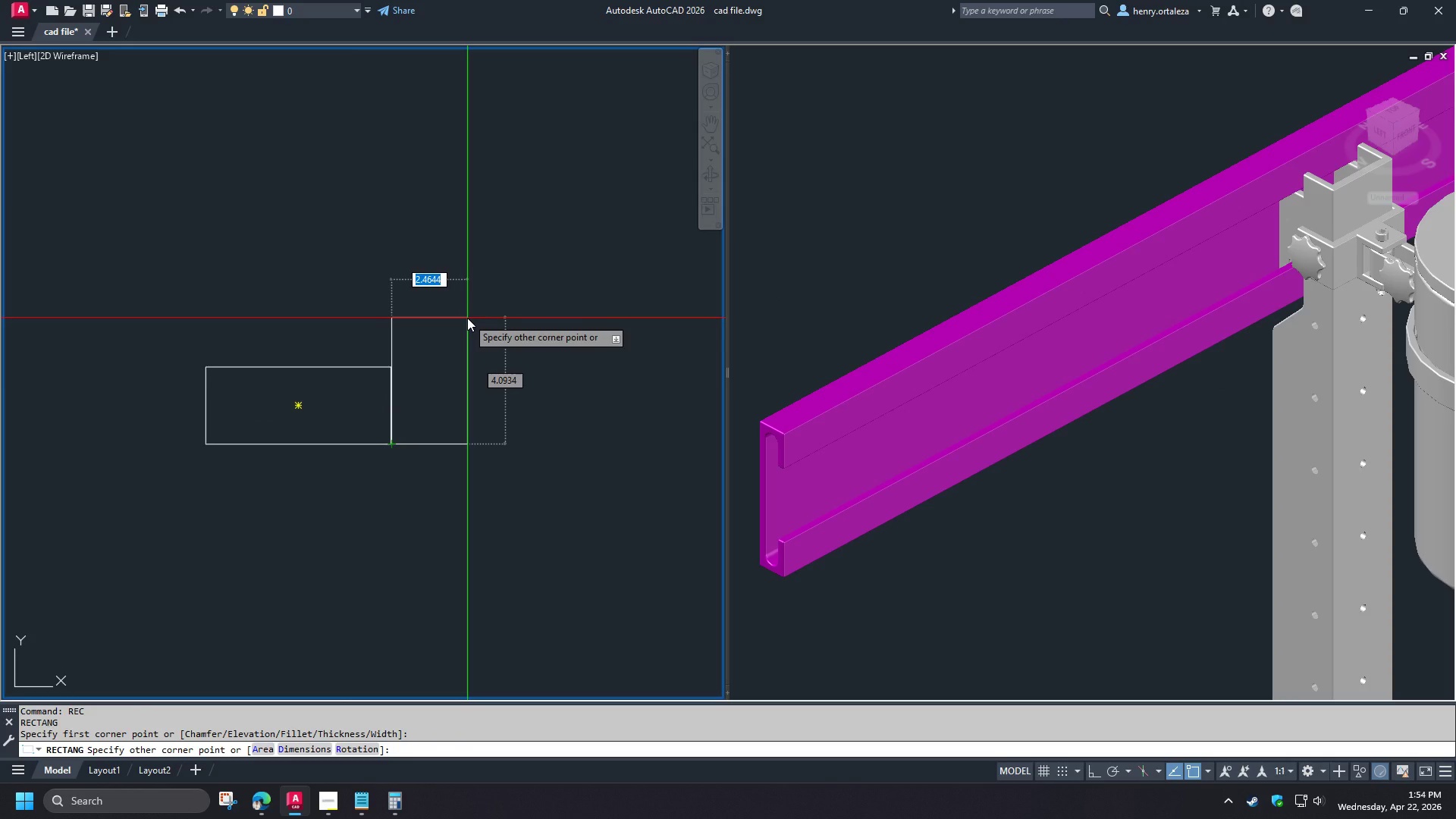 
key(Numpad2)
 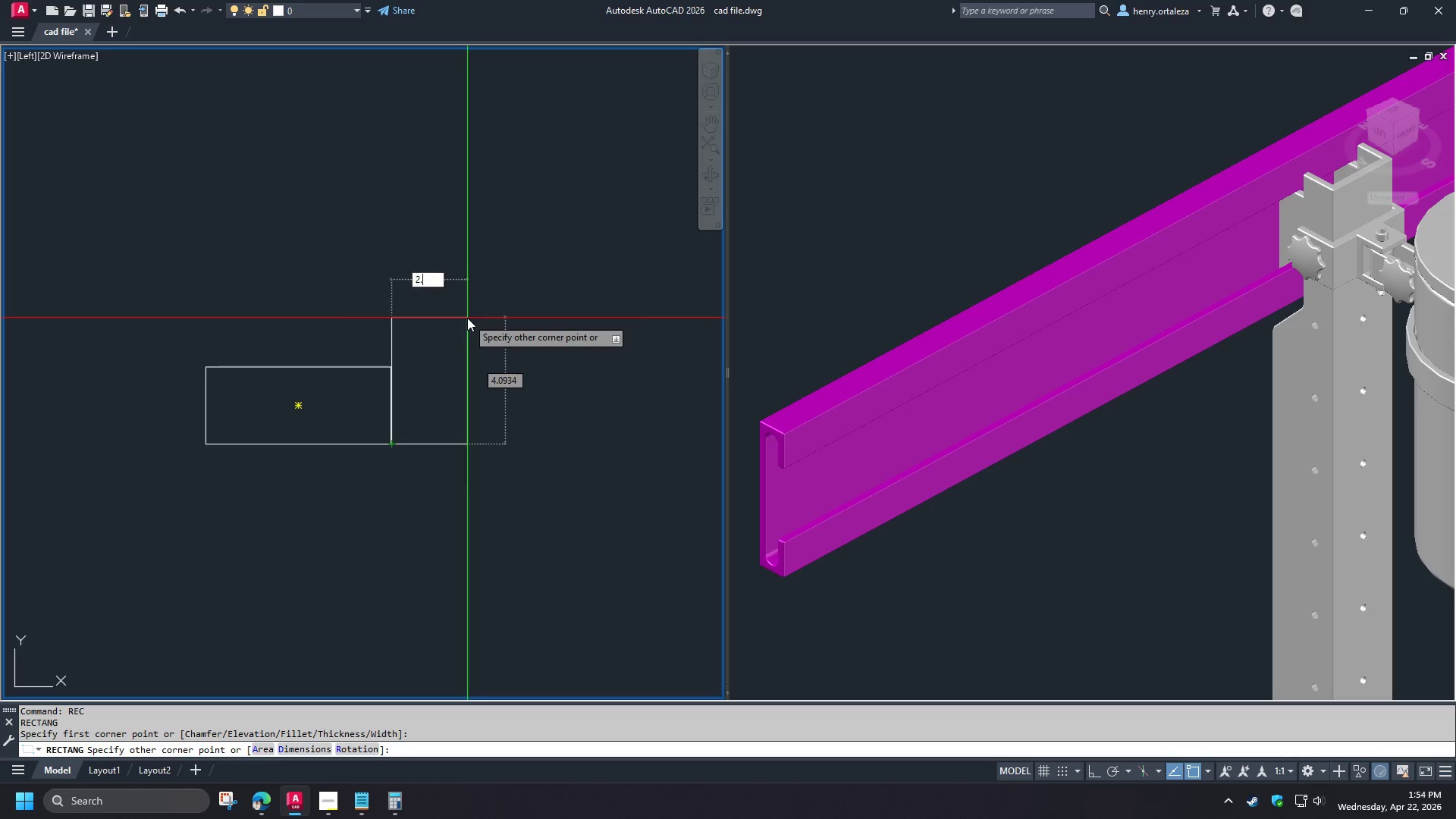 
scroll: coordinate [404, 416], scroll_direction: up, amount: 1.0
 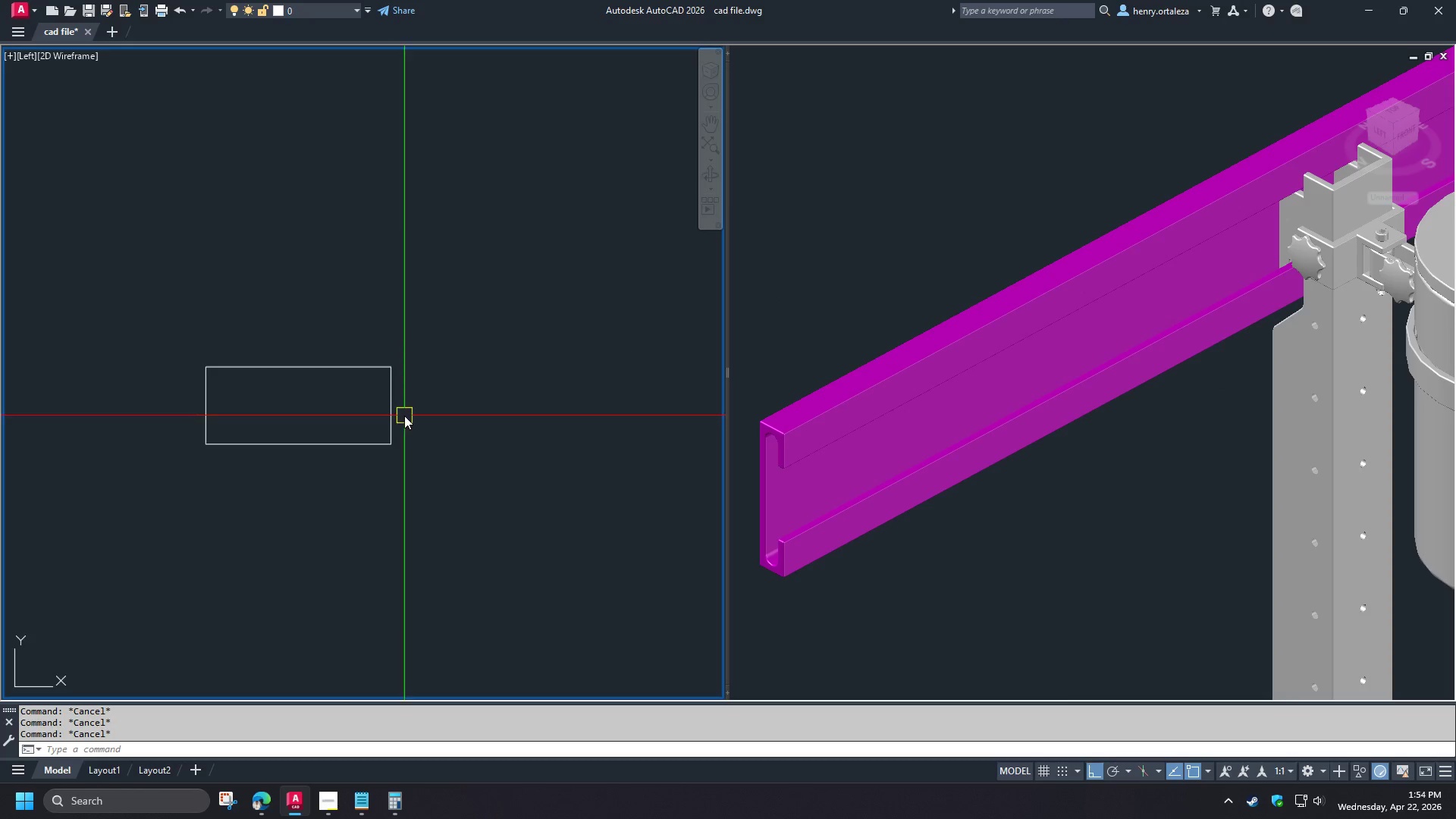 
key(NumpadDecimal)
 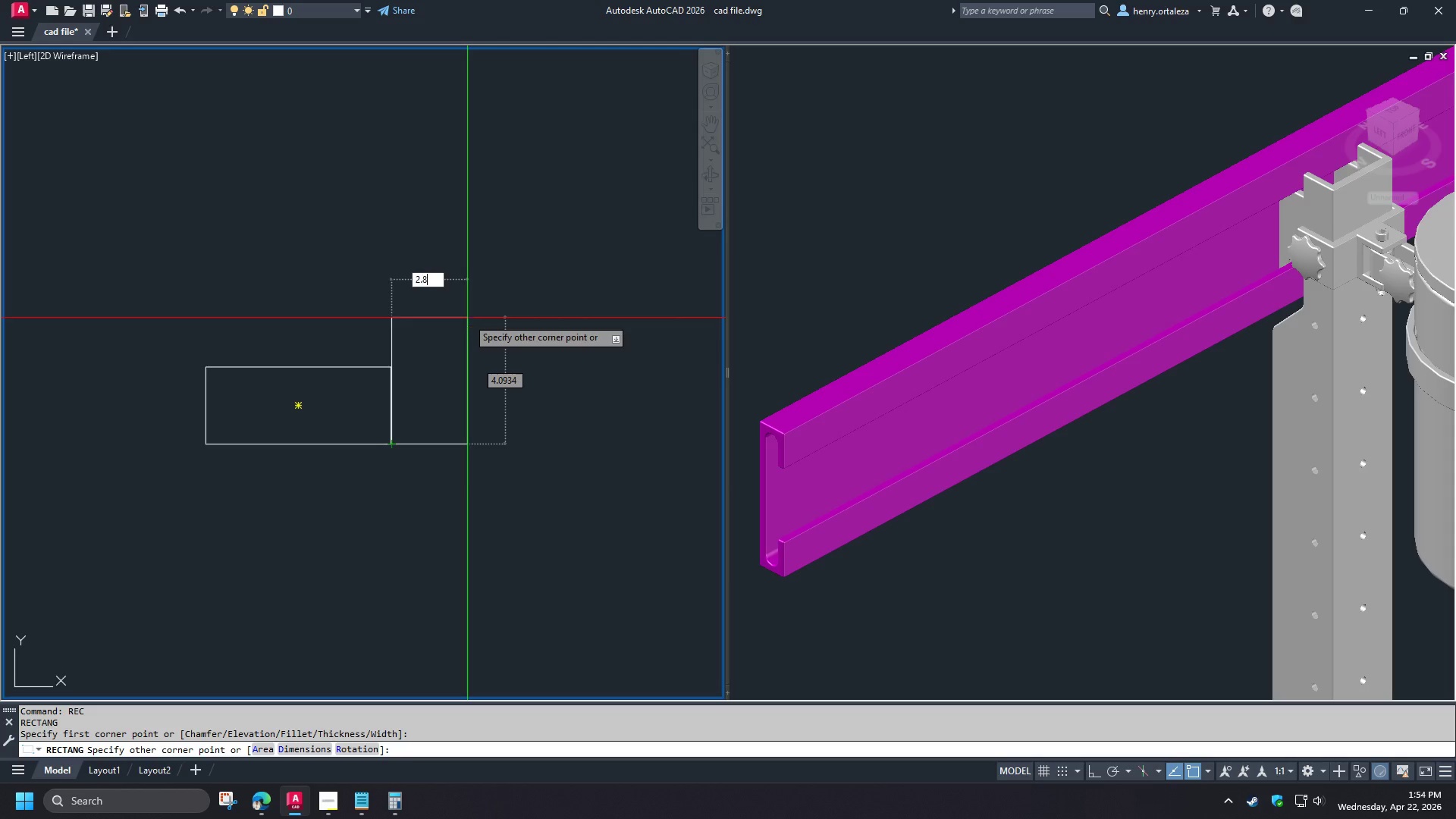 
key(Numpad8)
 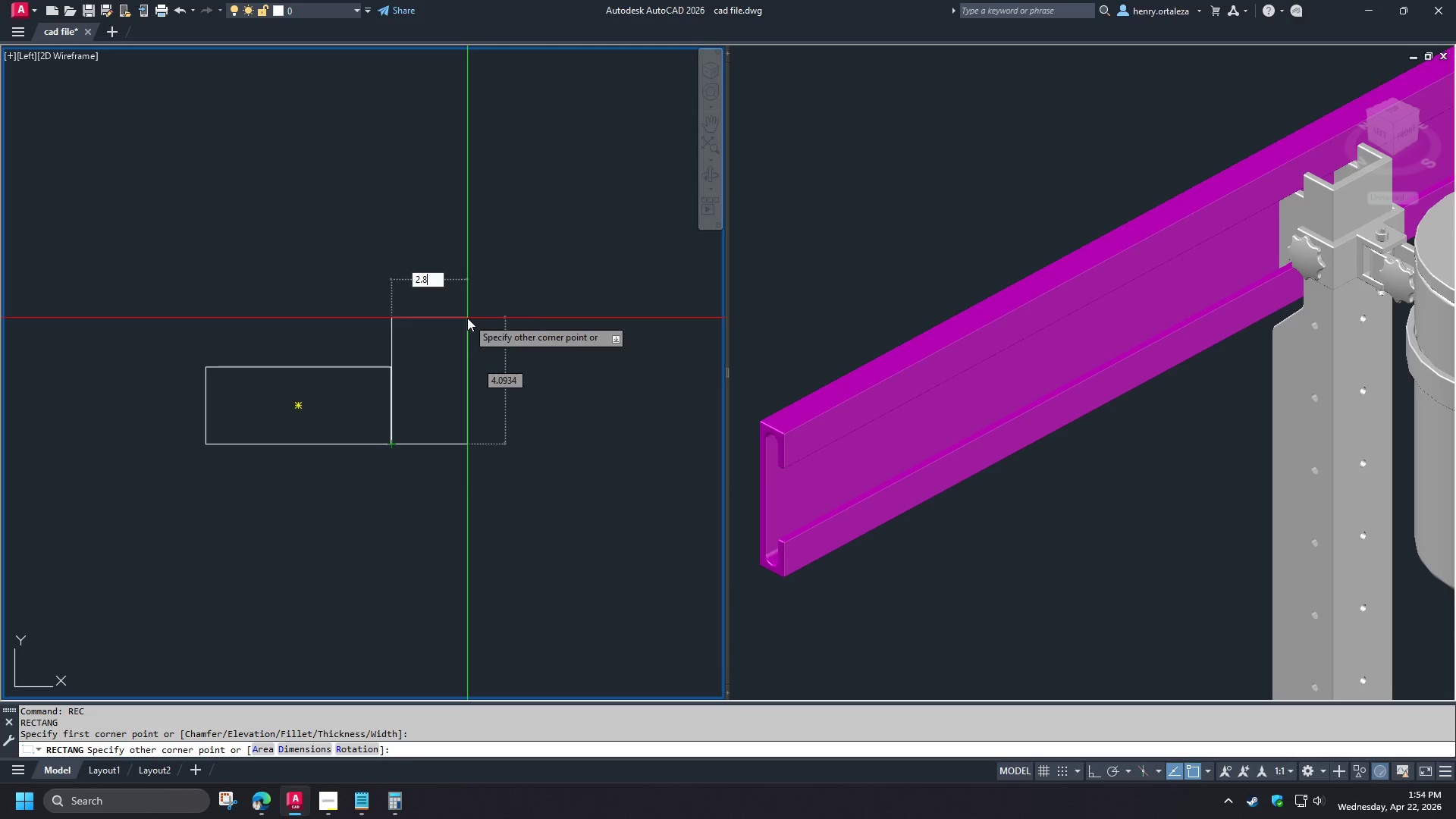 
key(Tab)
 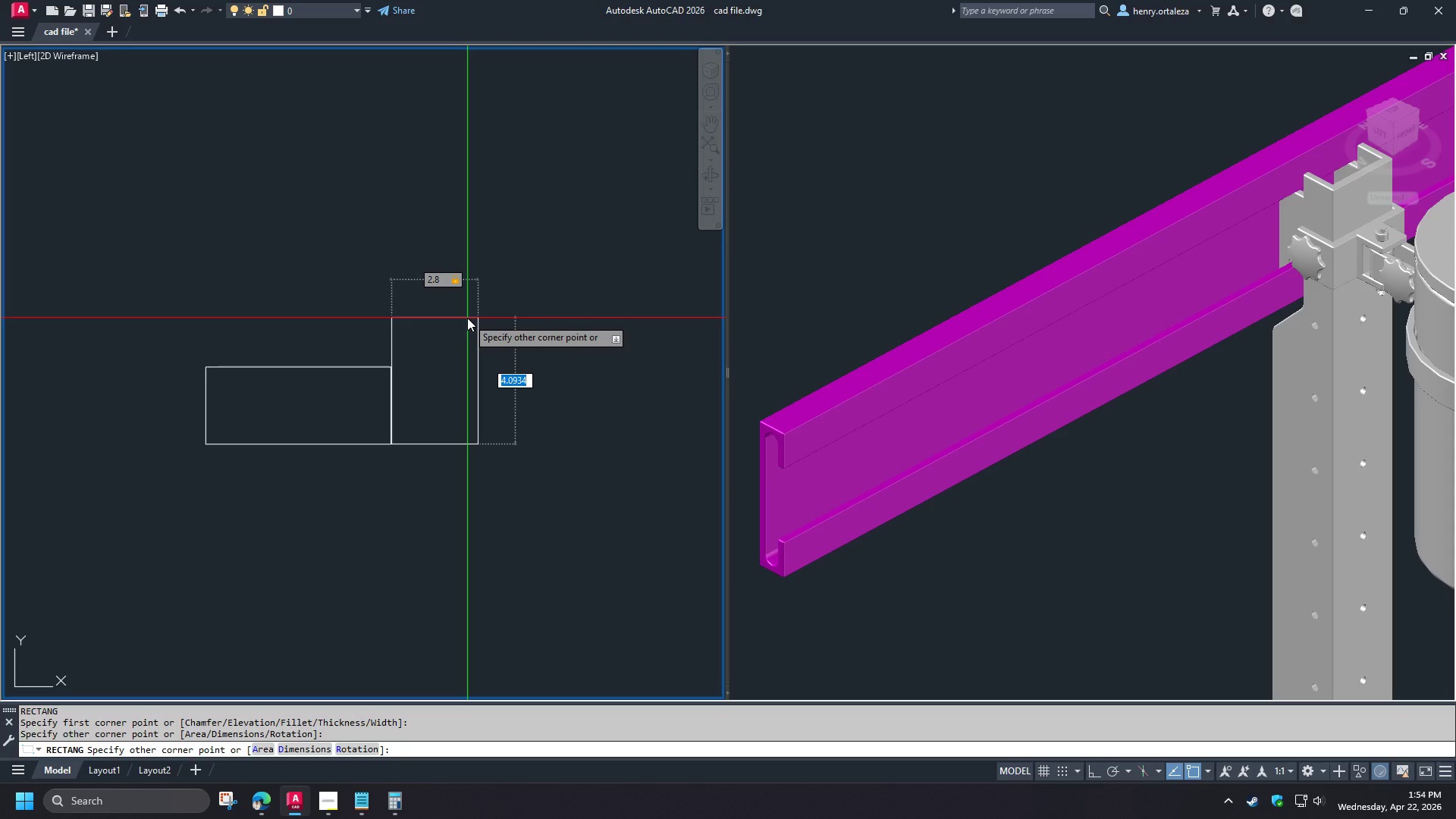 
key(Numpad5)
 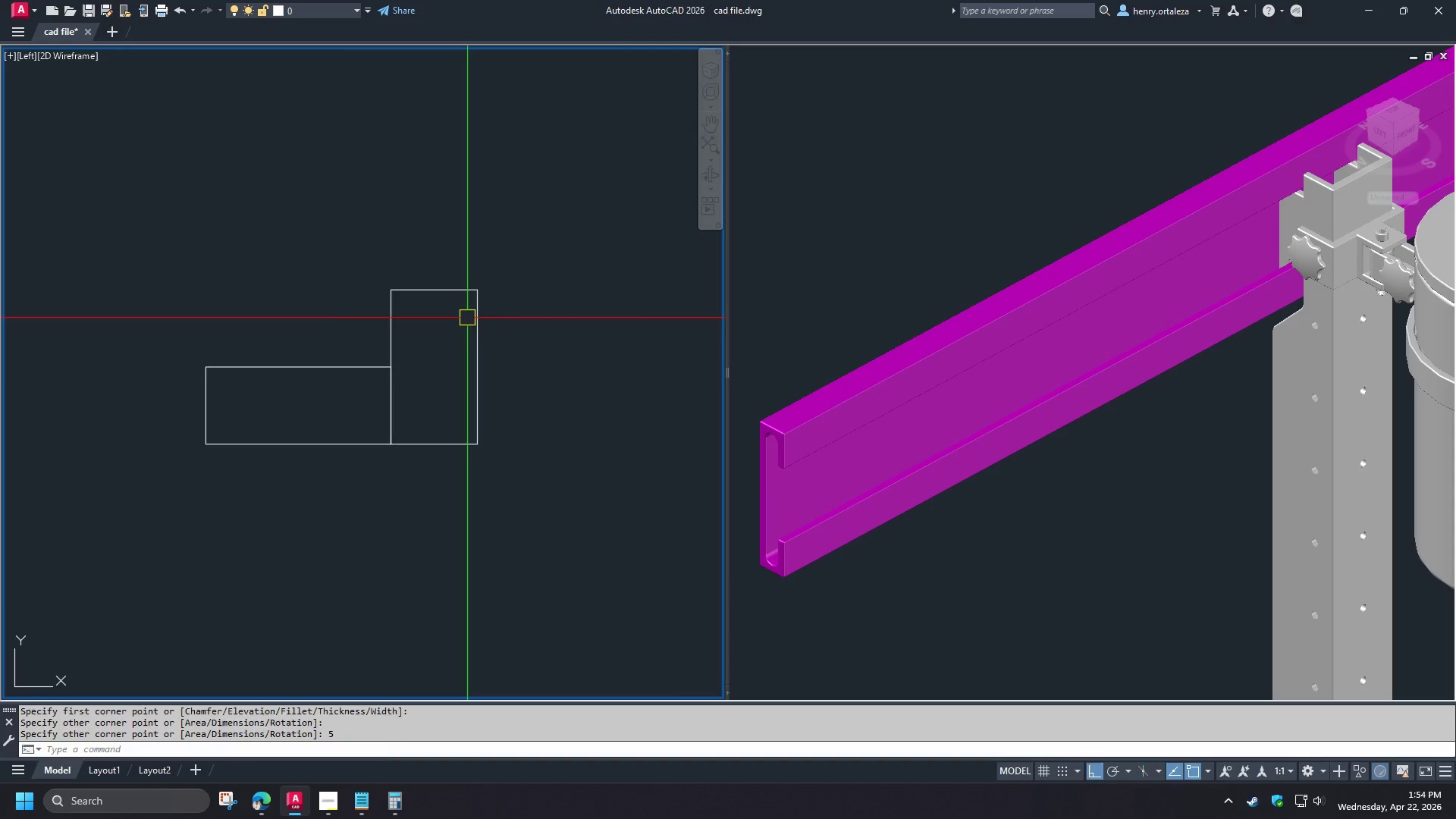 
key(NumpadEnter)
 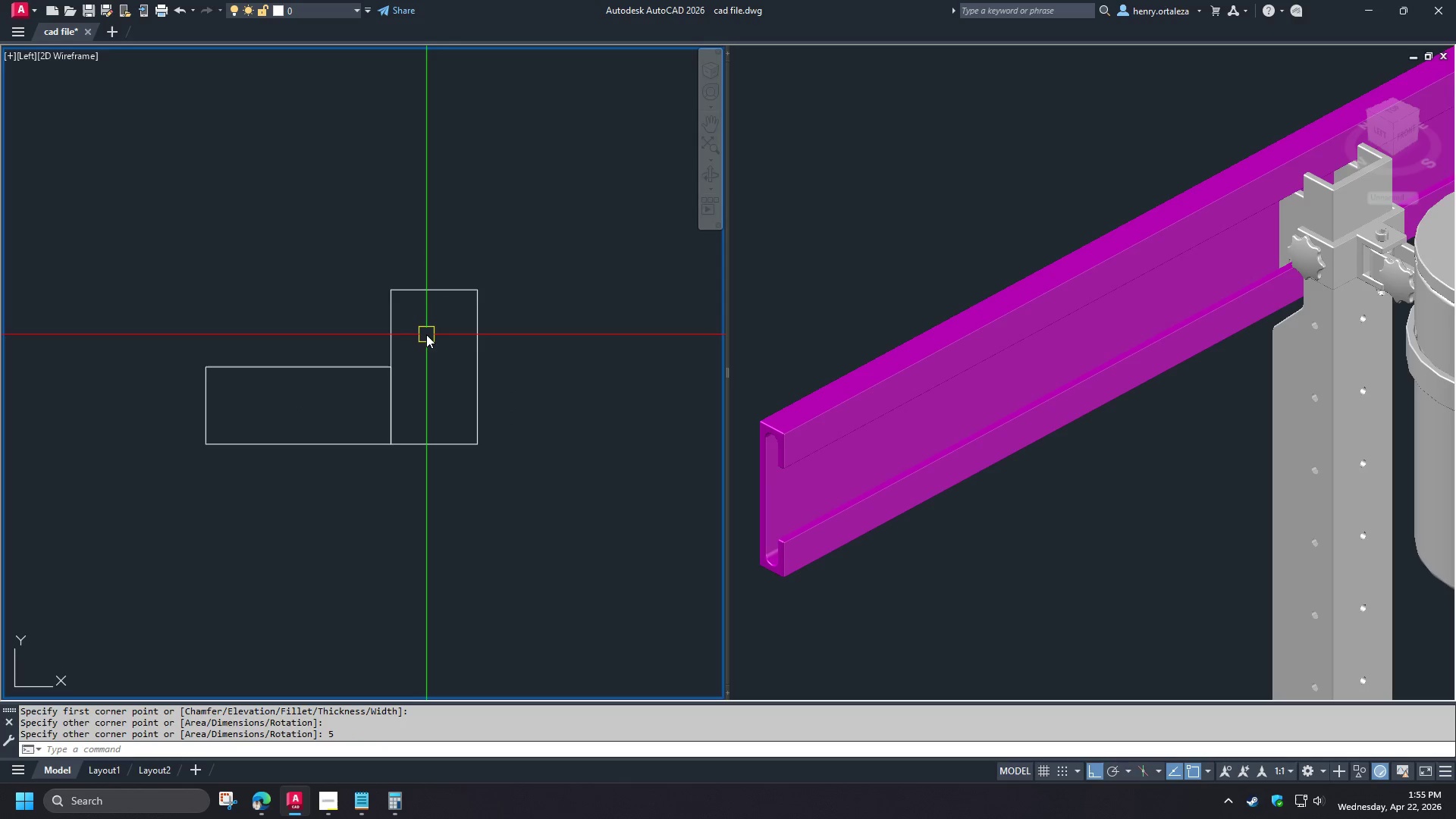 
wait(8.8)
 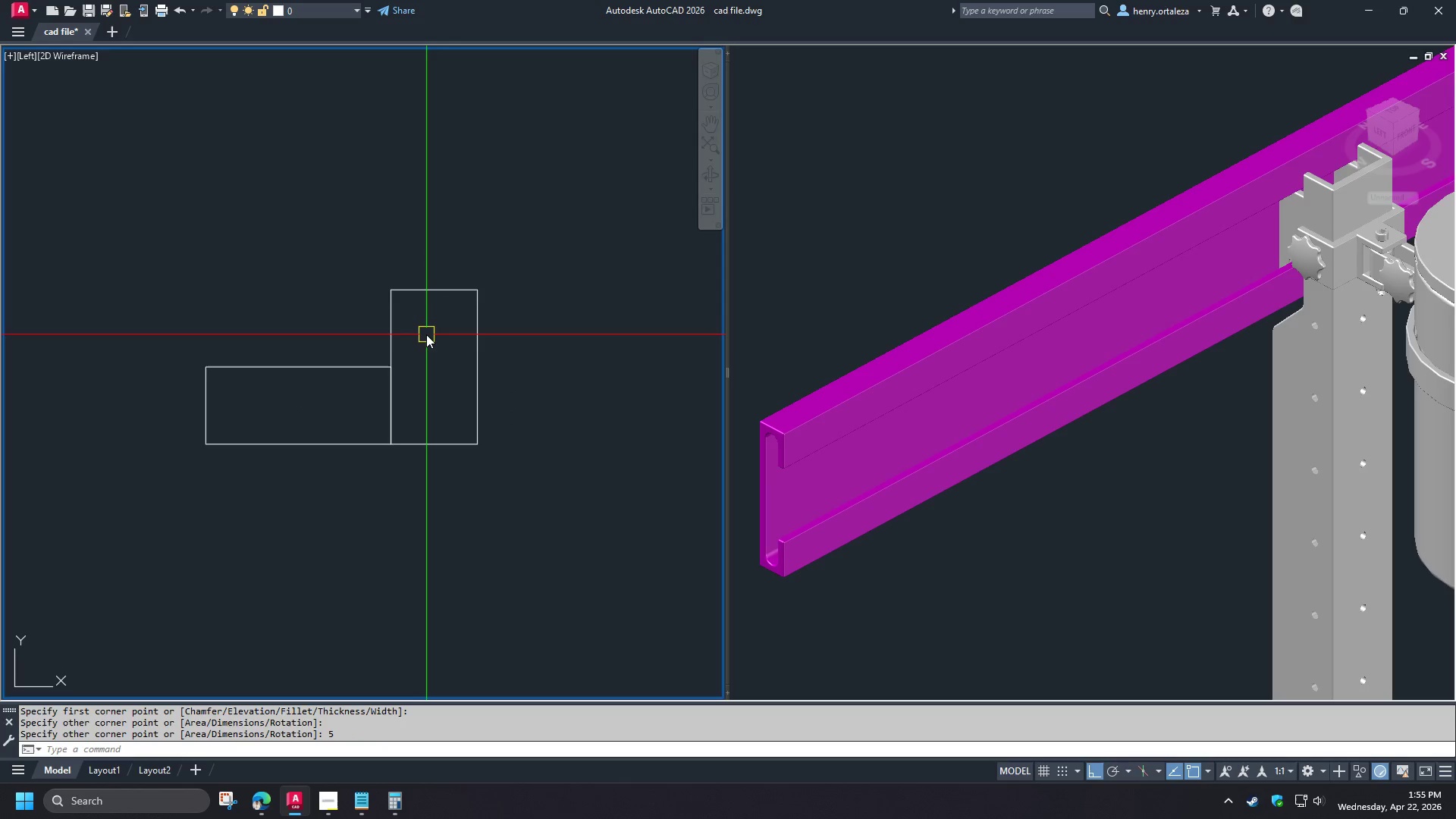 
double_click([386, 303])
 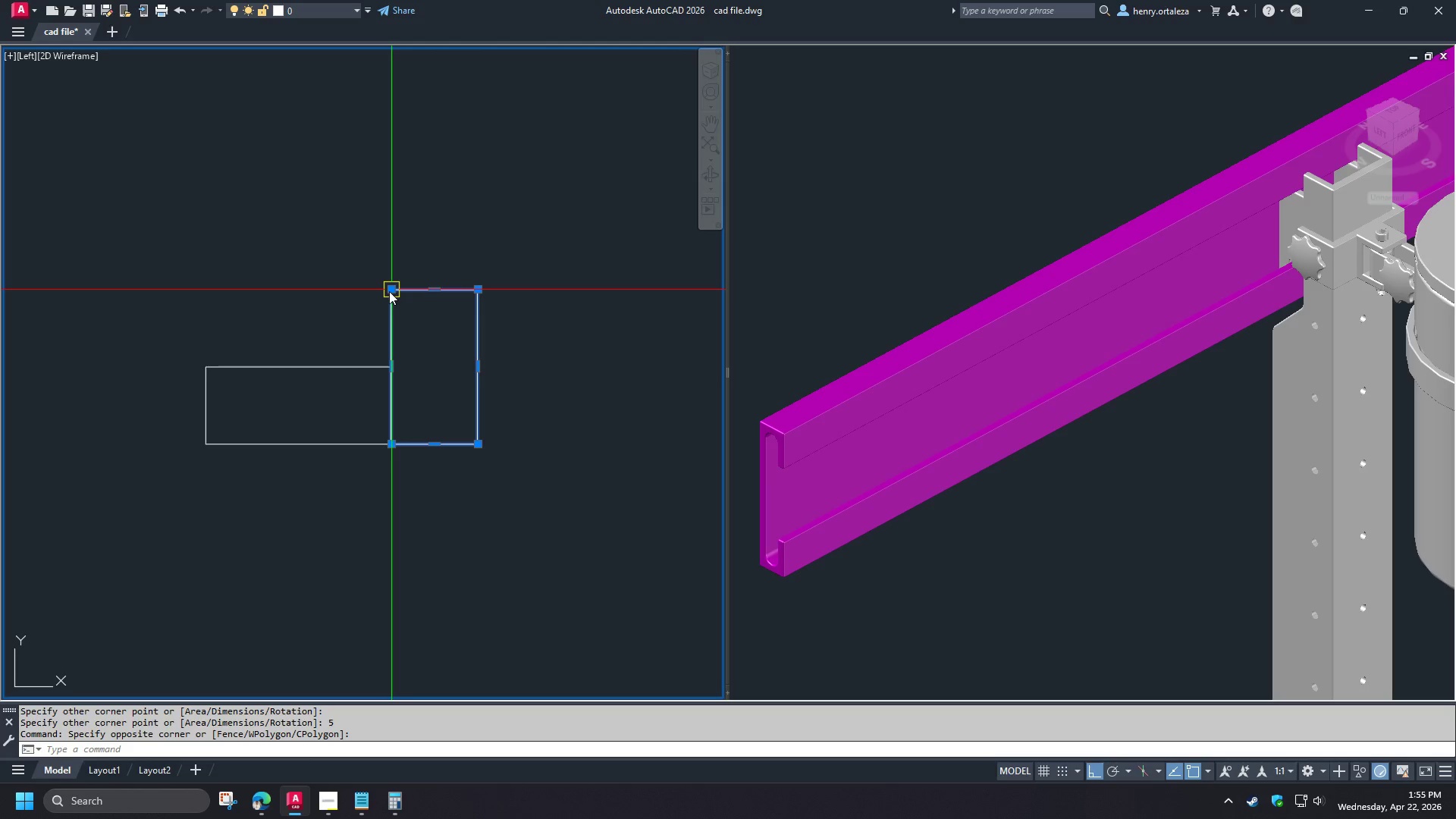 
left_click([390, 290])
 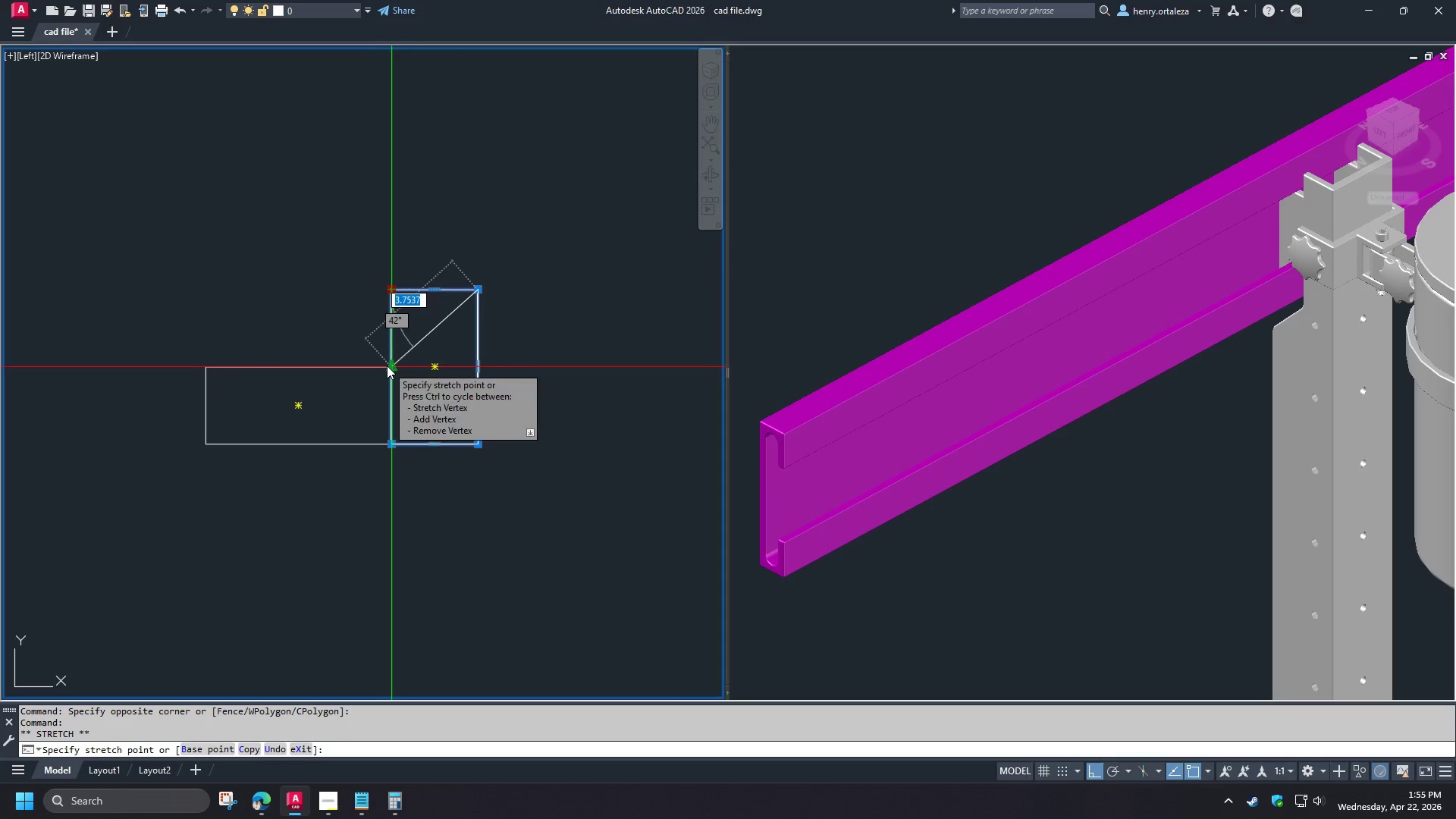 
type(END )
 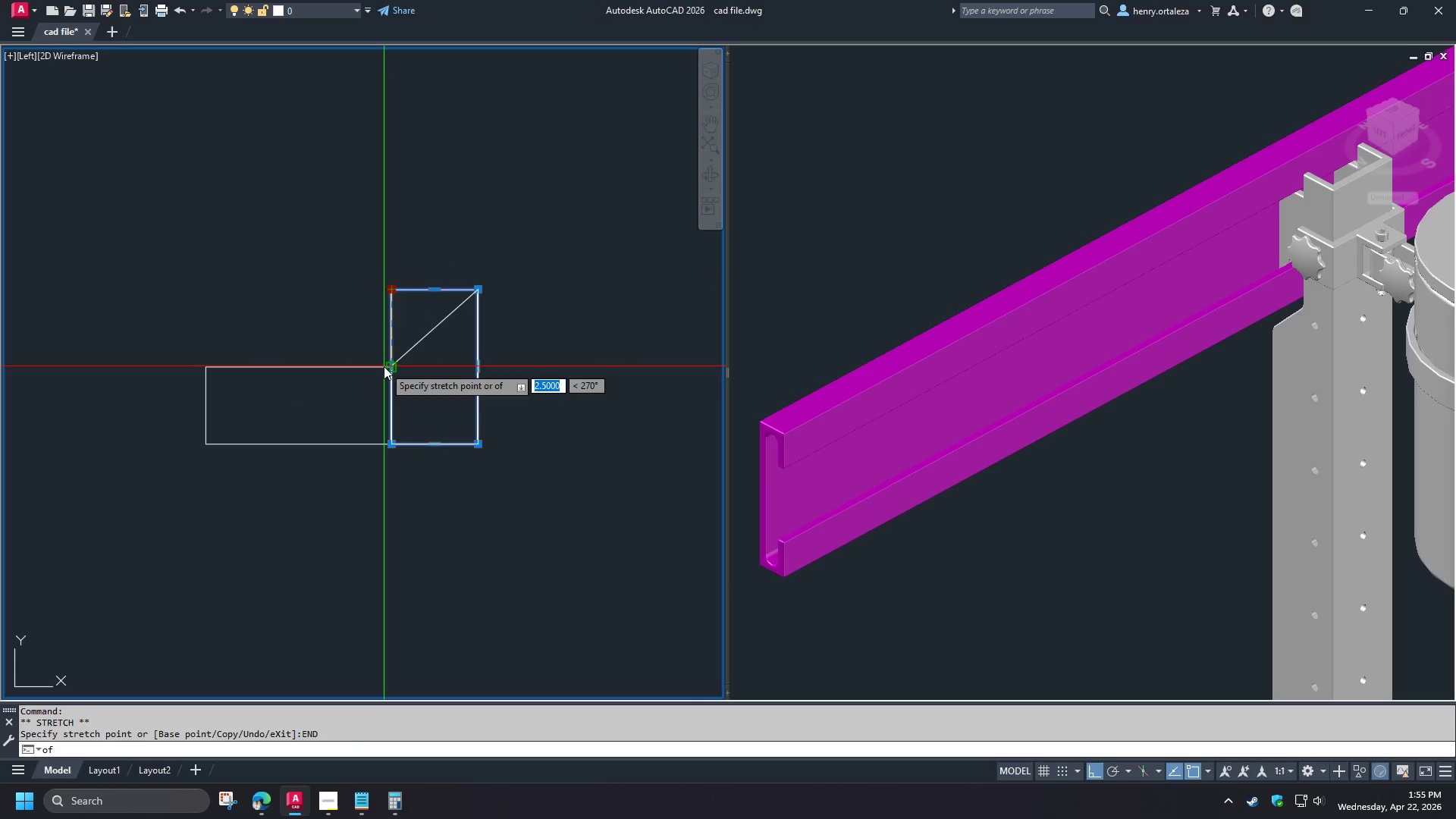 
left_click([384, 366])
 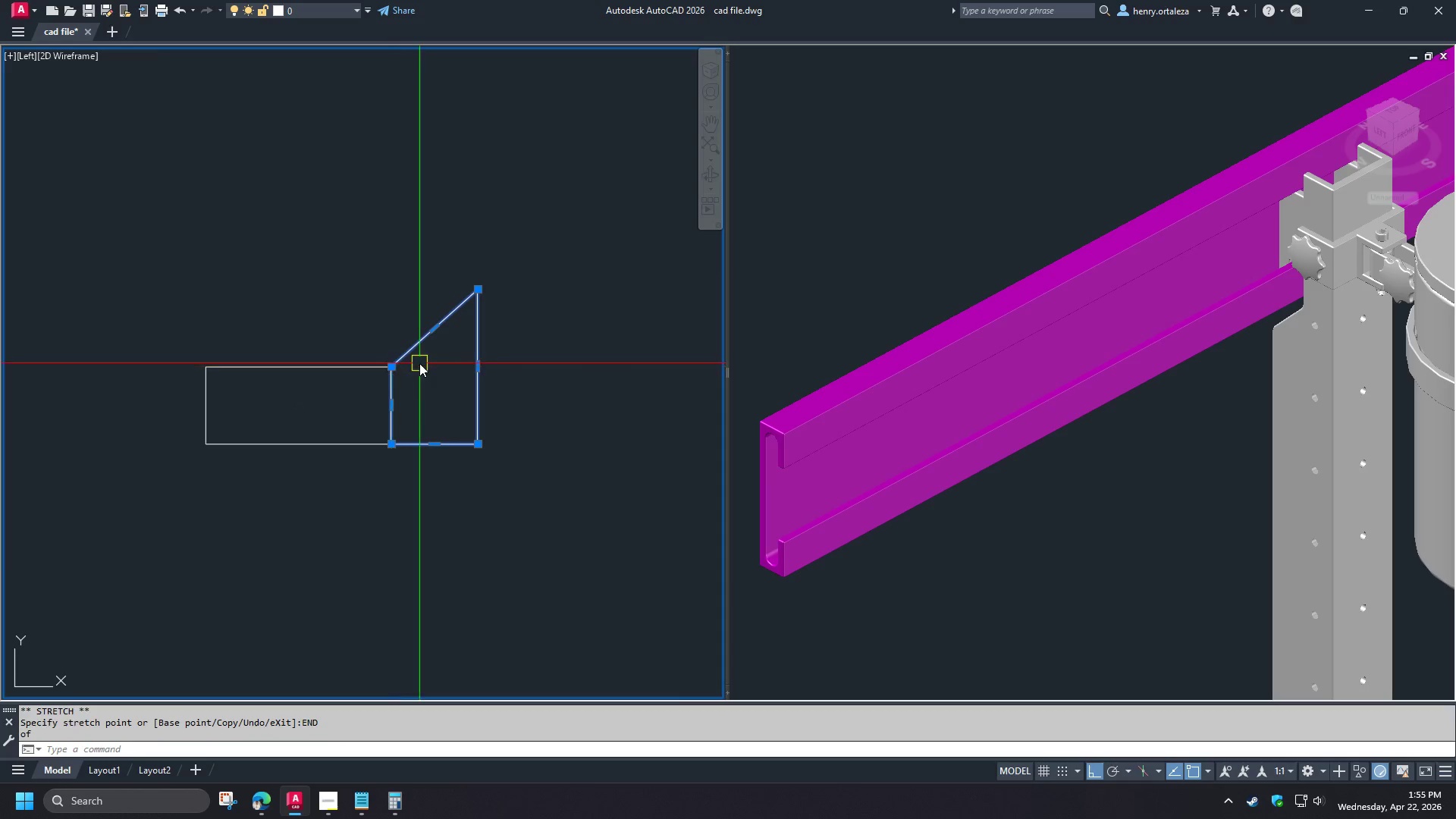 
key(Escape)
type(BR )
 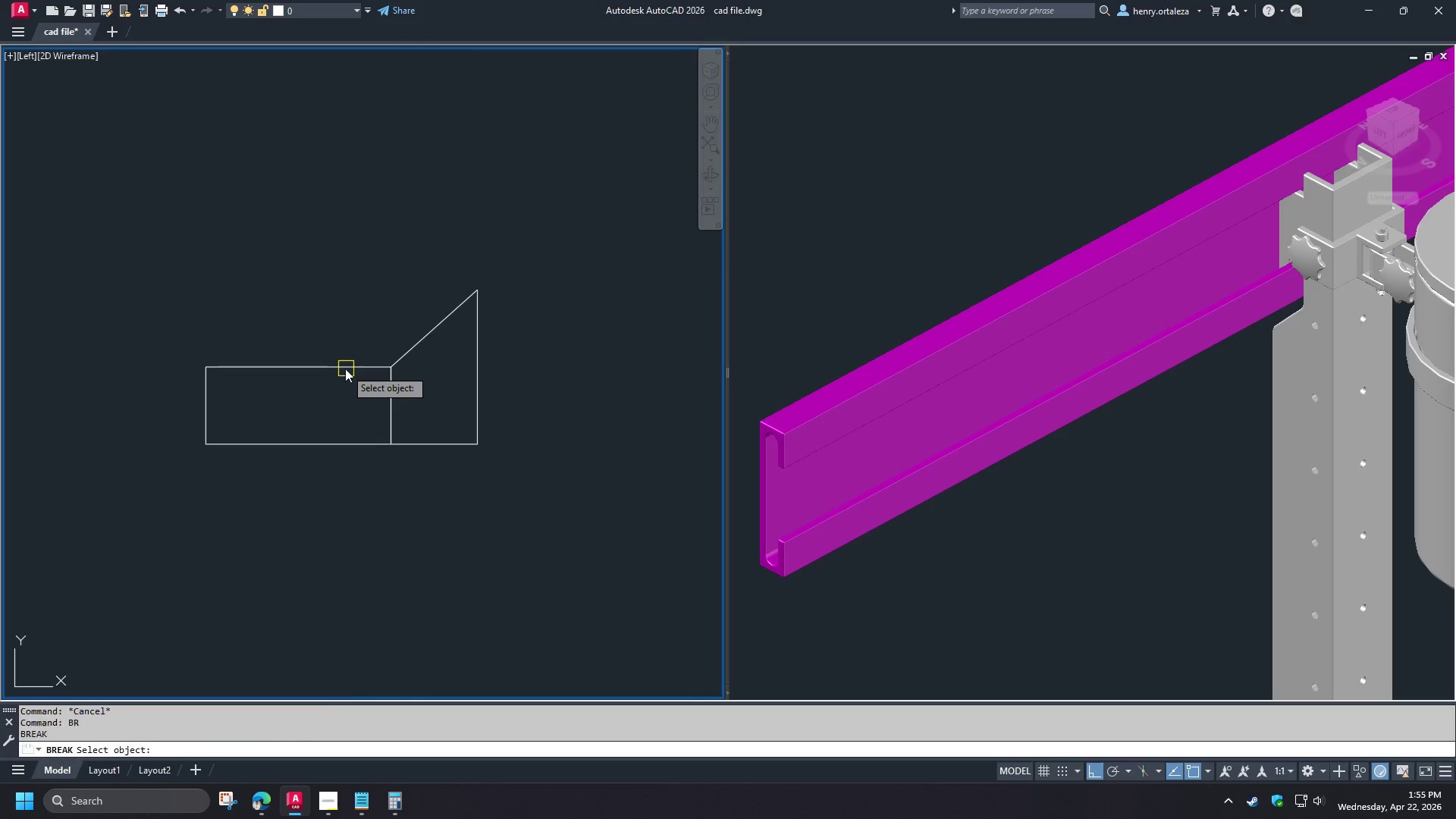 
left_click_drag(start_coordinate=[345, 369], to_coordinate=[350, 369])
 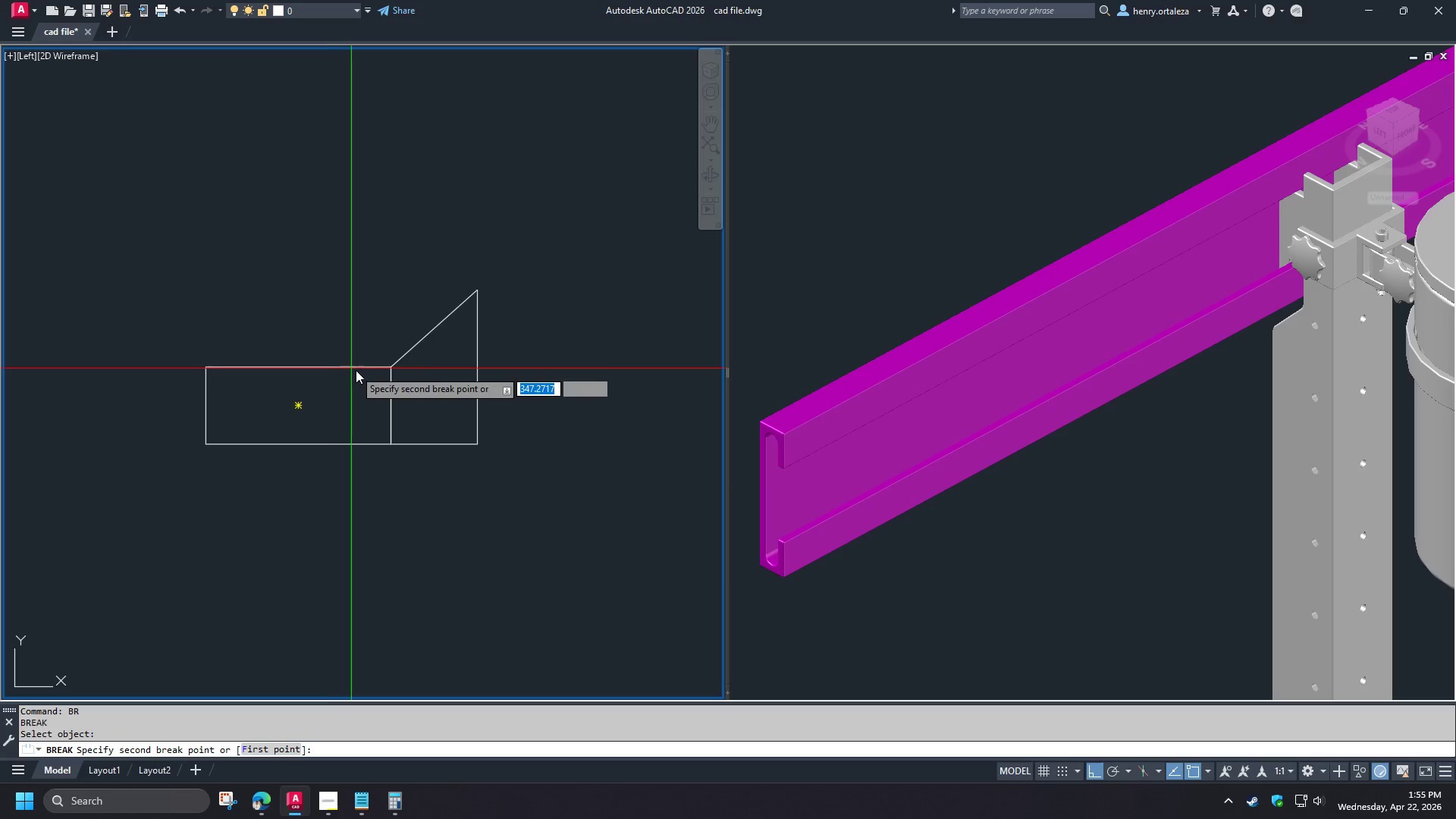 
double_click([357, 371])
 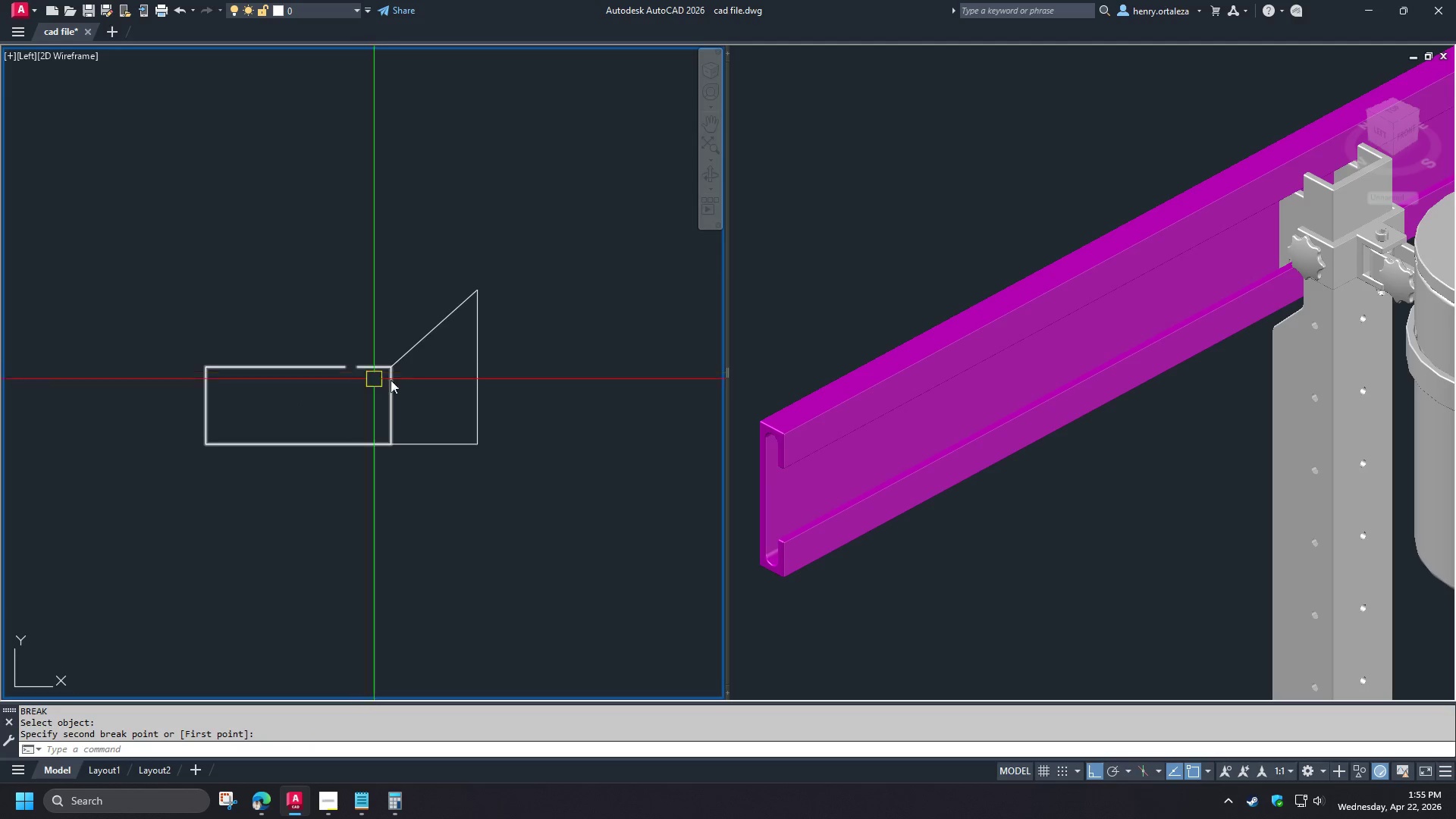 
key(Space)
 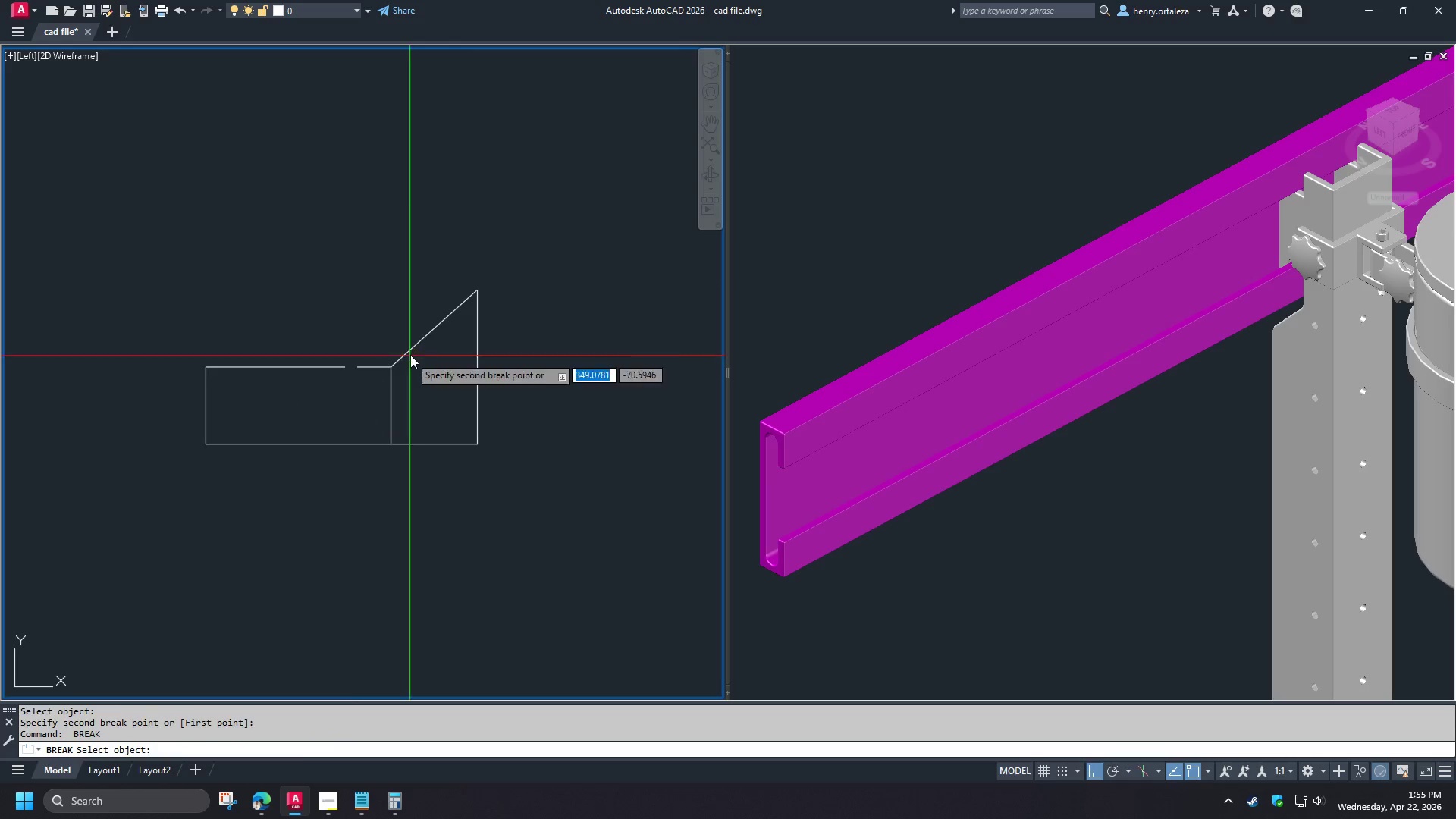 
double_click([428, 343])
 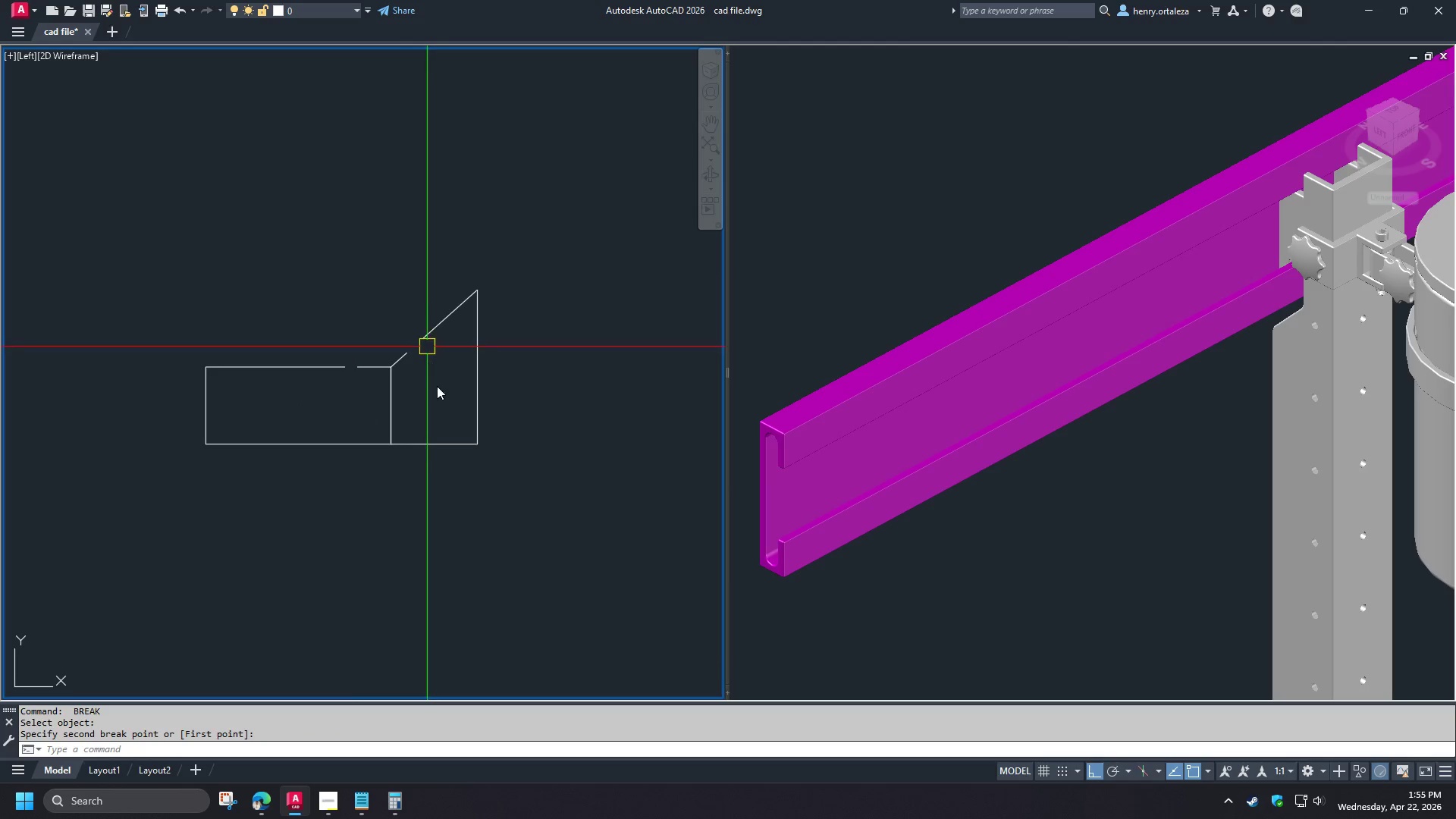 
key(F)
 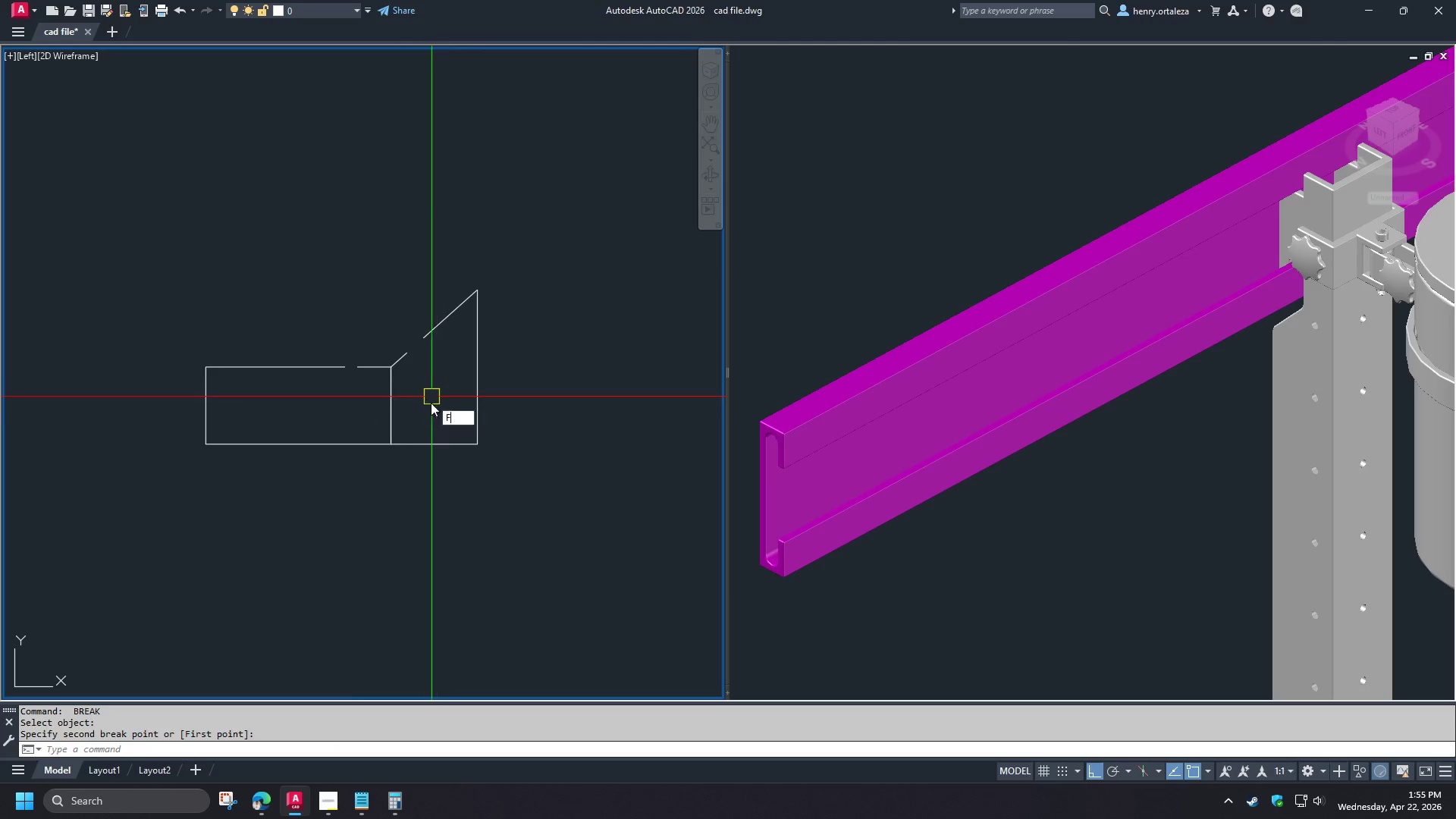 
key(Space)
 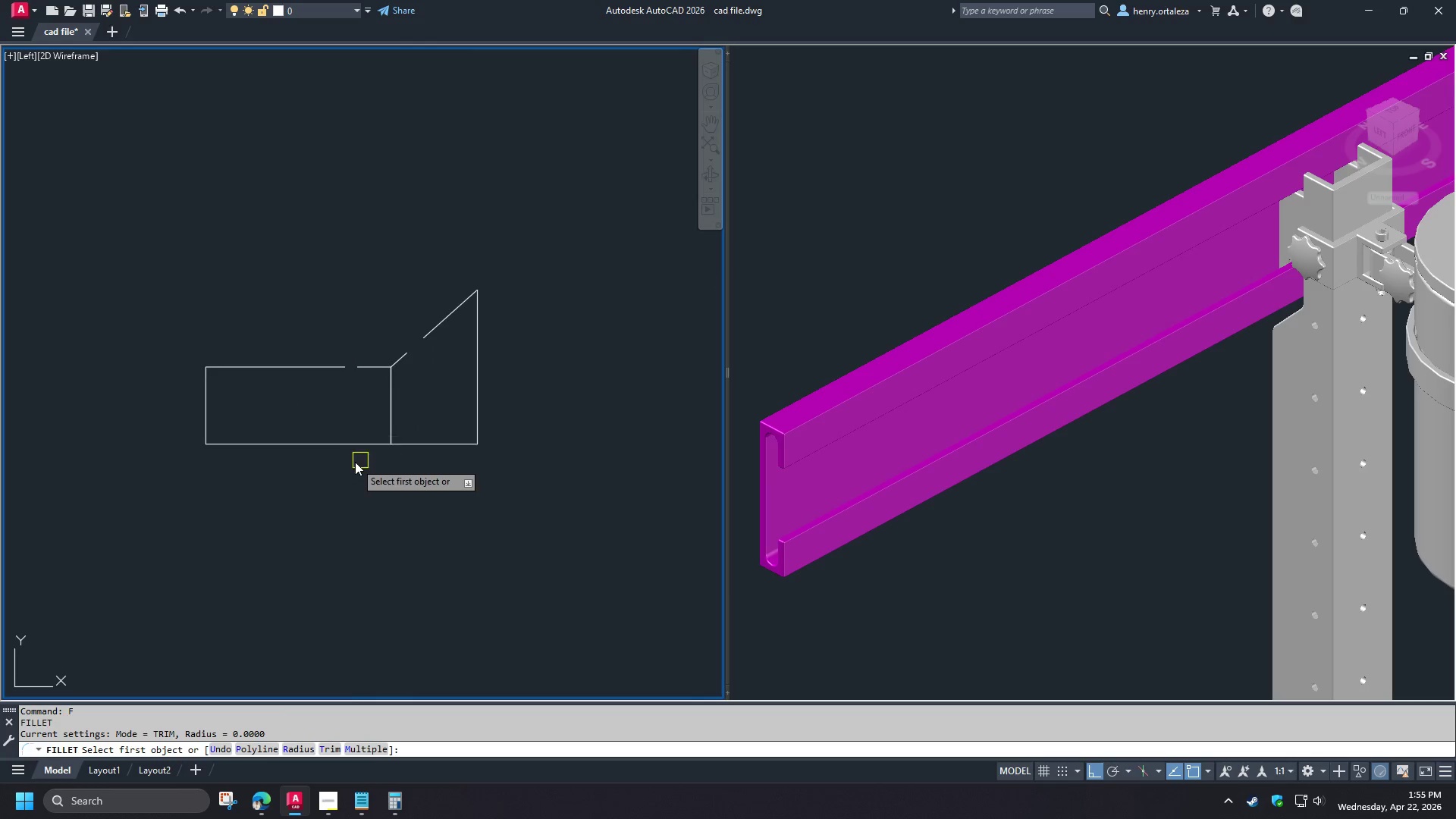 
left_click([350, 446])
 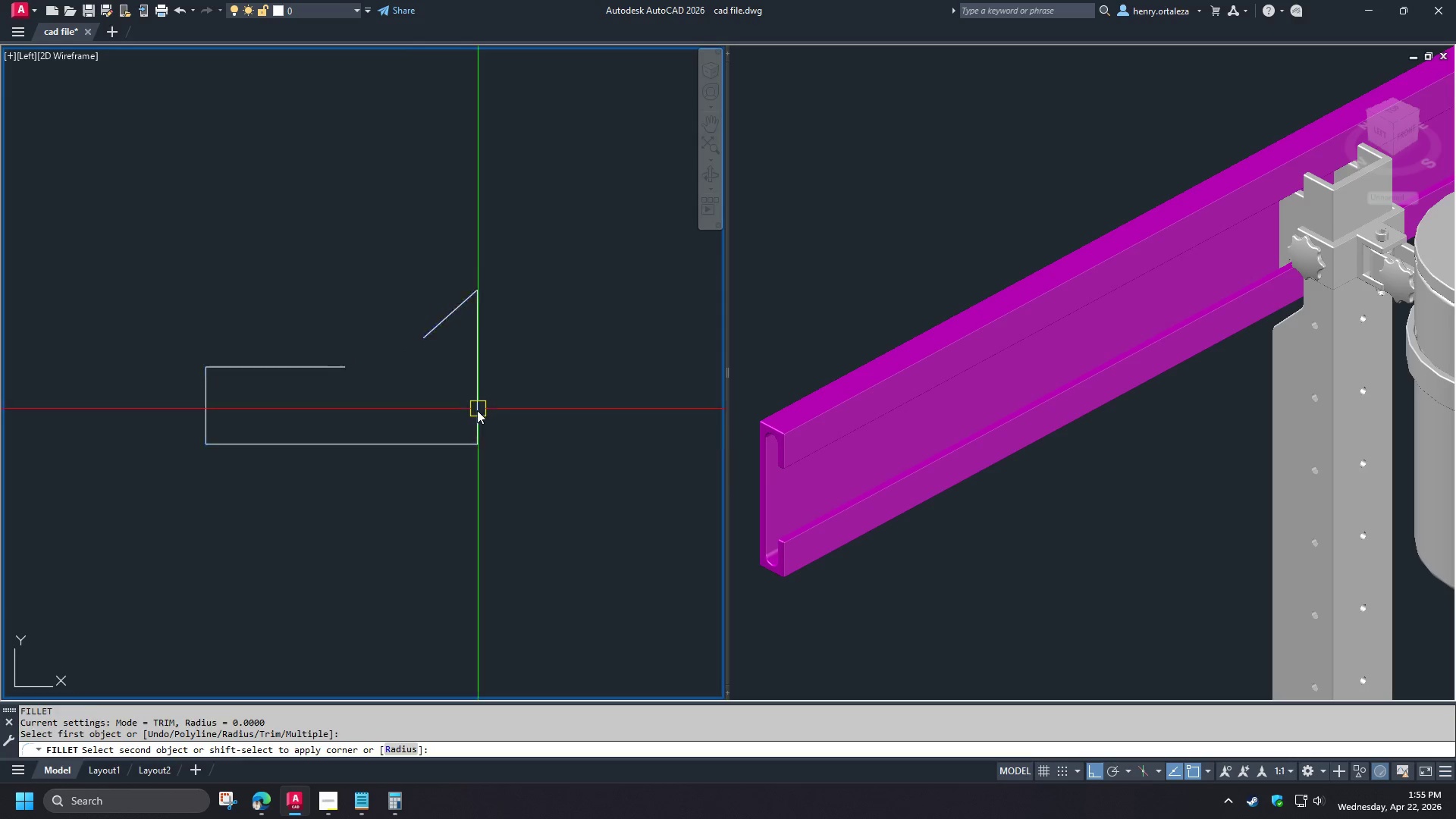 
key(Space)
 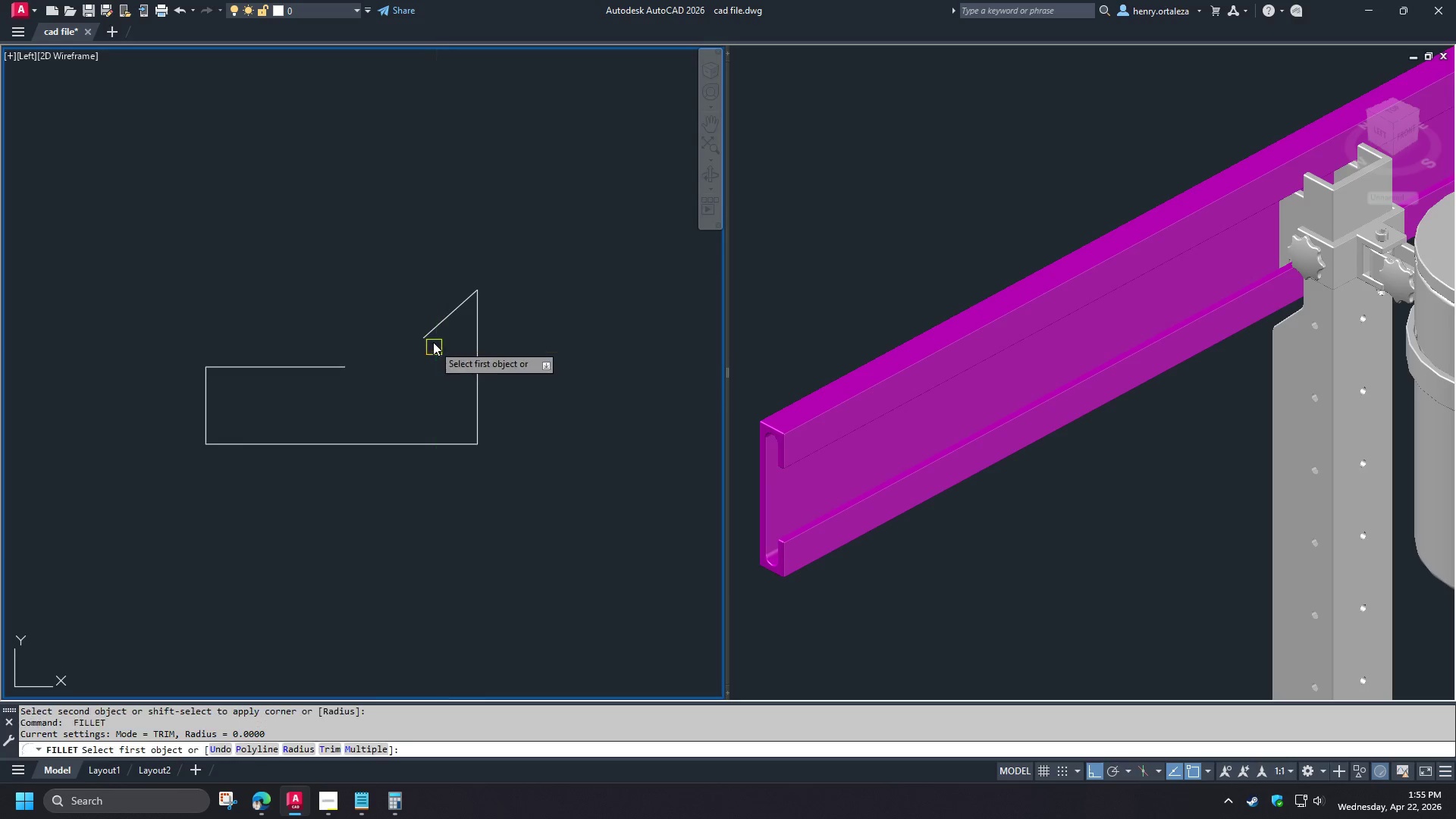 
left_click([433, 341])
 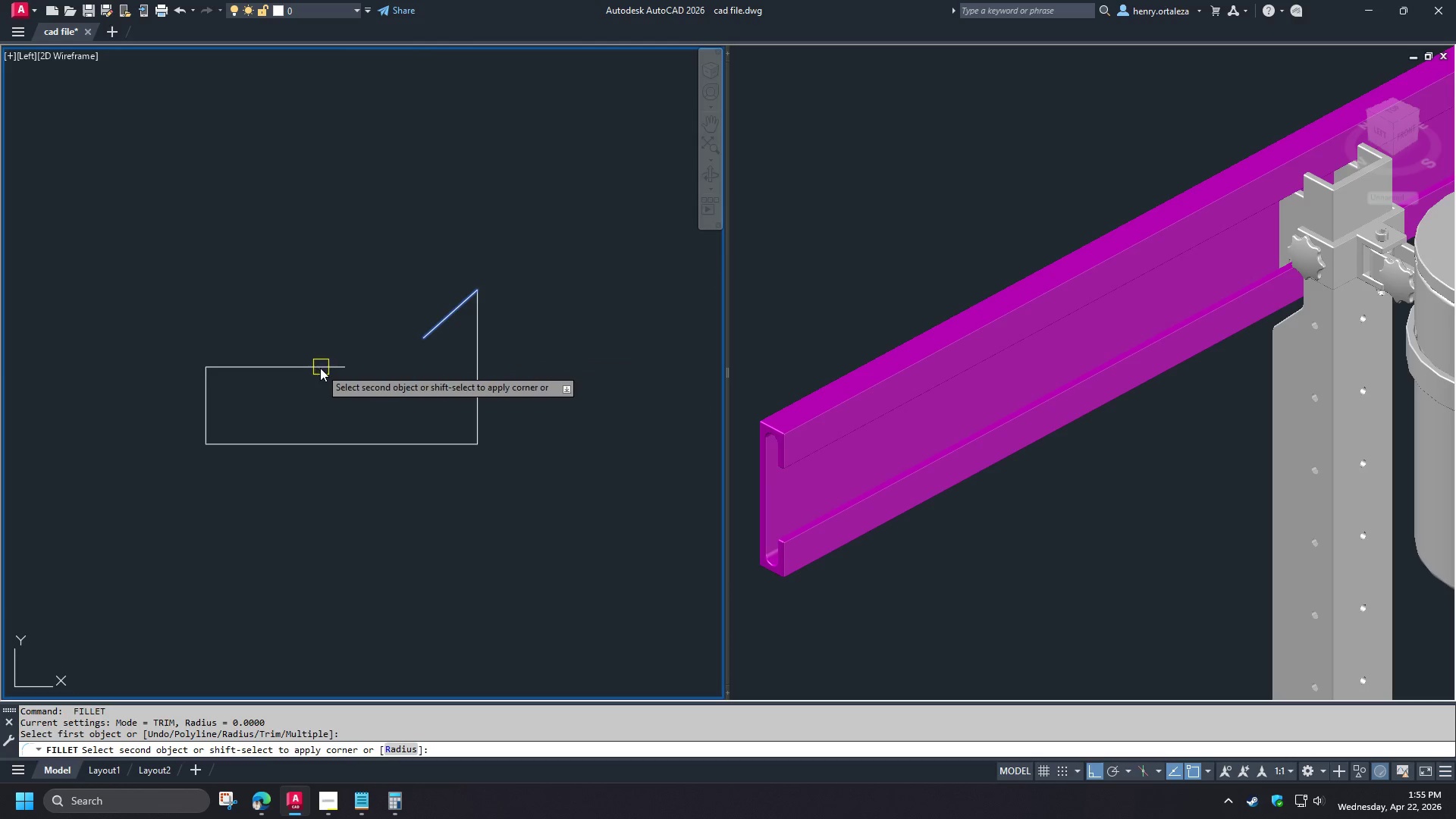 
left_click([318, 369])
 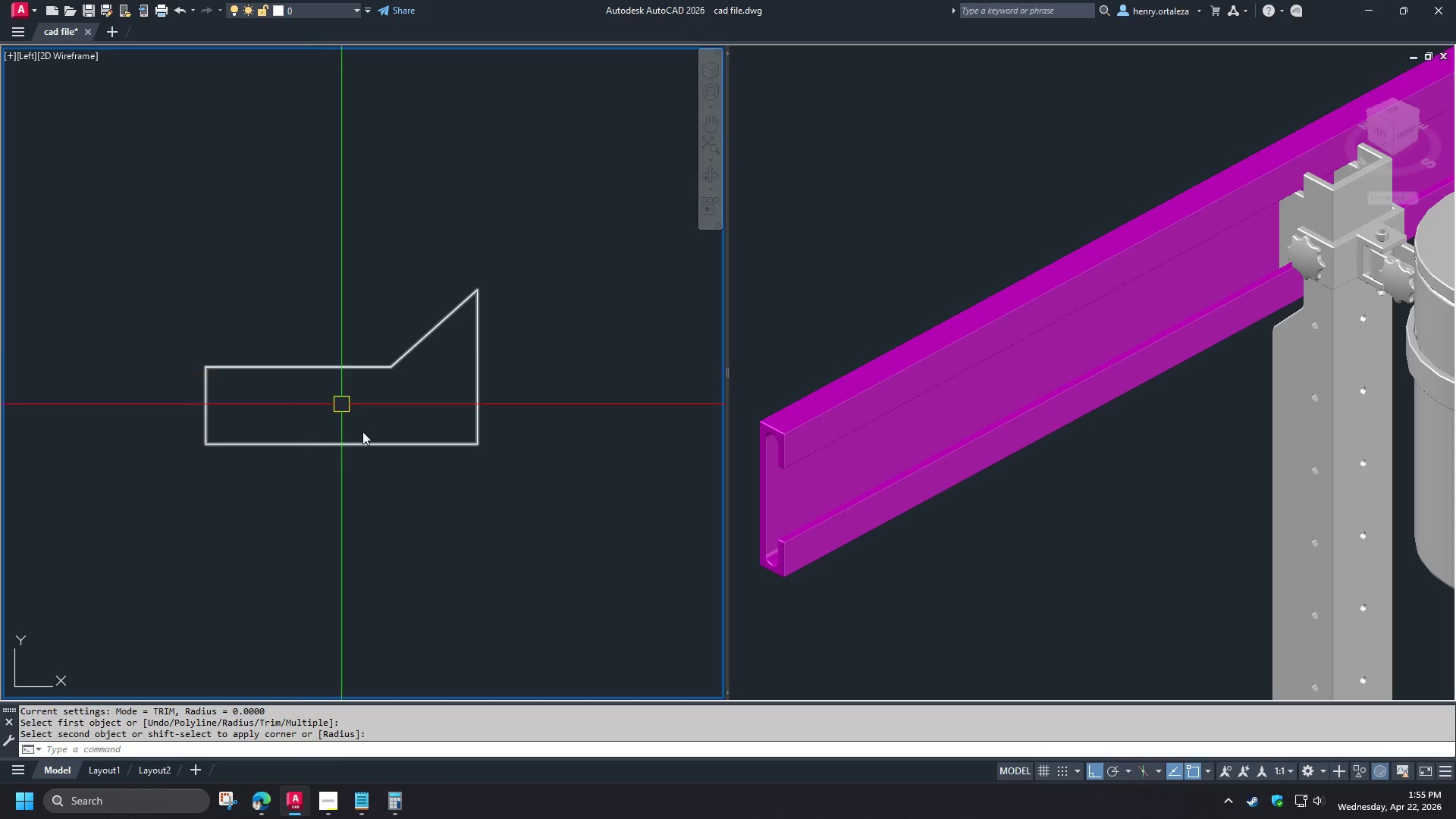 
type(DI )
 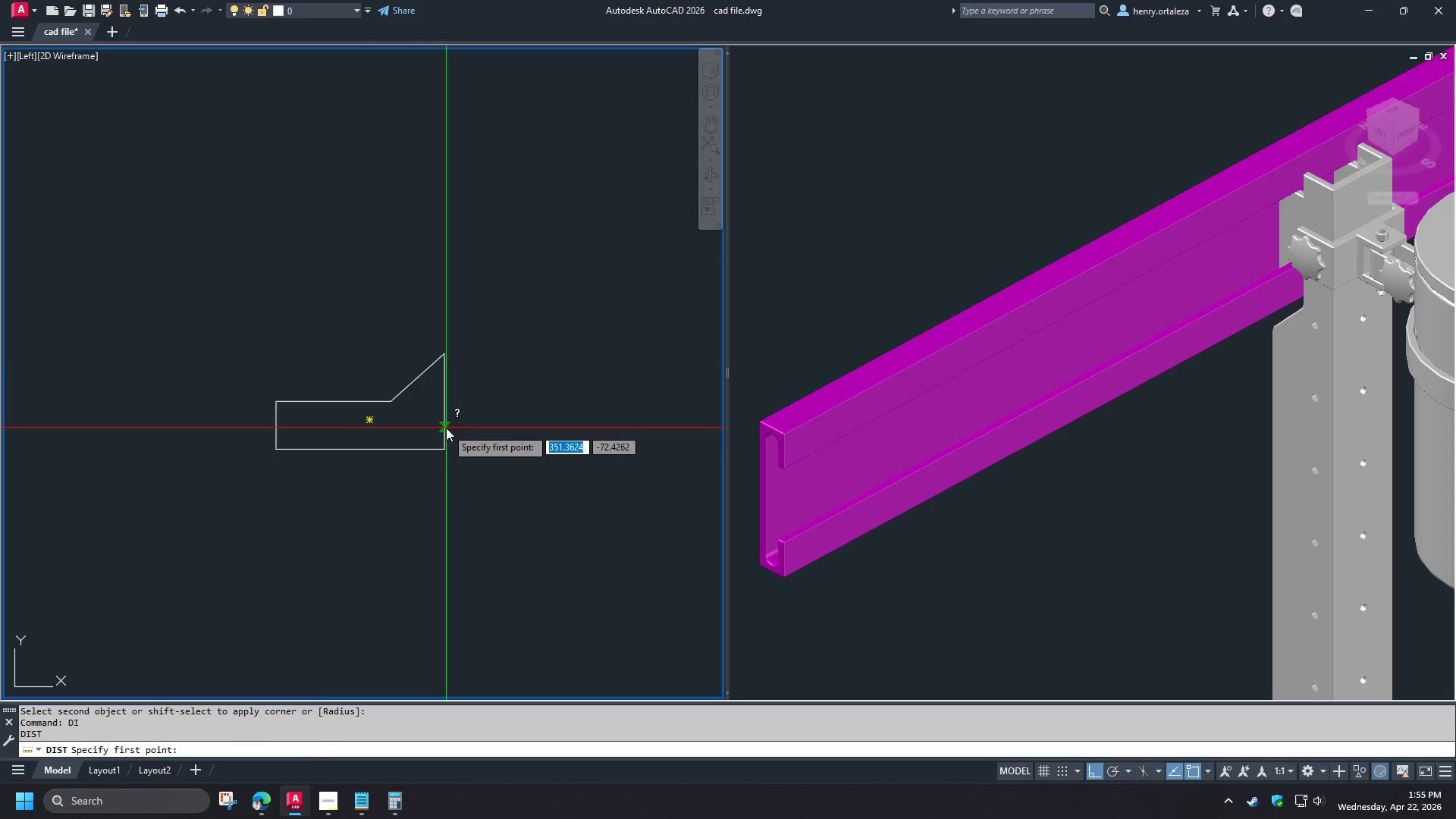 
left_click([446, 428])
 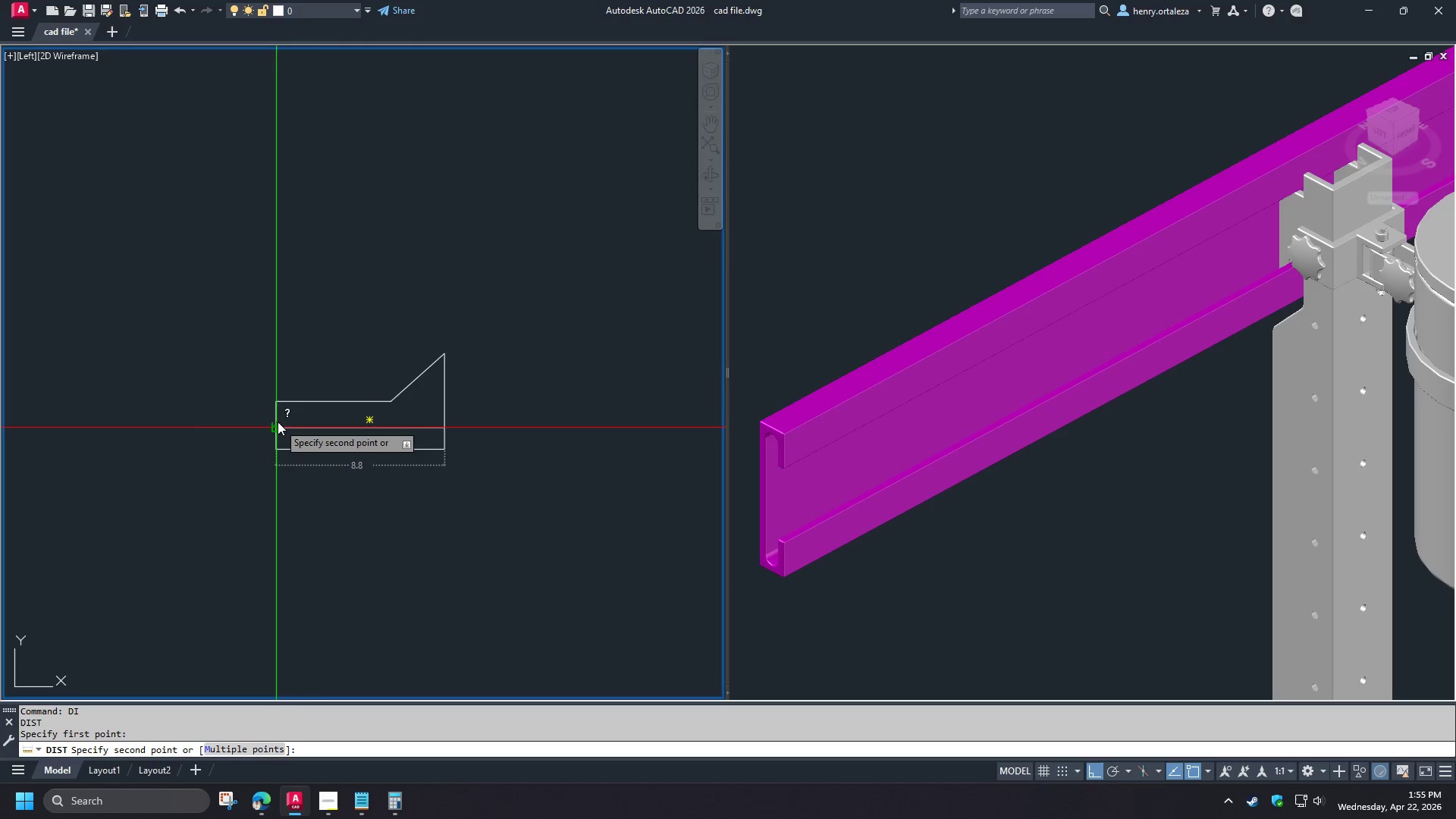 
key(Escape)
 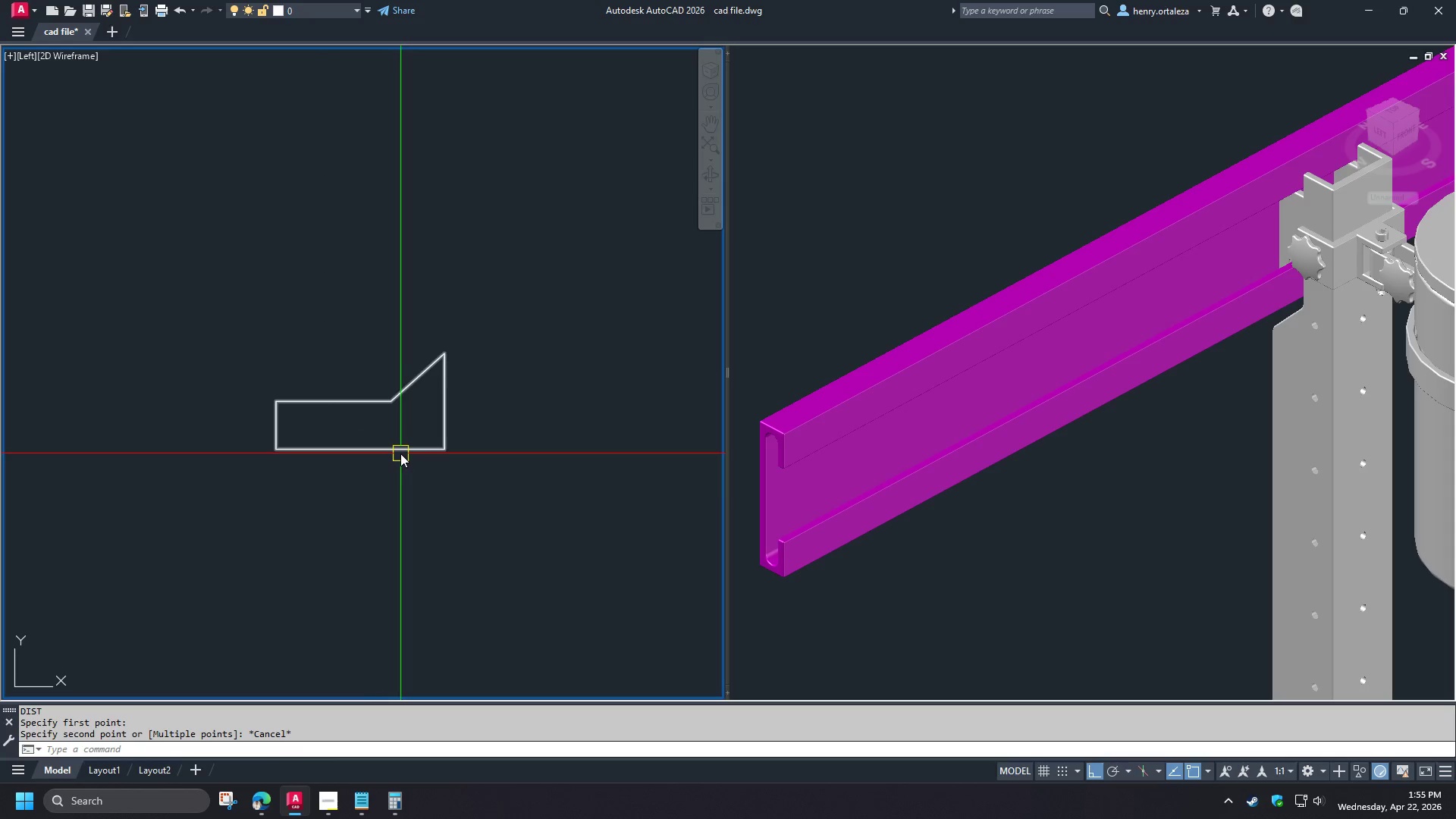 
left_click([400, 453])
 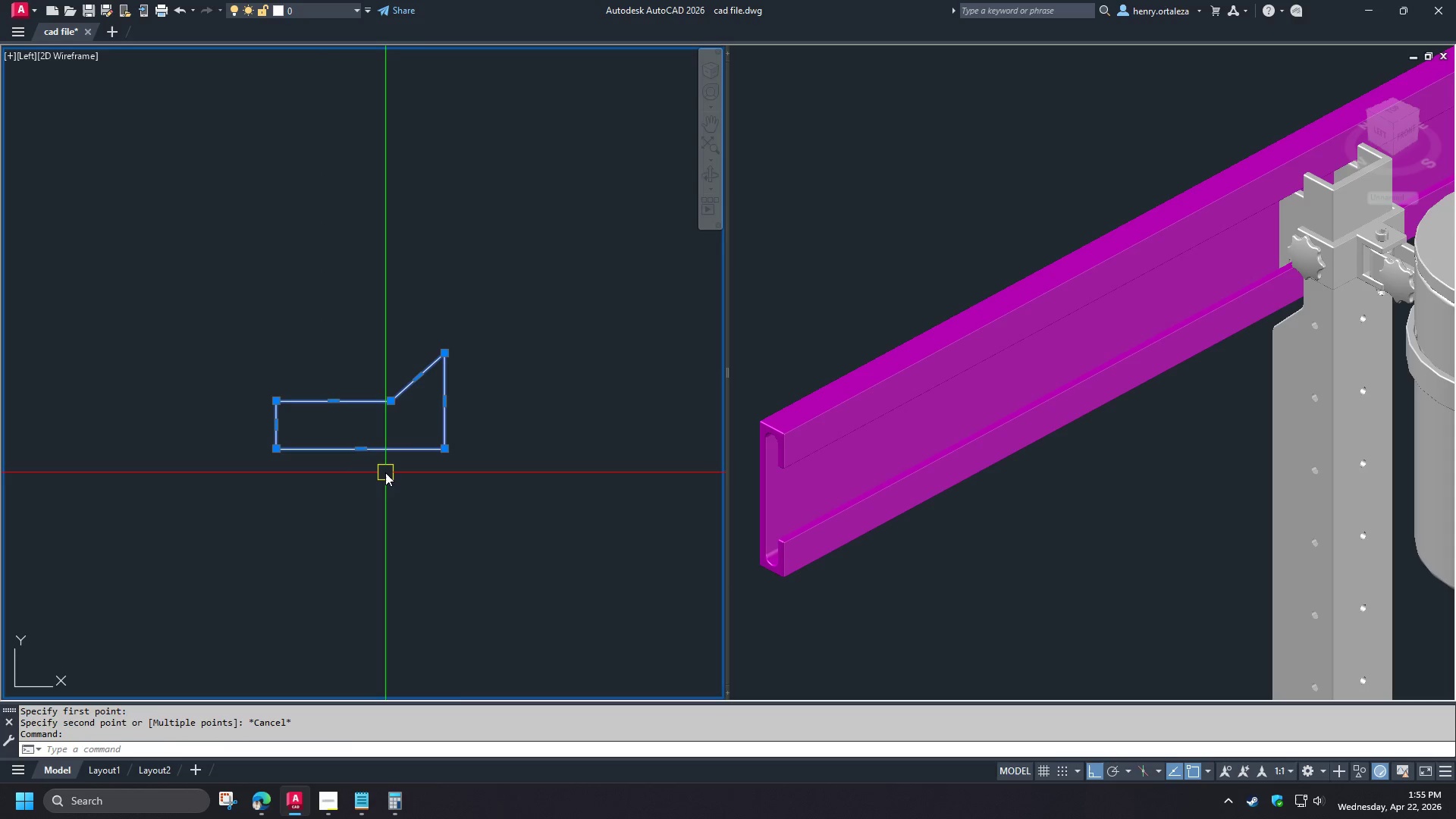 
type(REV)
 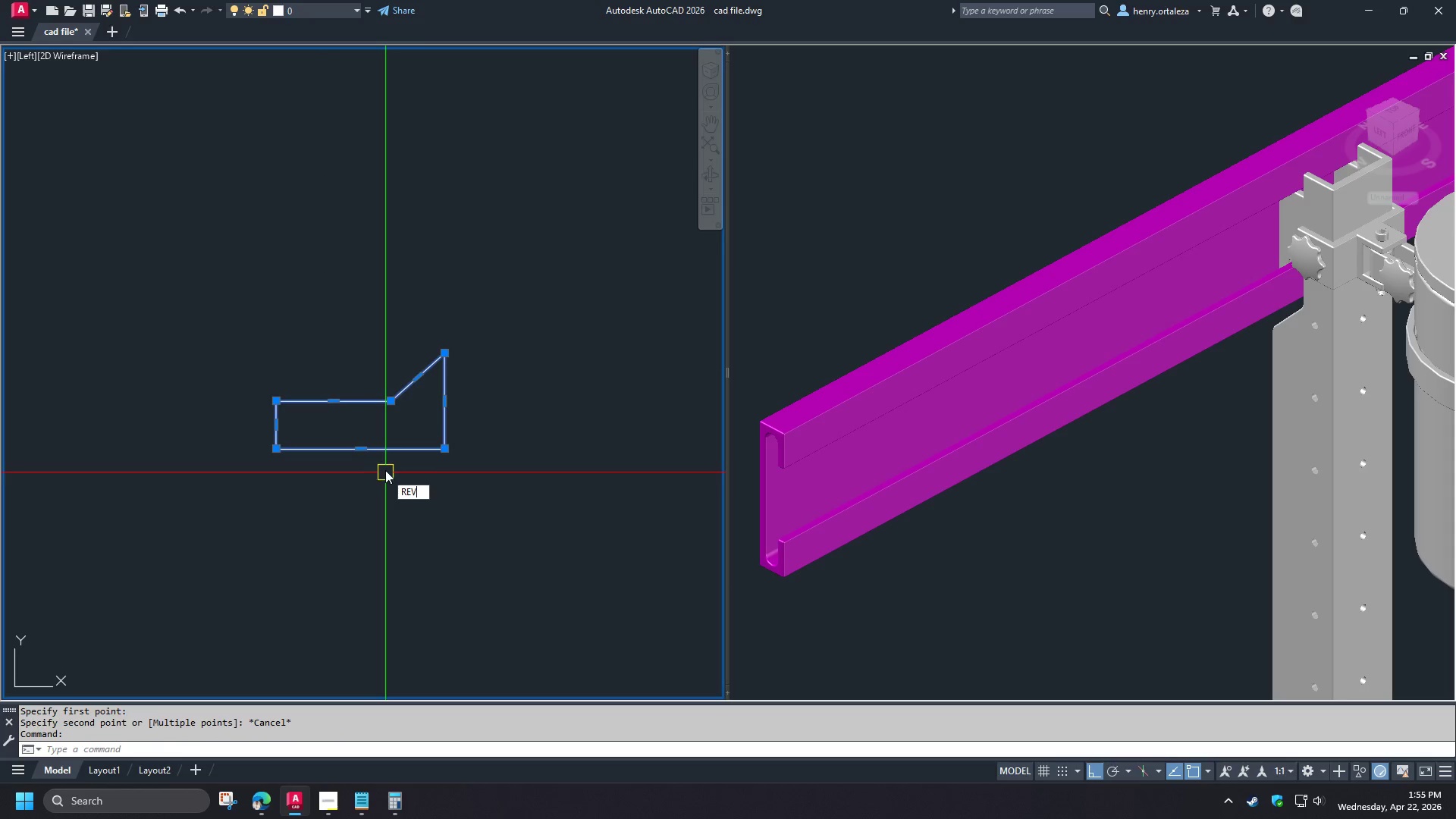 
scroll: coordinate [369, 434], scroll_direction: down, amount: 1.0
 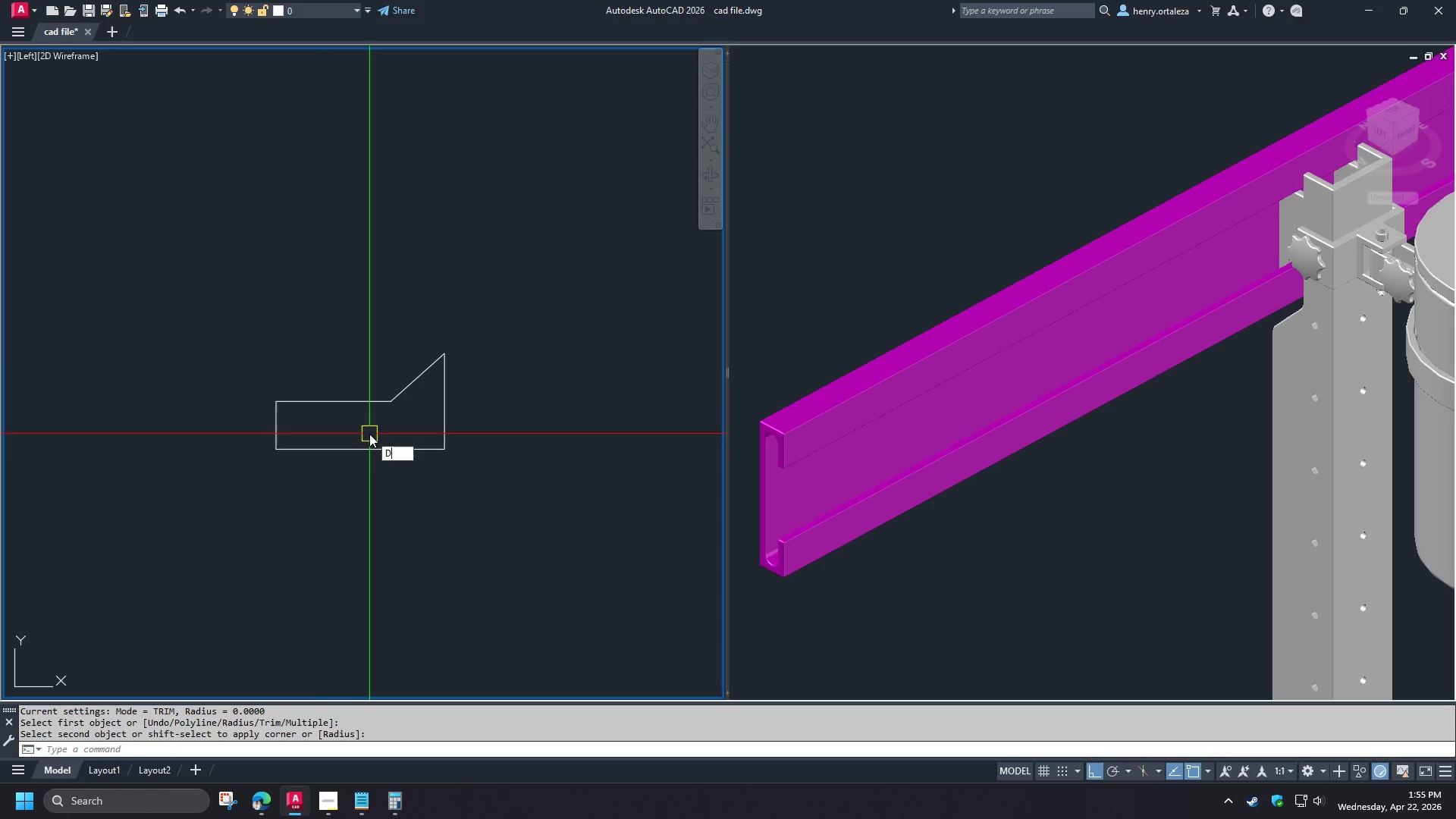 
key(Space)
 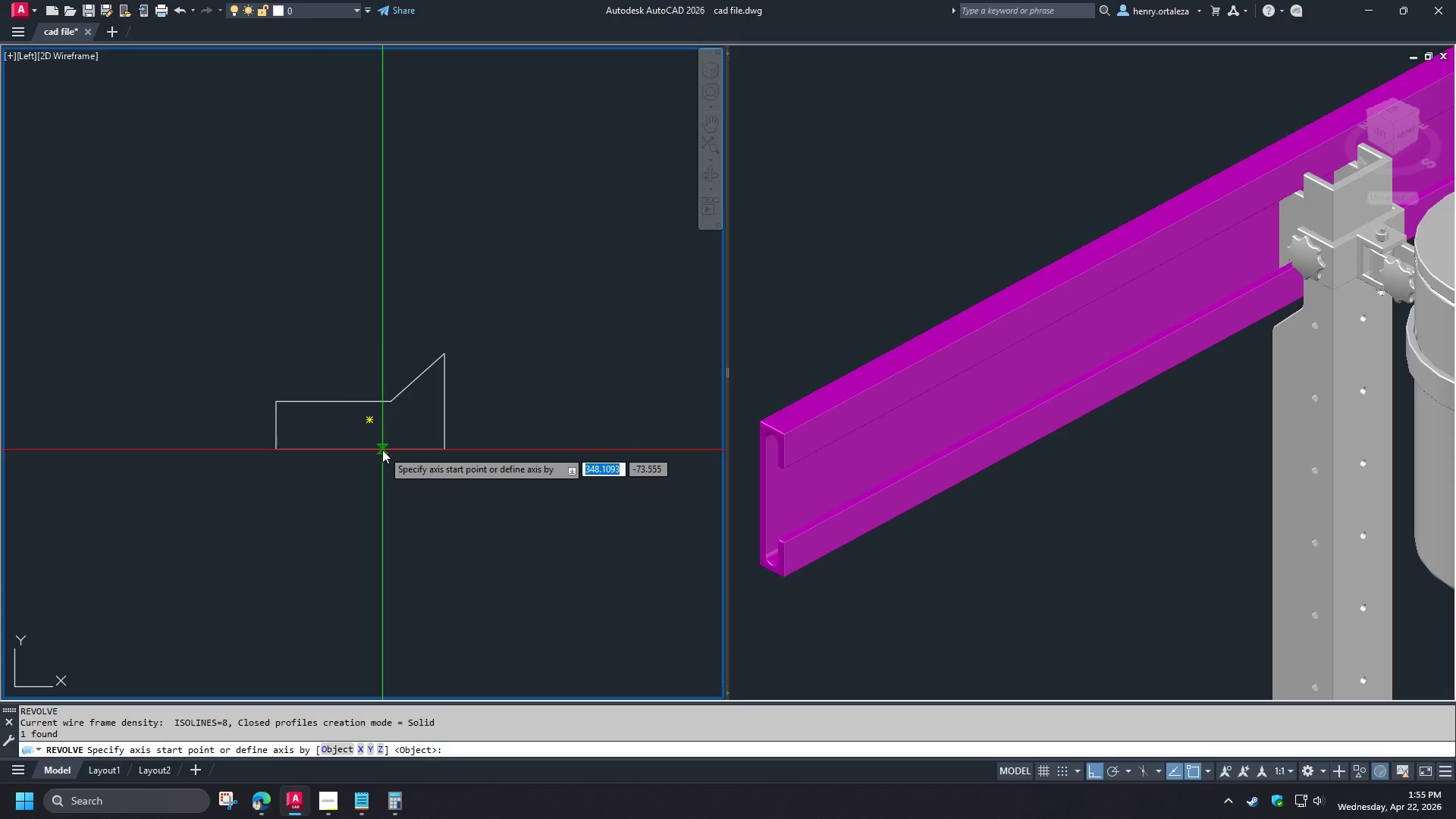 
left_click_drag(start_coordinate=[382, 450], to_coordinate=[386, 449])
 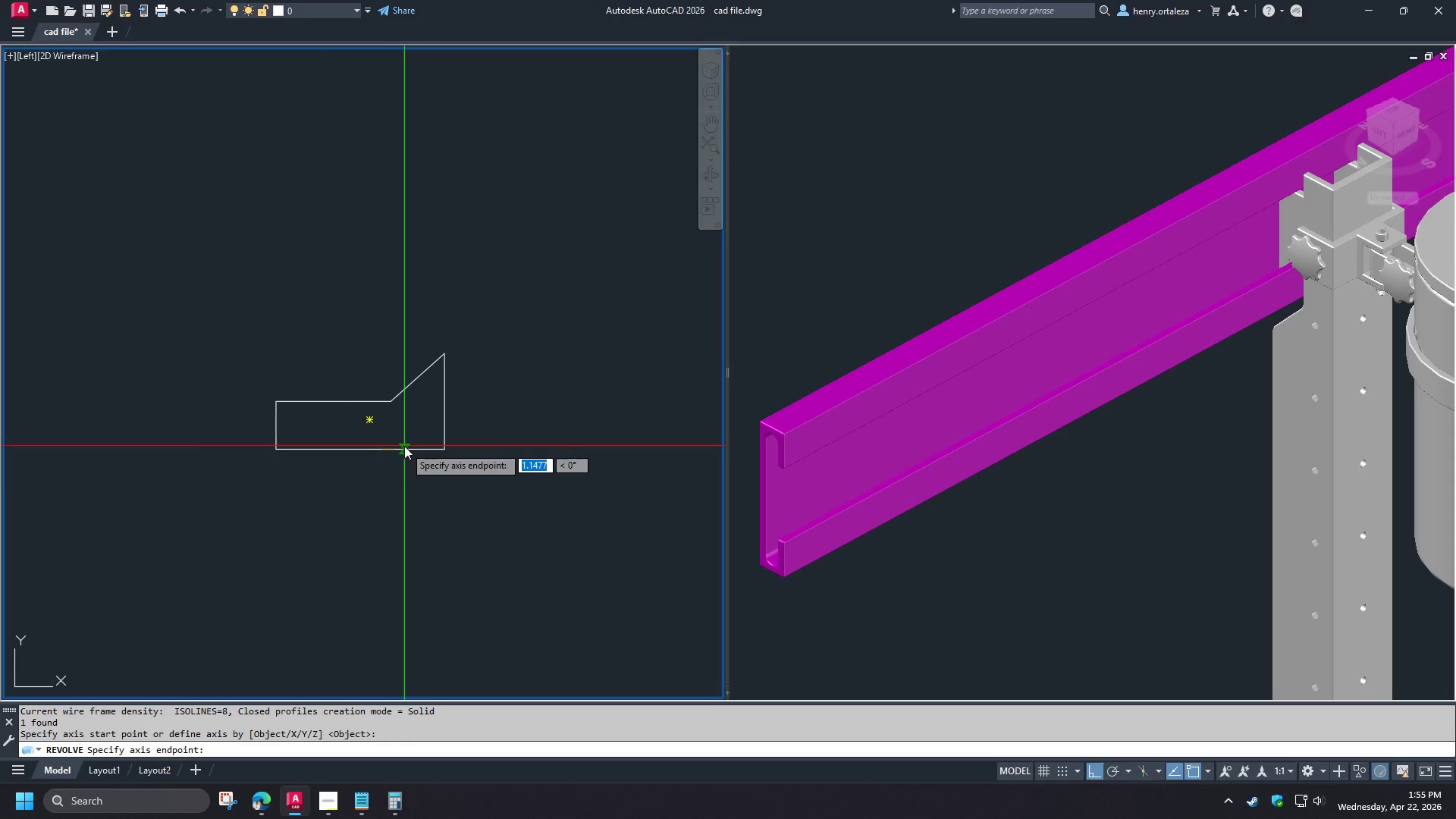 
double_click([404, 446])
 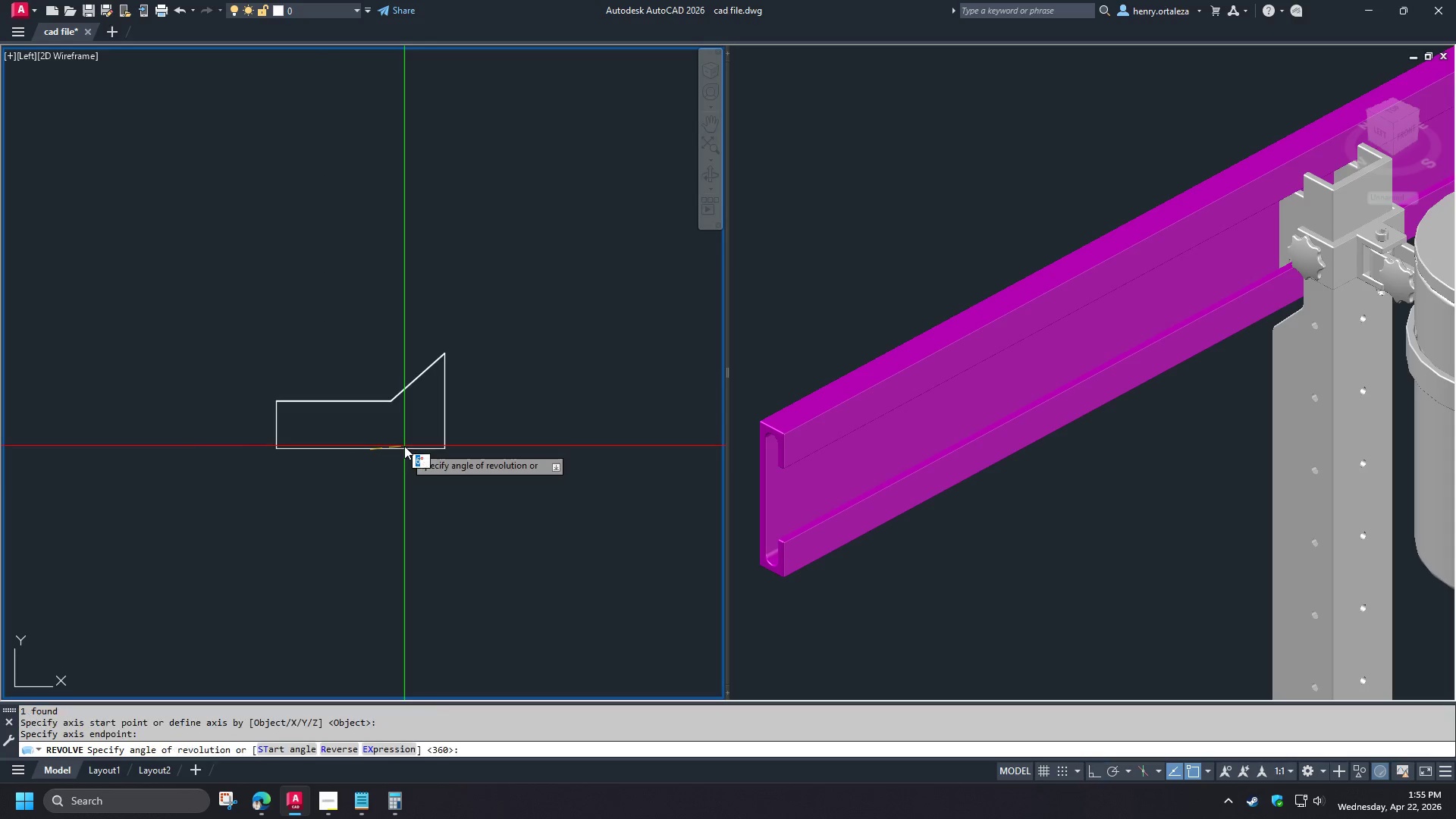 
key(Space)
 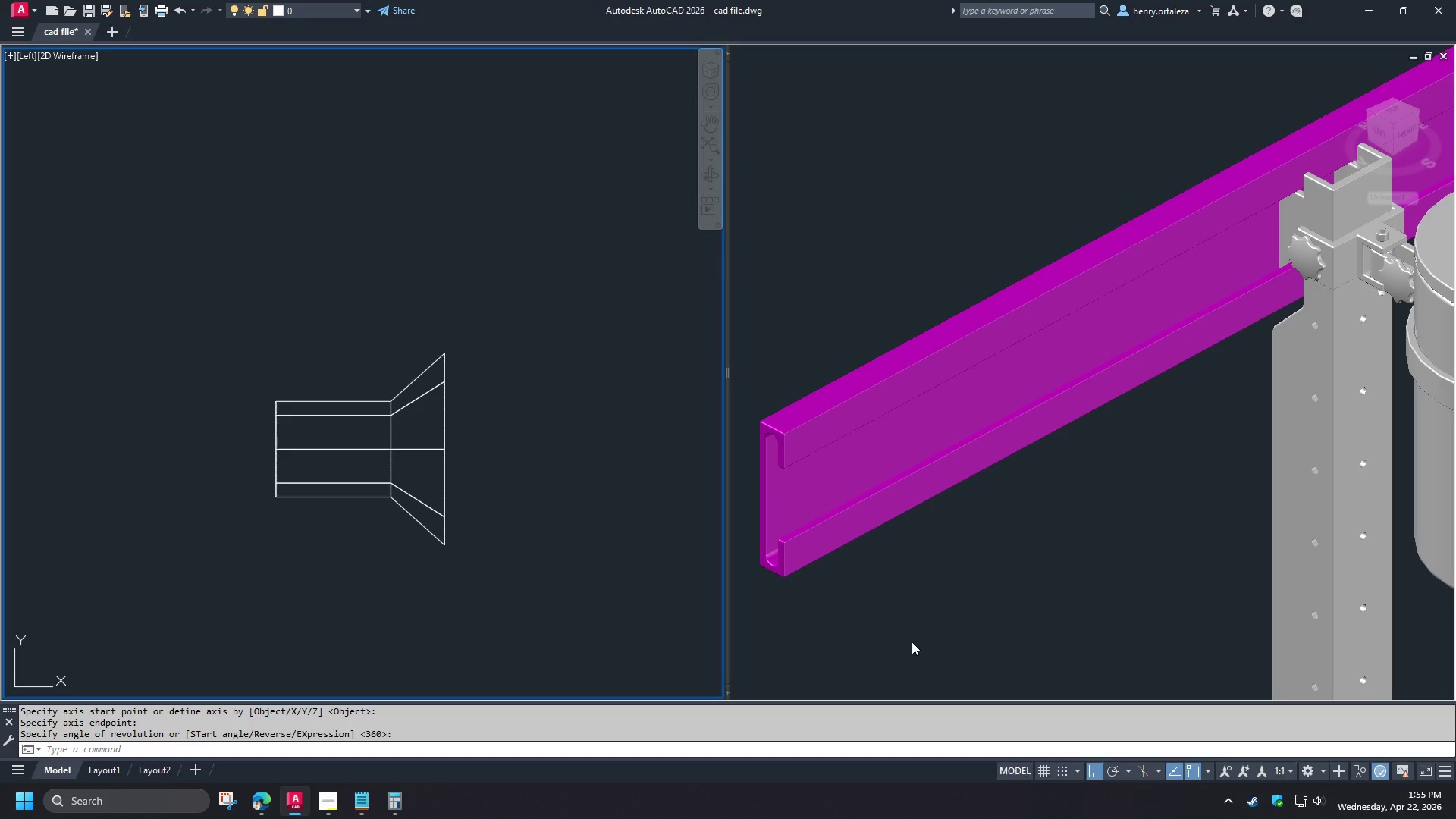 
scroll: coordinate [534, 558], scroll_direction: down, amount: 6.0
 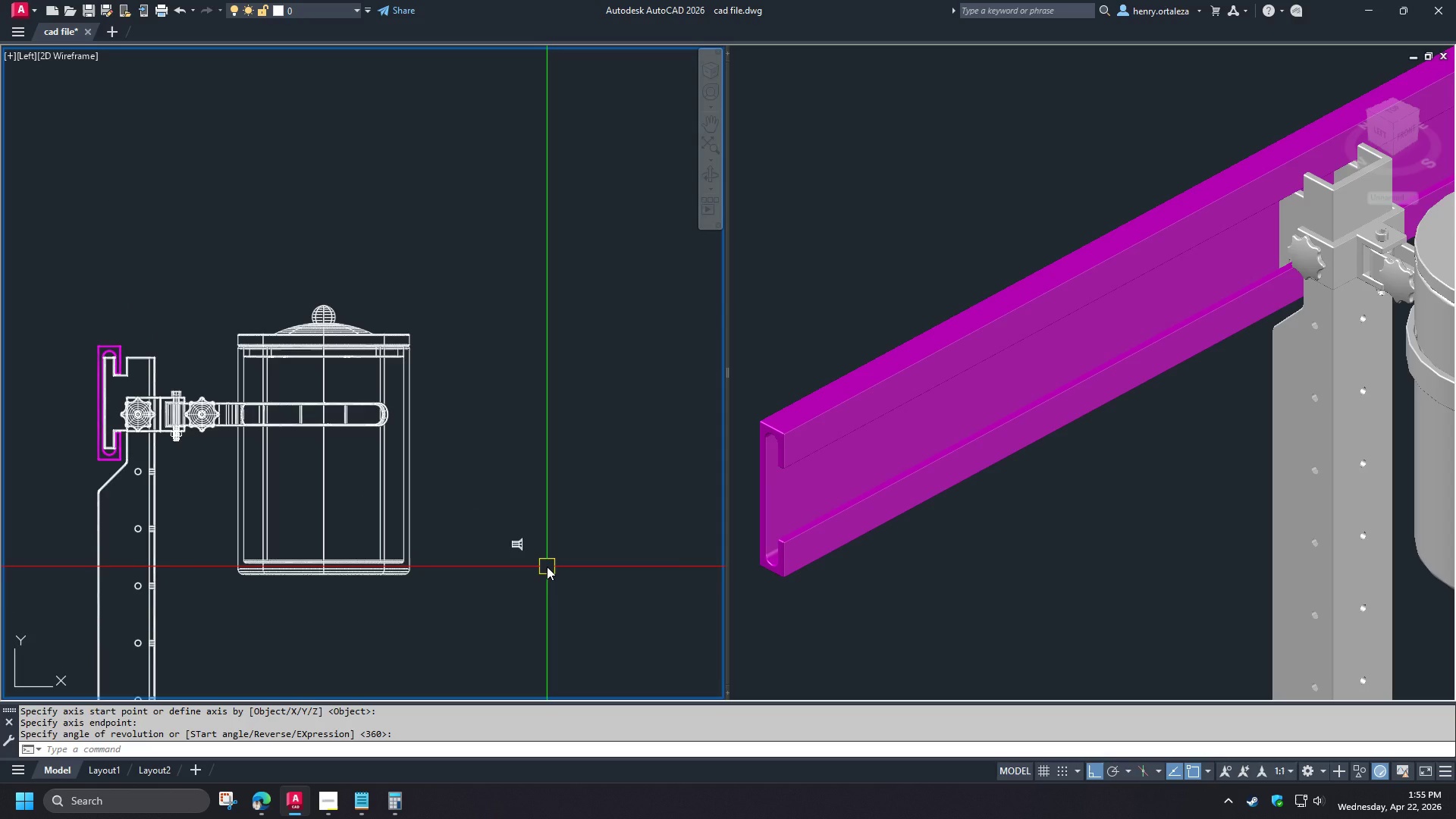 
wait(6.89)
 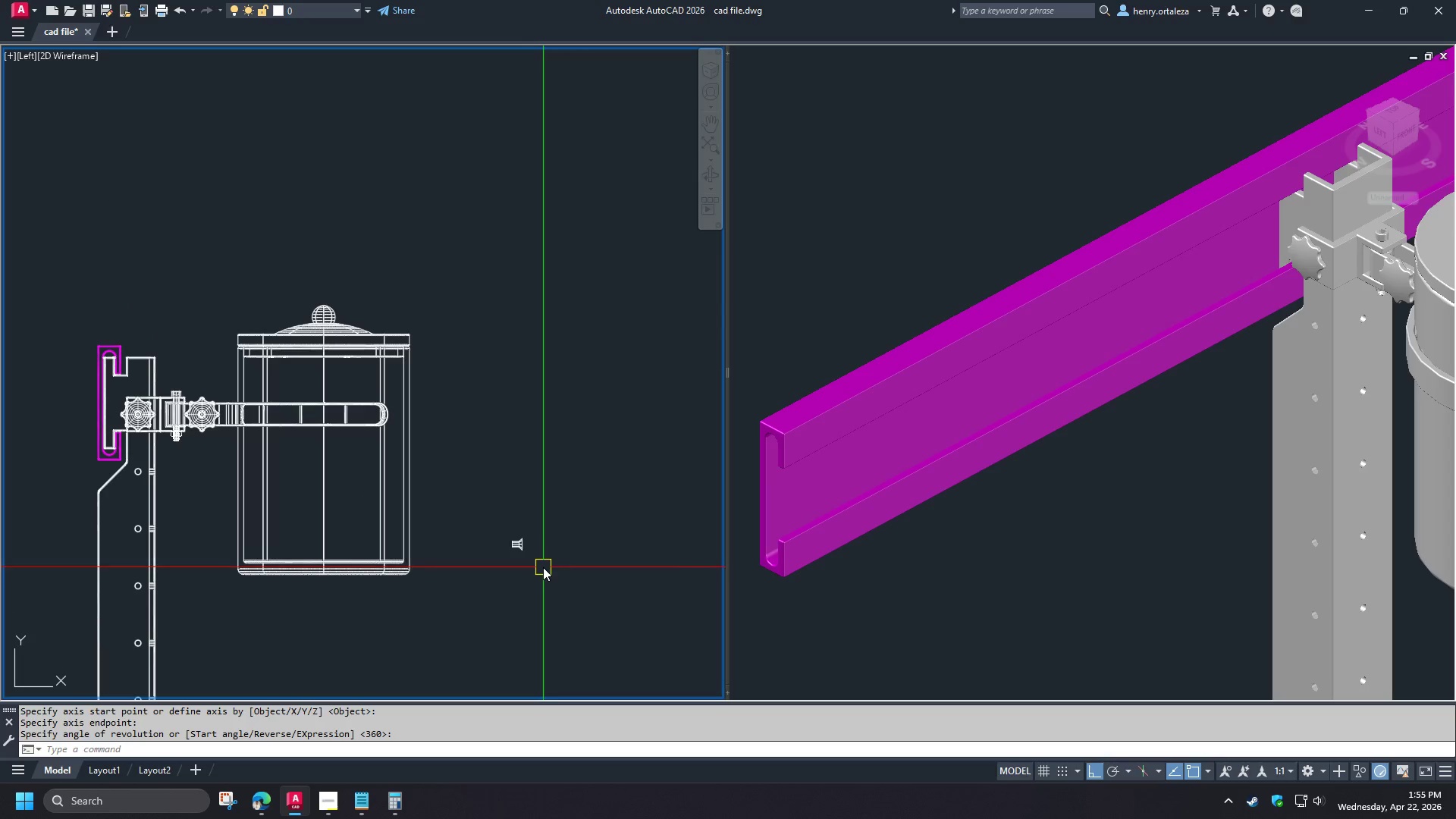 
scroll: coordinate [547, 566], scroll_direction: up, amount: 1.0
 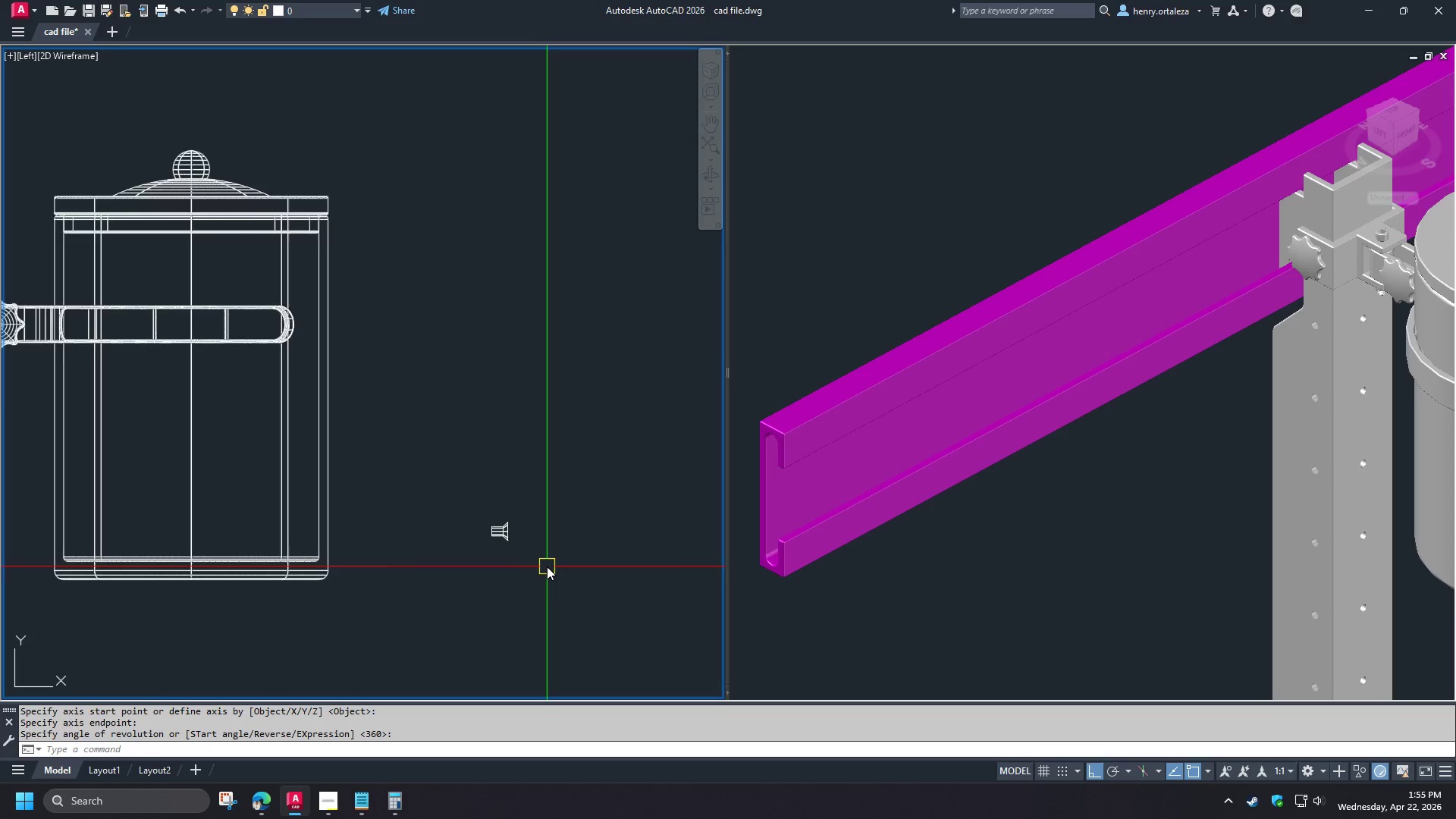 
scroll: coordinate [547, 566], scroll_direction: down, amount: 1.0
 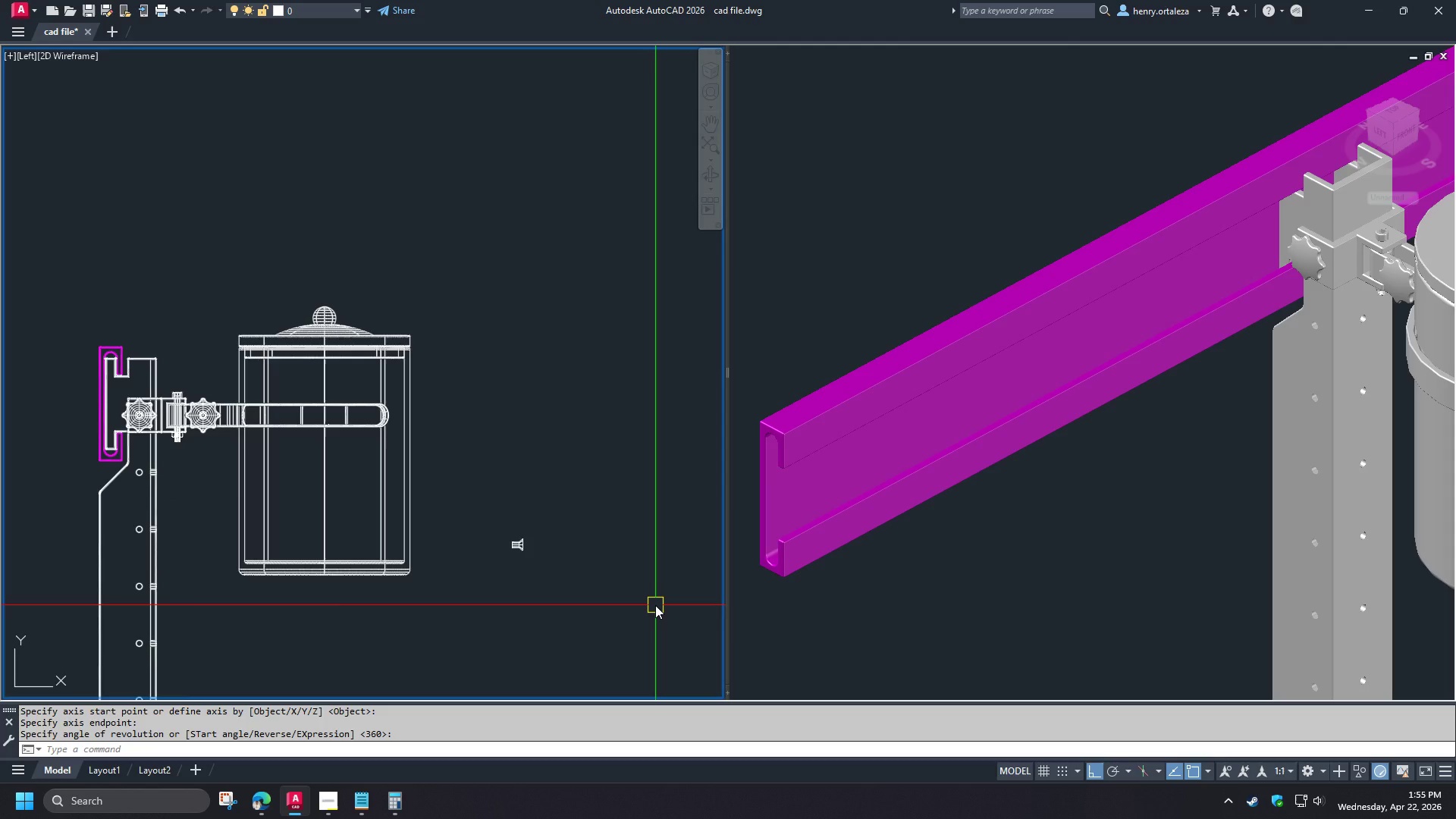 
wait(7.84)
 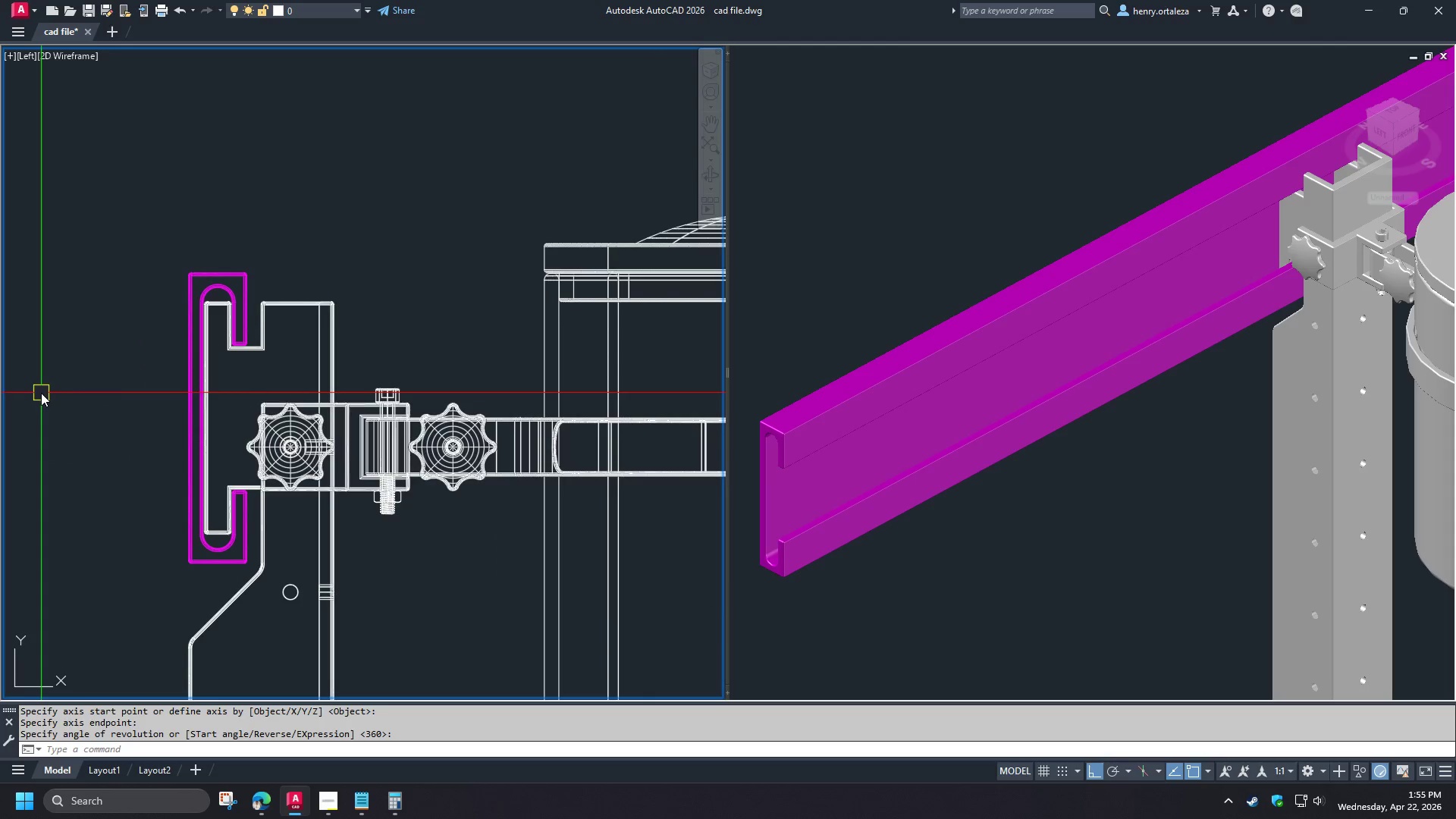 
type(REC )
 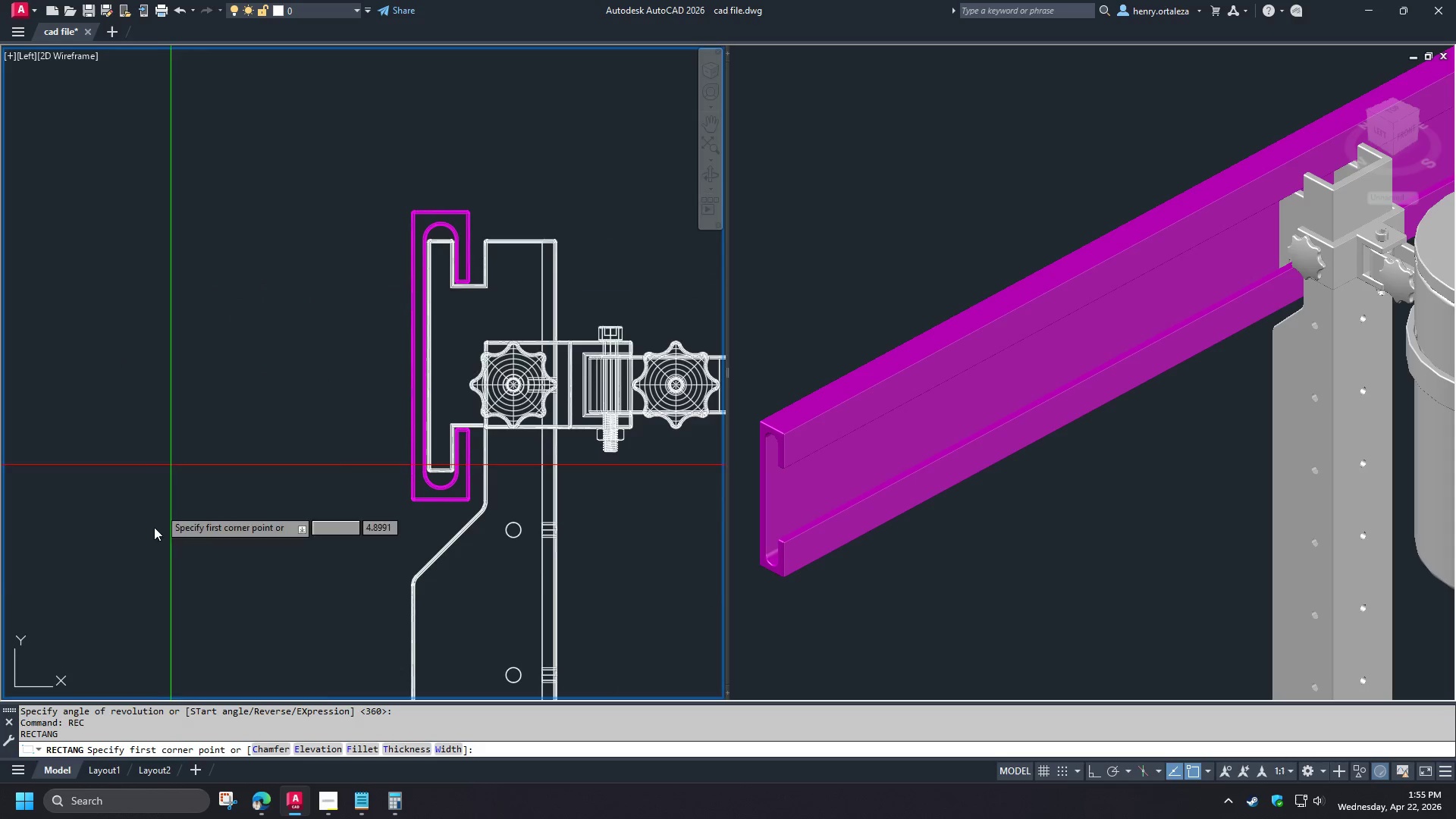 
left_click_drag(start_coordinate=[142, 645], to_coordinate=[145, 641])
 